 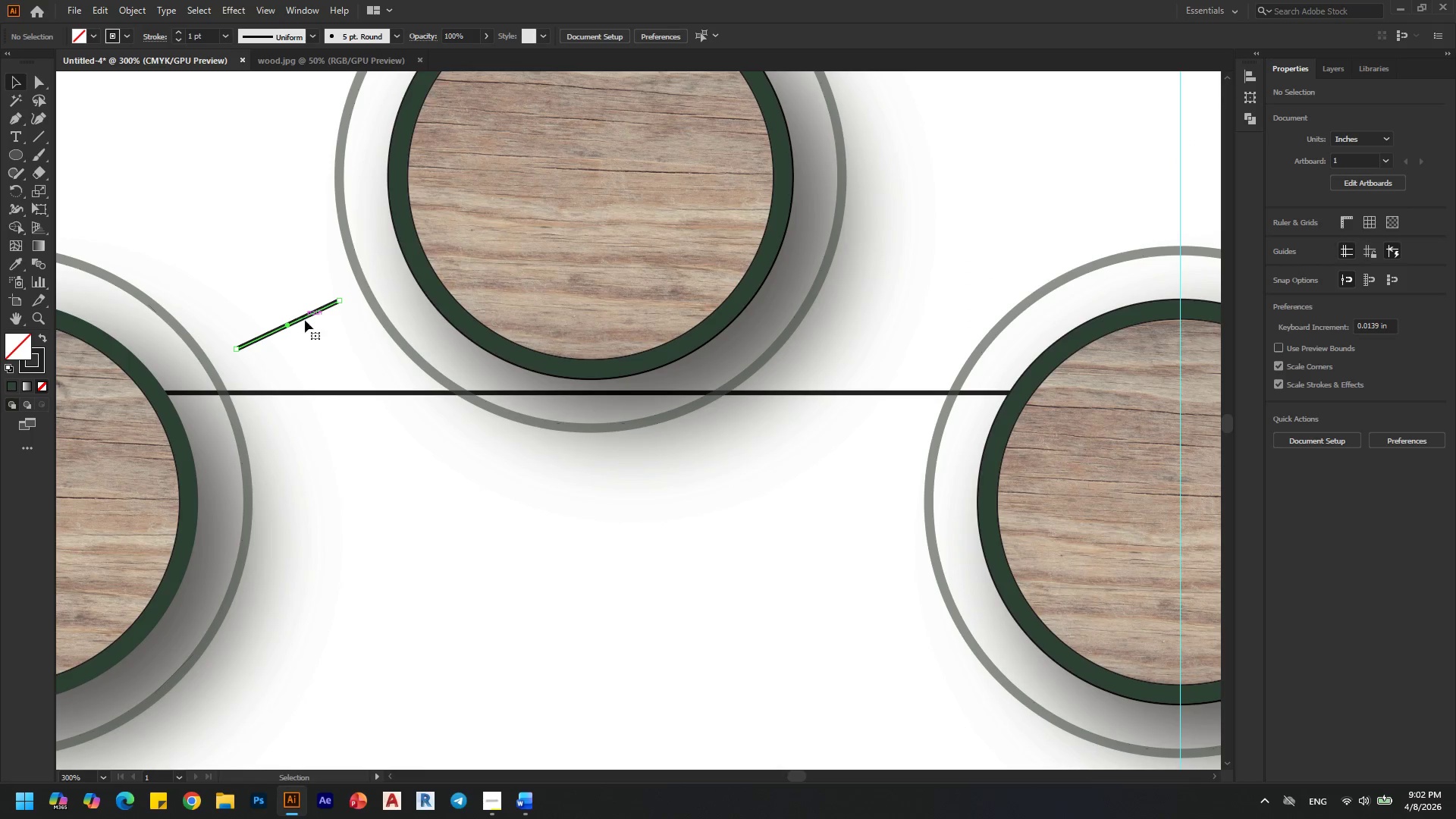 
left_click_drag(start_coordinate=[305, 320], to_coordinate=[925, 296])
 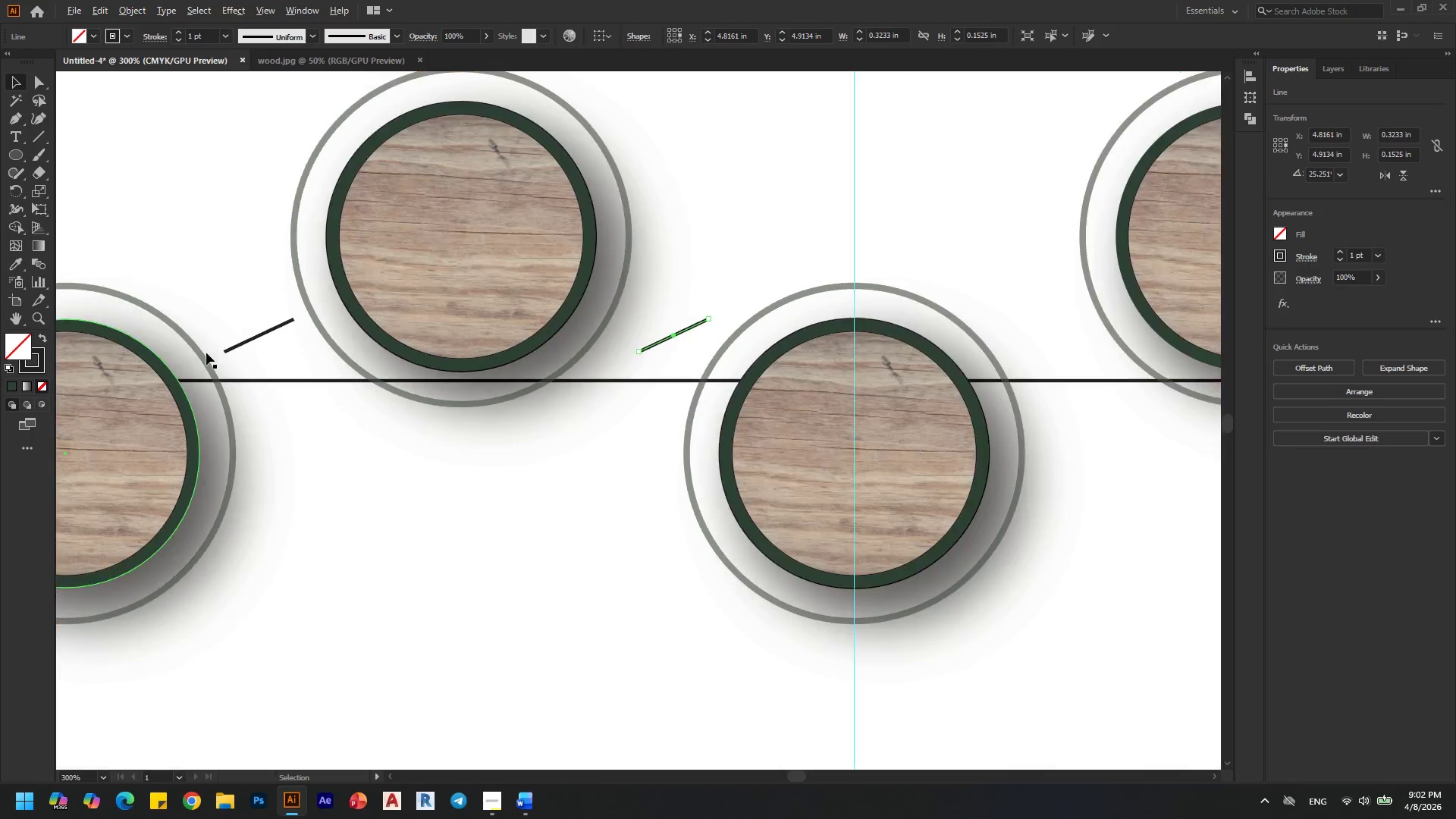 
hold_key(key=ShiftLeft, duration=1.51)
 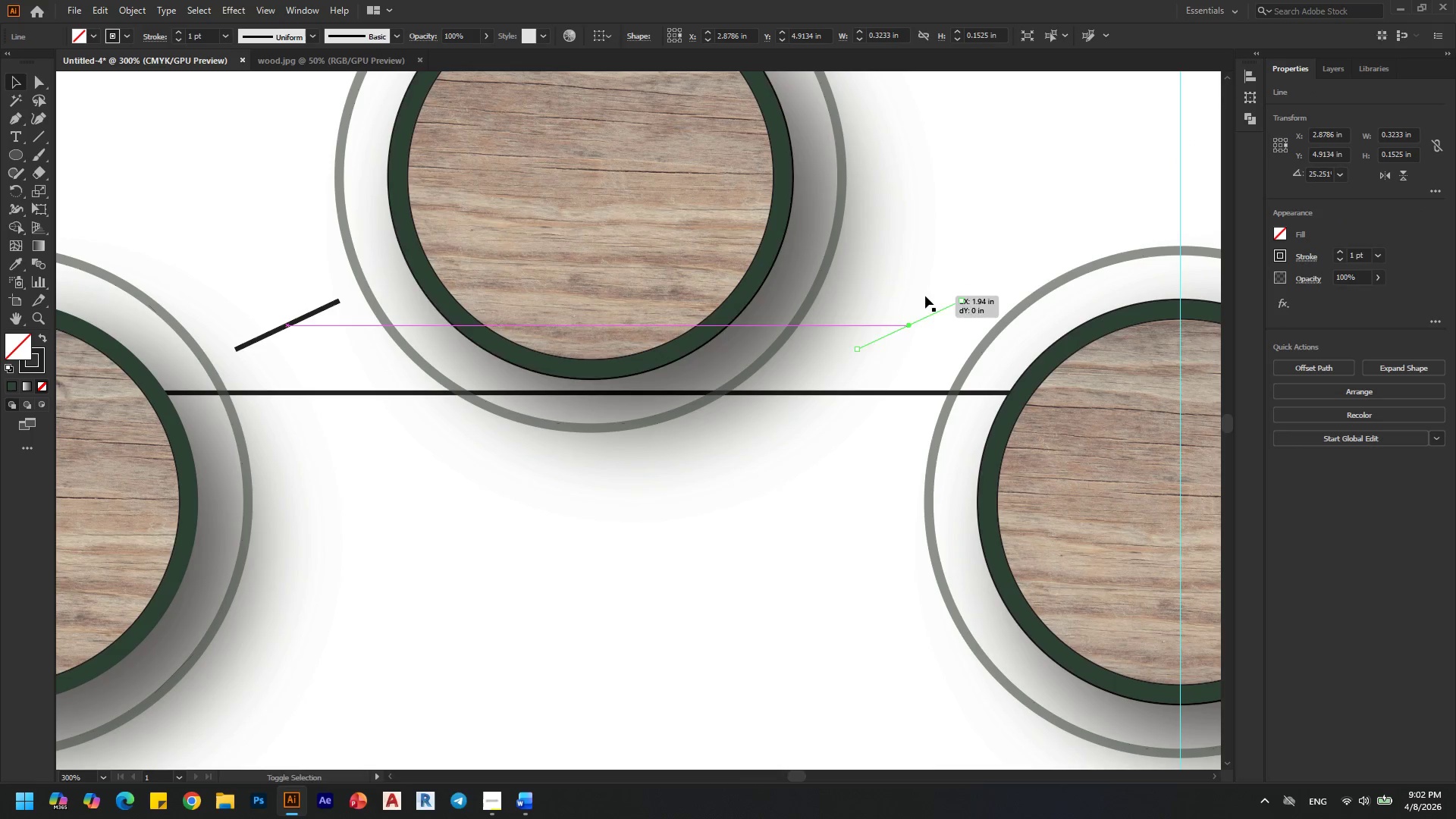 
key(Alt+Shift+ShiftLeft)
 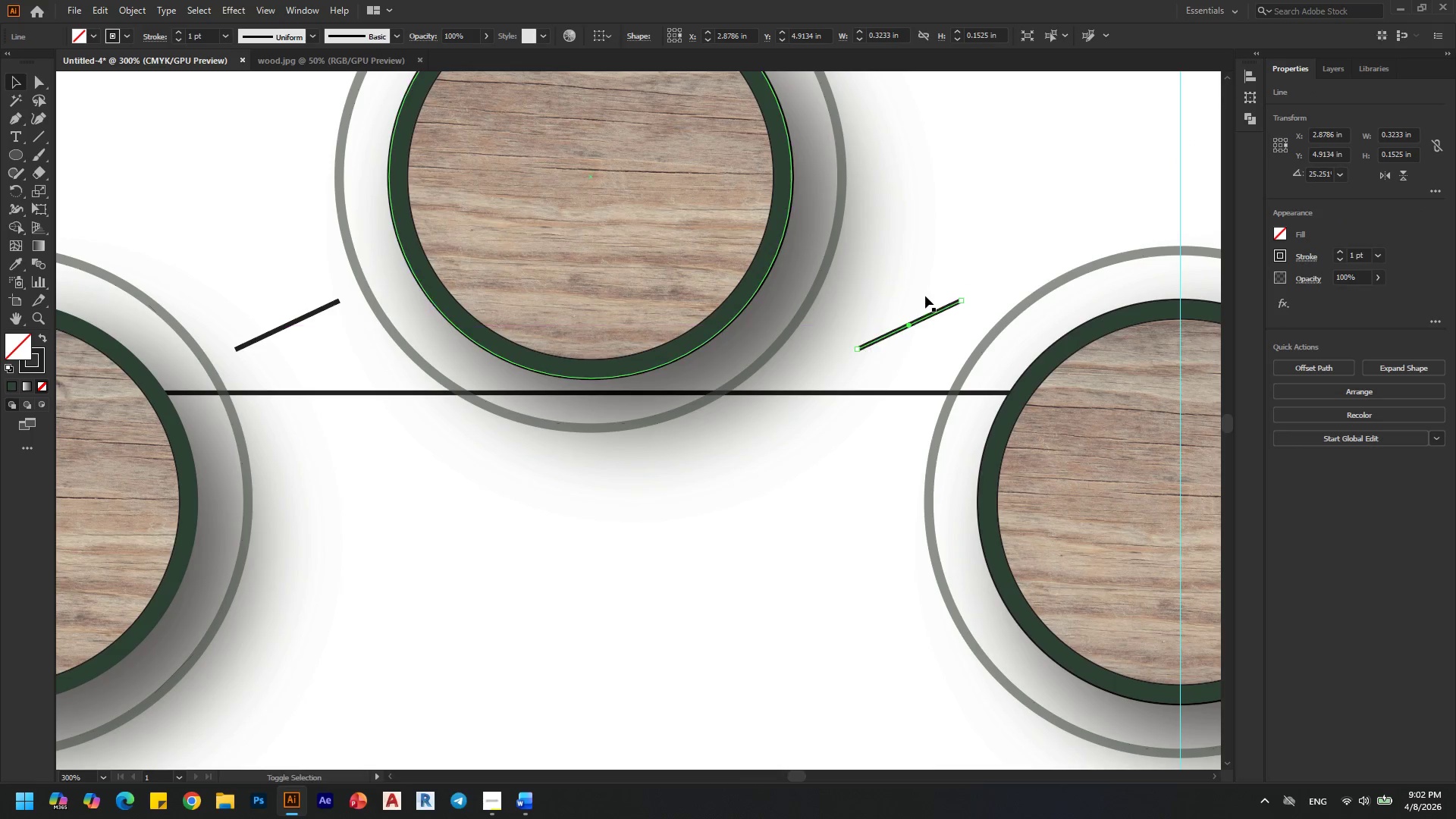 
key(Alt+Shift+ShiftLeft)
 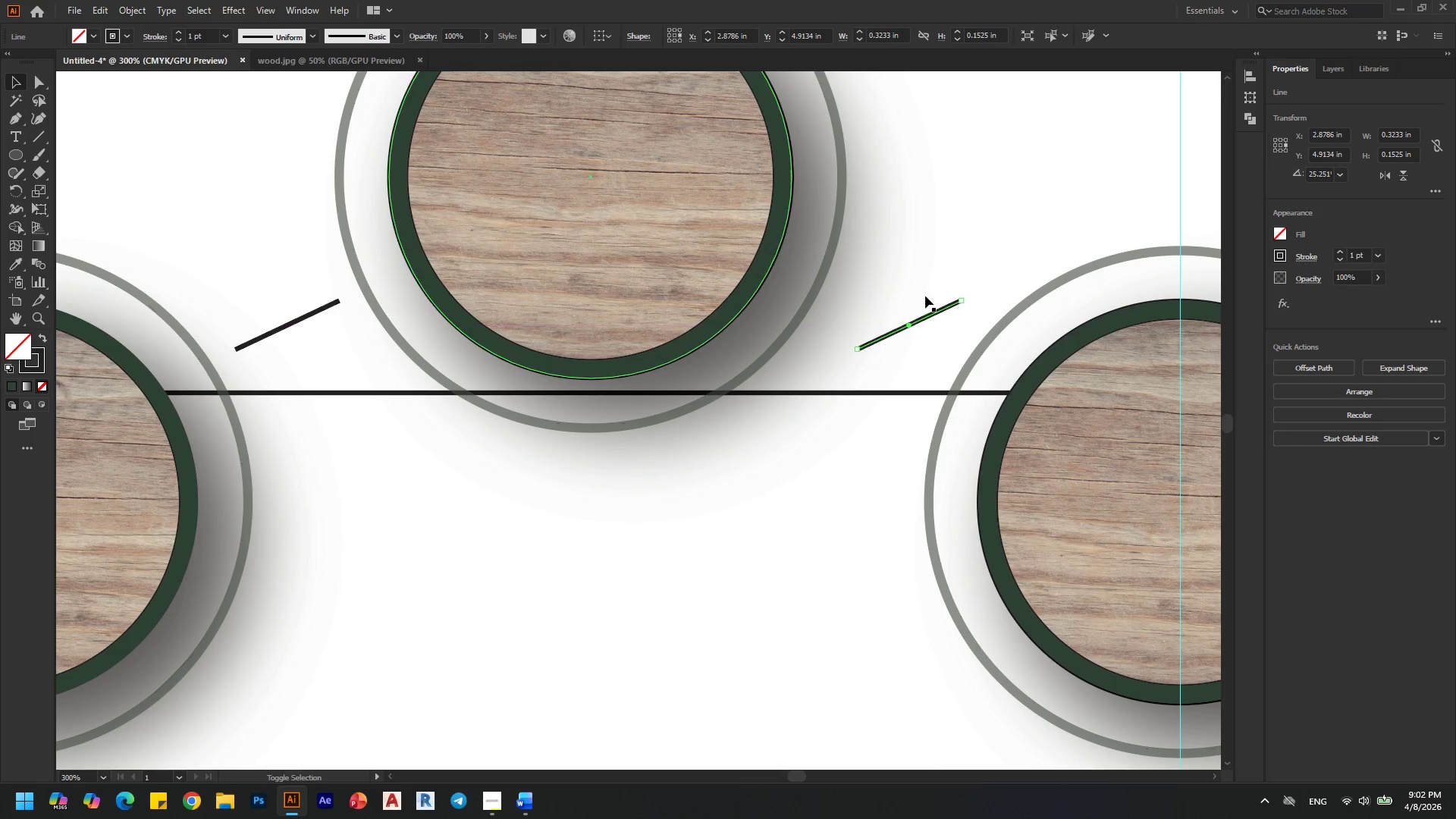 
key(Alt+Shift+ShiftLeft)
 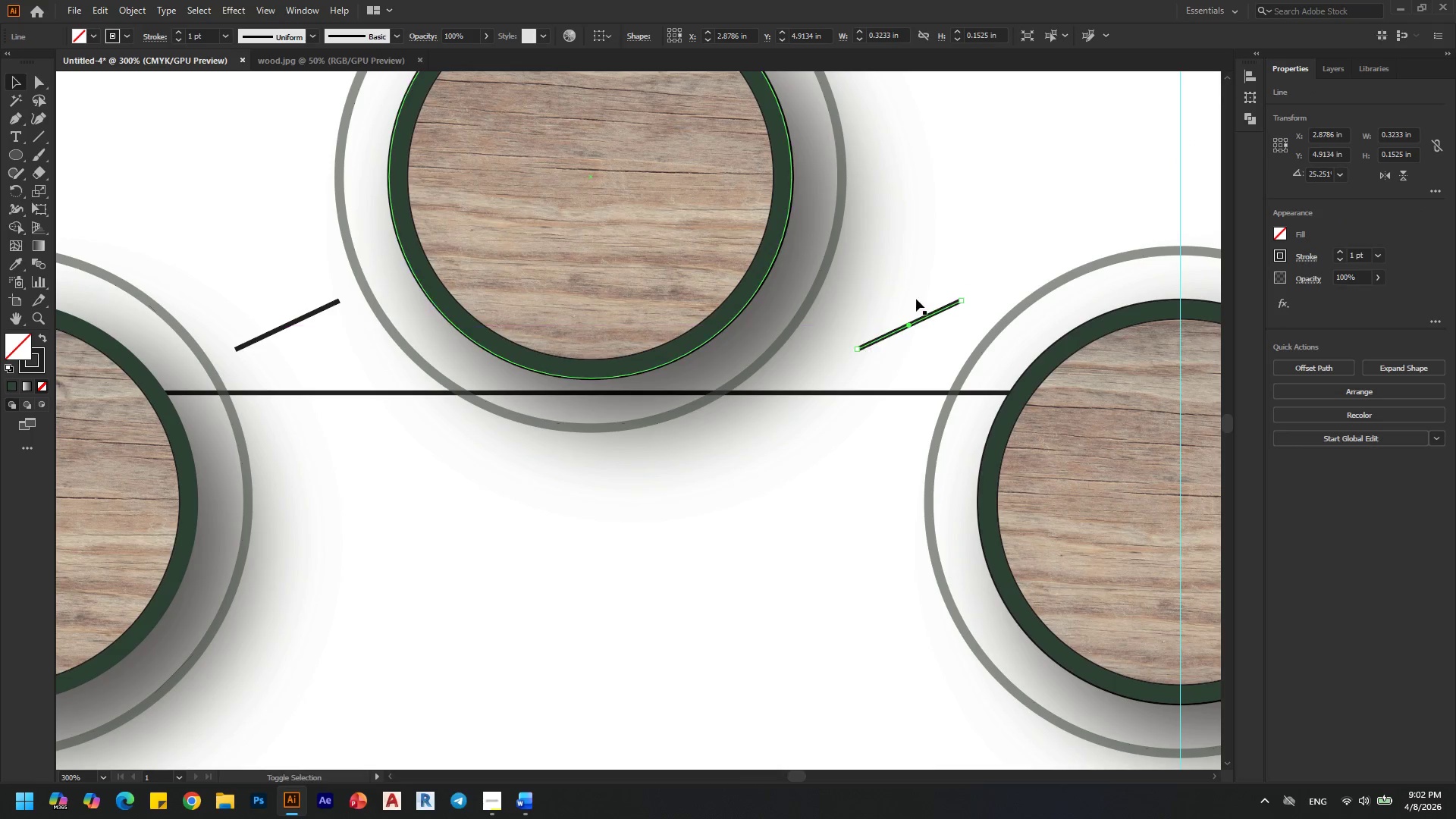 
key(Alt+Shift+ShiftLeft)
 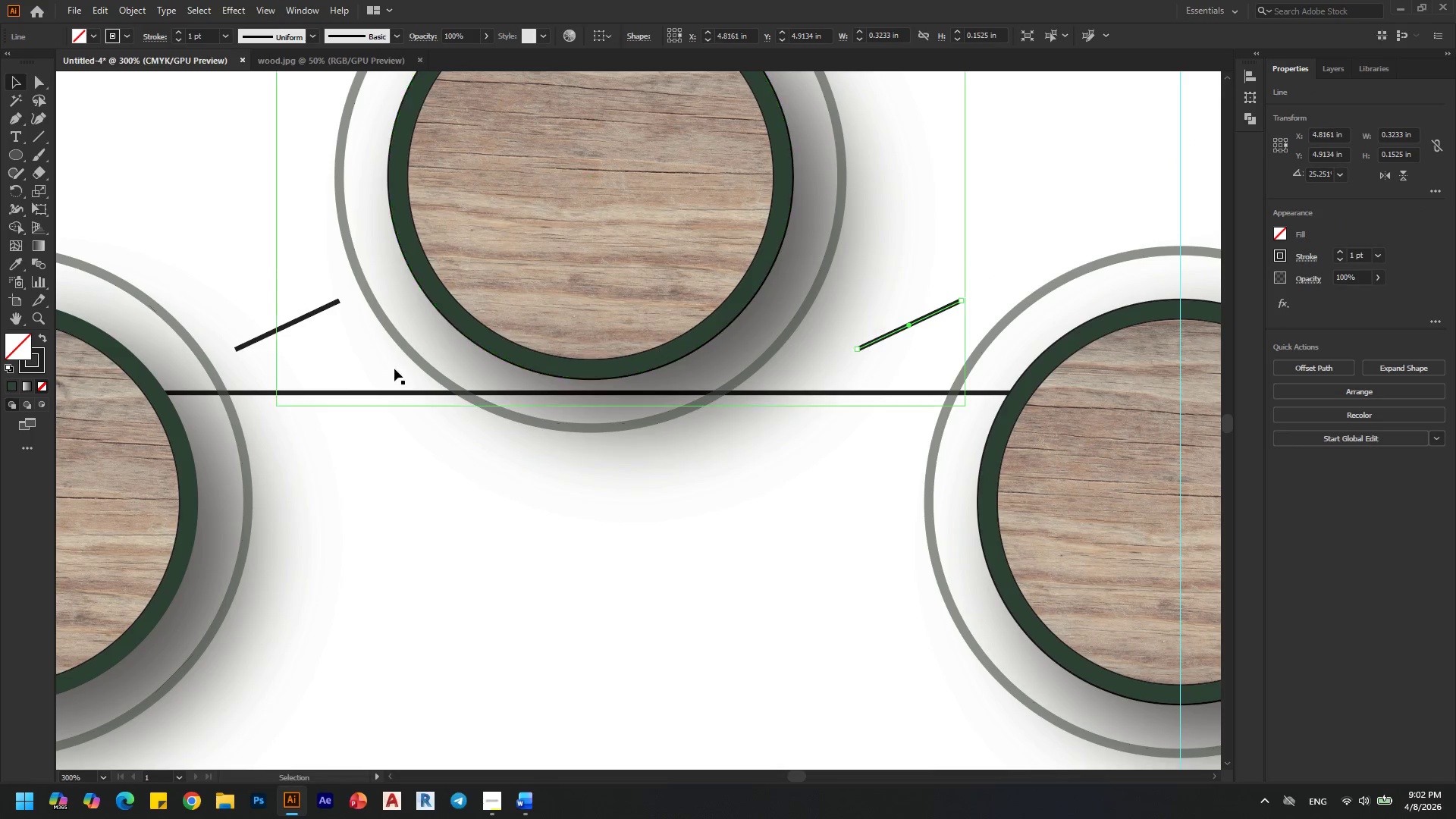 
hold_key(key=AltLeft, duration=0.52)
scroll: coordinate [206, 353], scroll_direction: down, amount: 3.0
 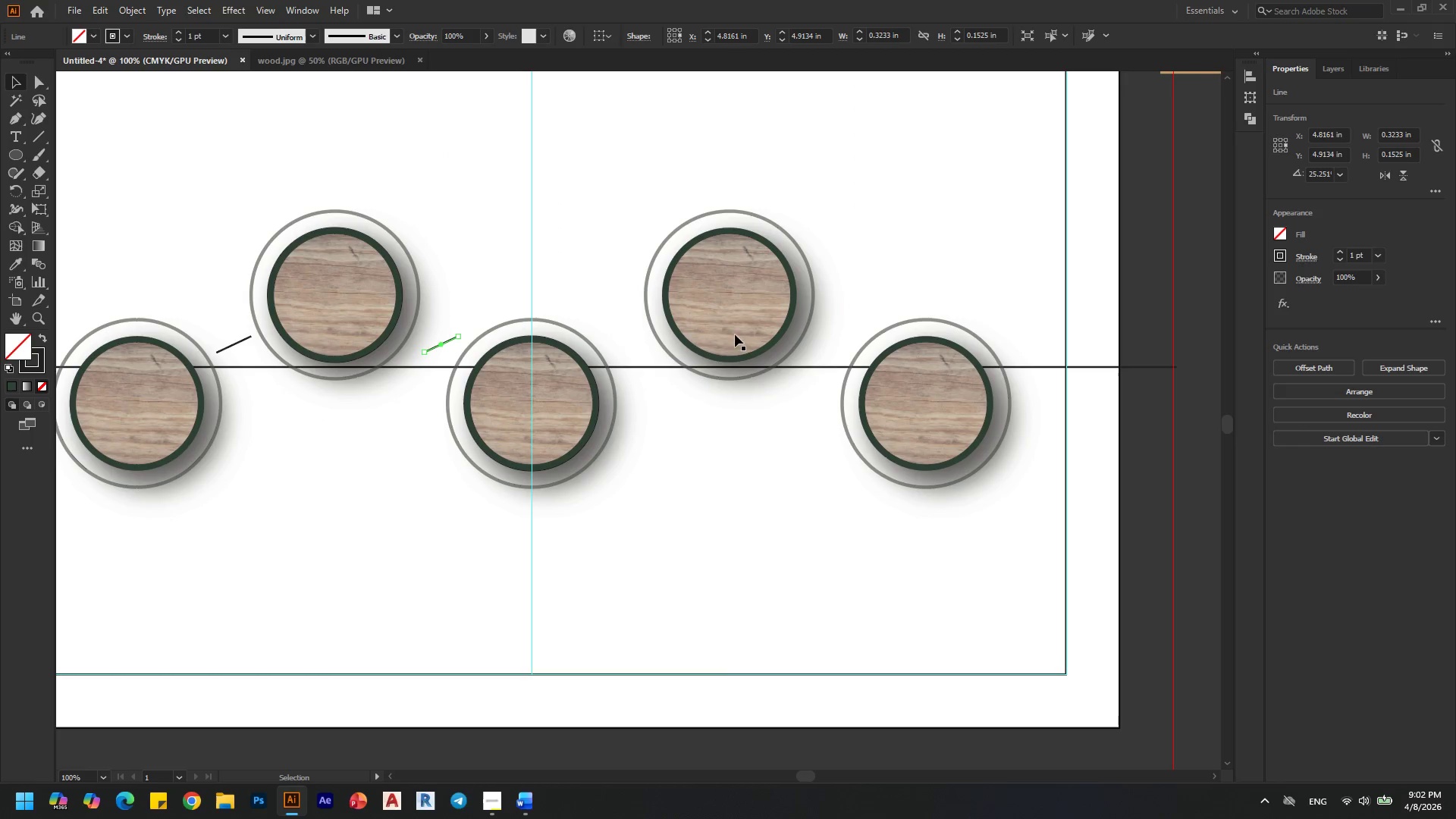 
key(Alt+AltLeft)
 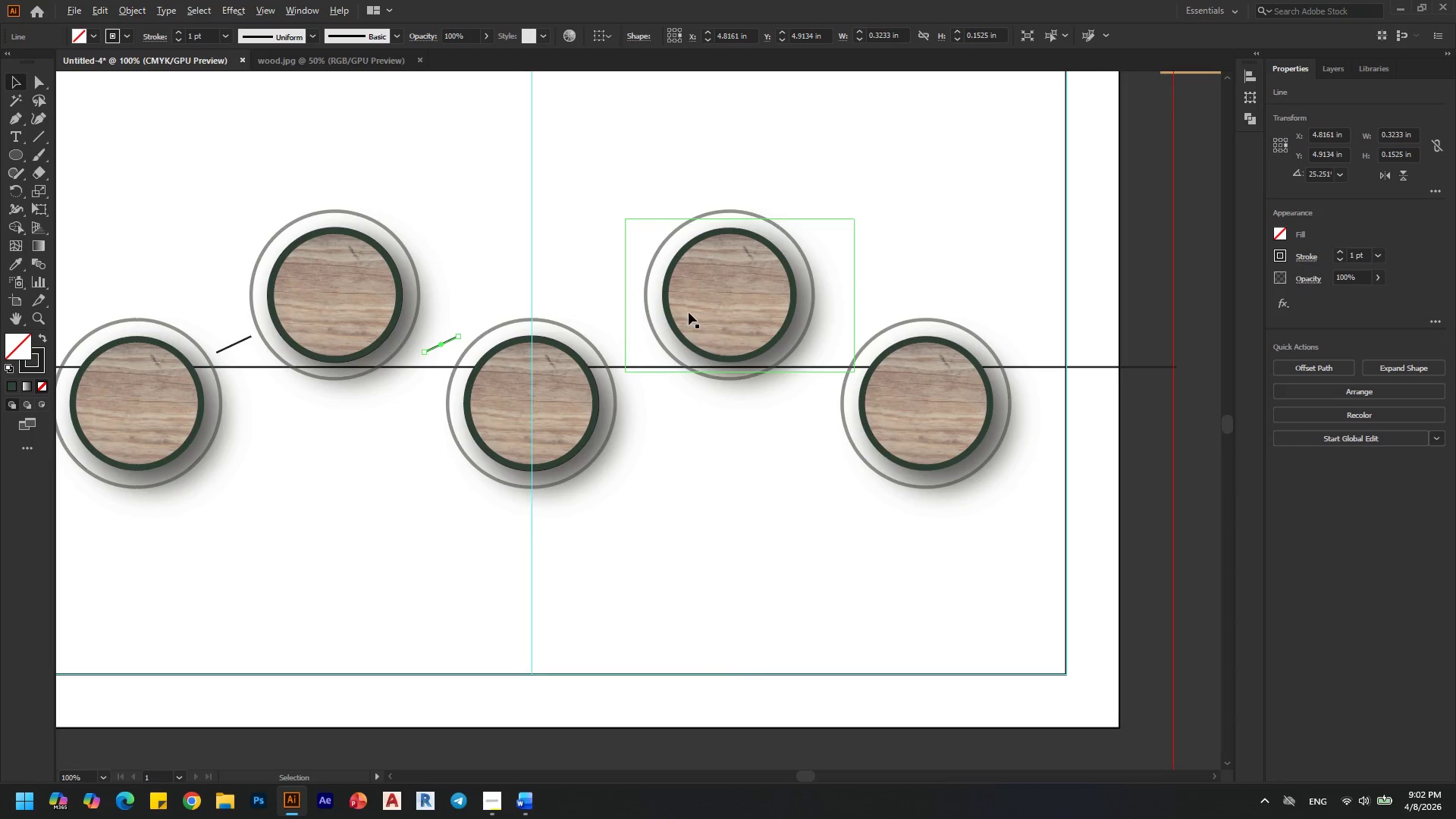 
scroll: coordinate [689, 312], scroll_direction: up, amount: 1.0
 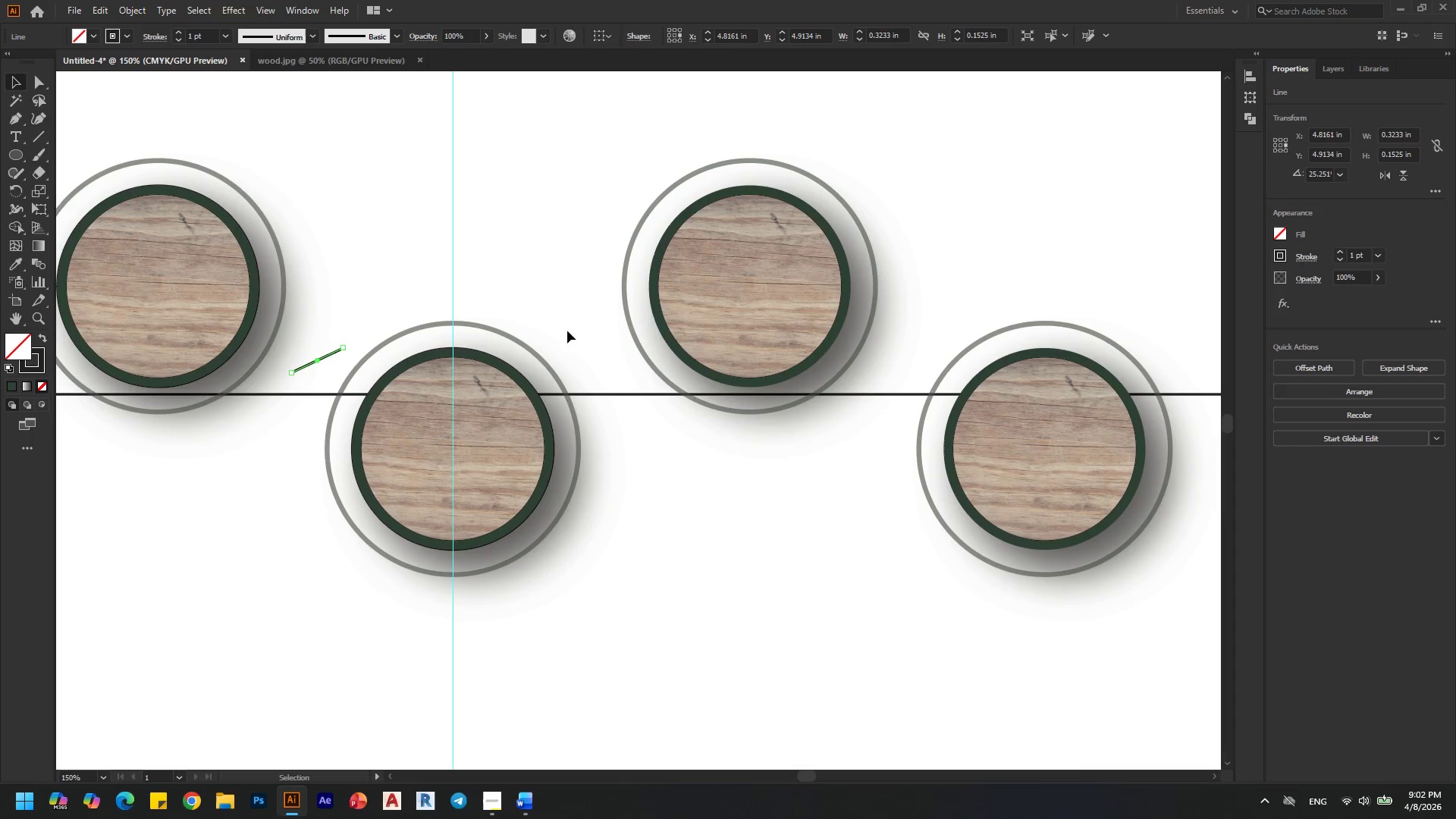 
key(Alt+AltLeft)
 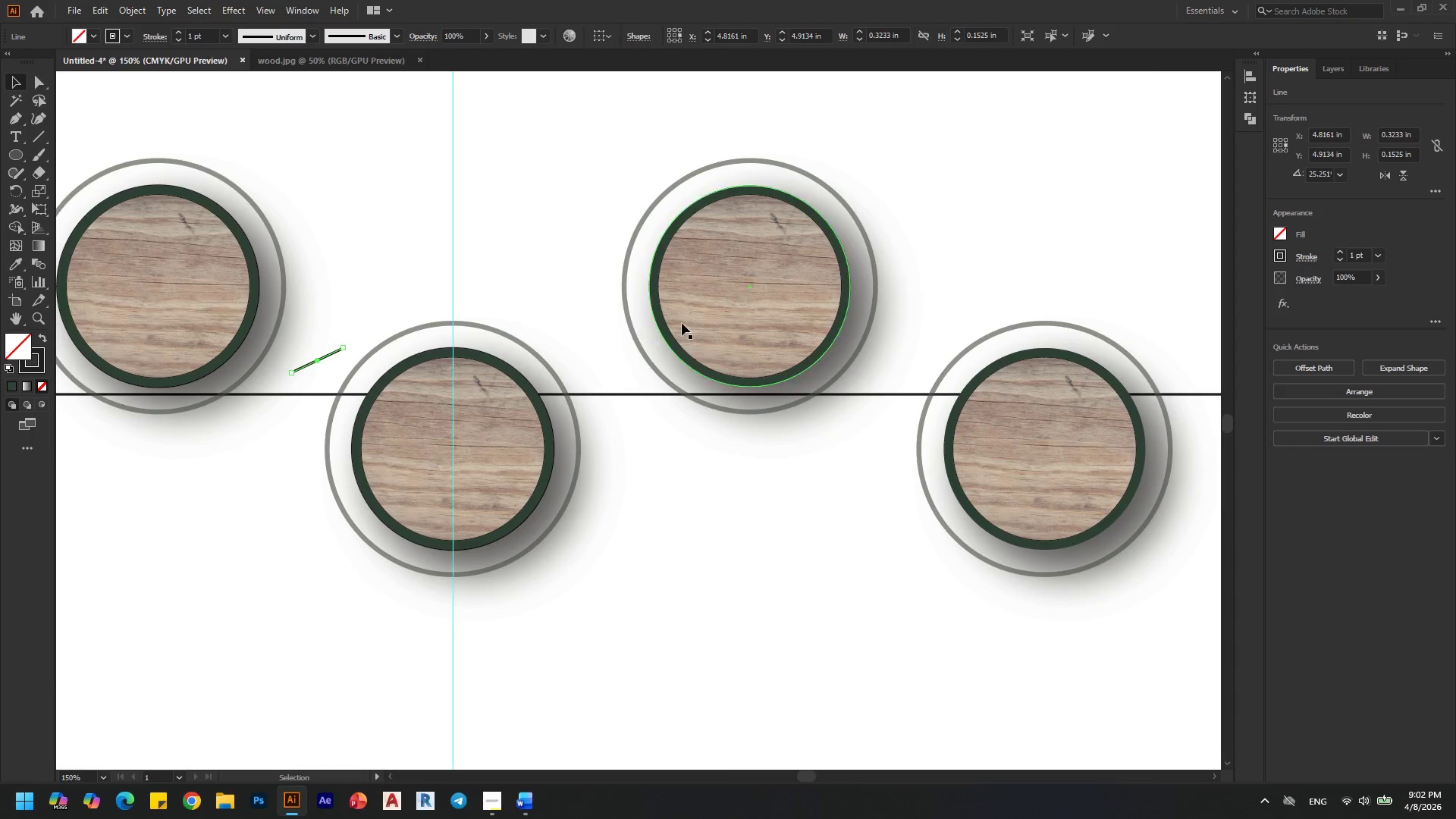 
scroll: coordinate [682, 323], scroll_direction: down, amount: 1.0
 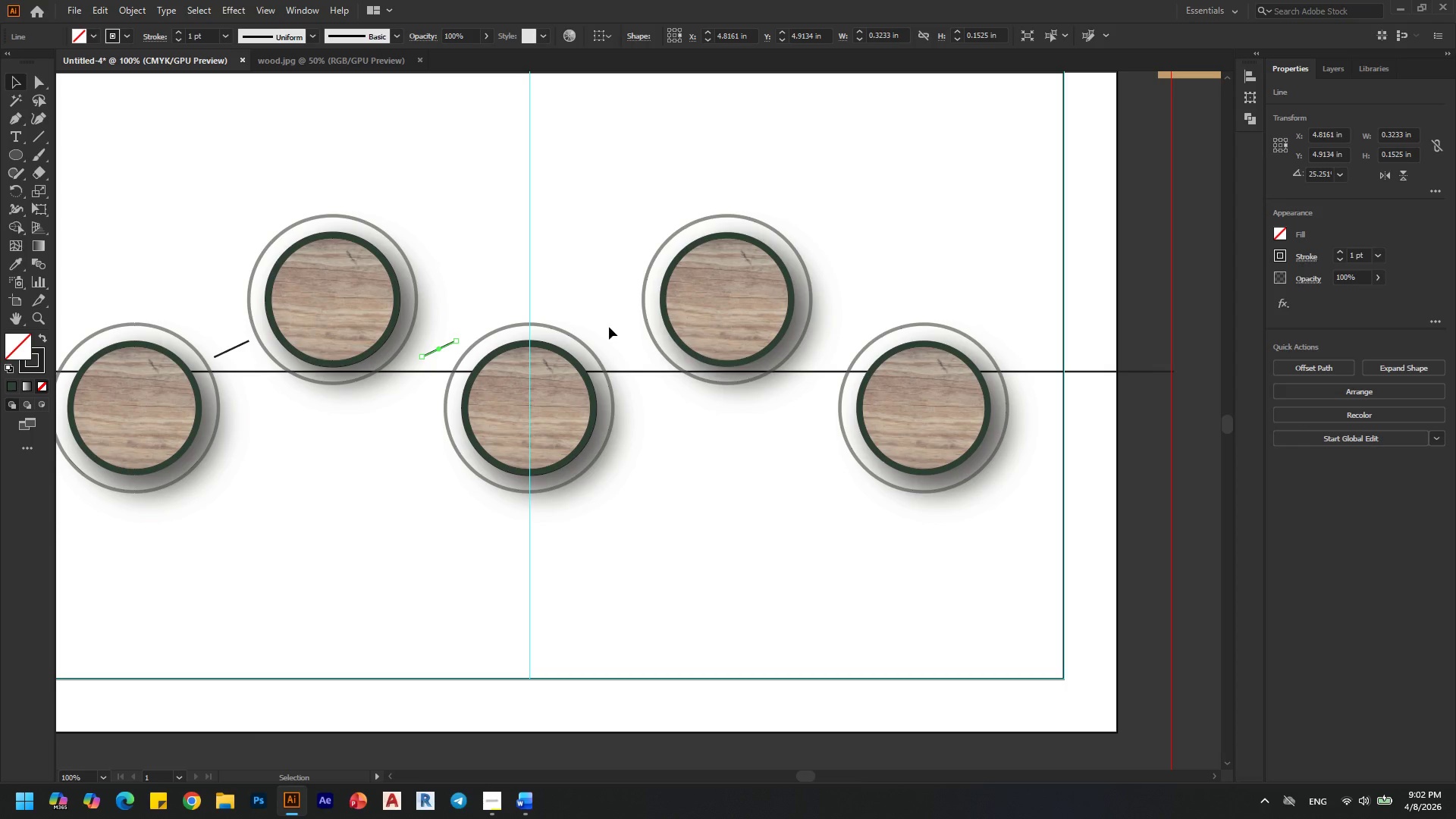 
left_click_drag(start_coordinate=[447, 347], to_coordinate=[633, 346])
 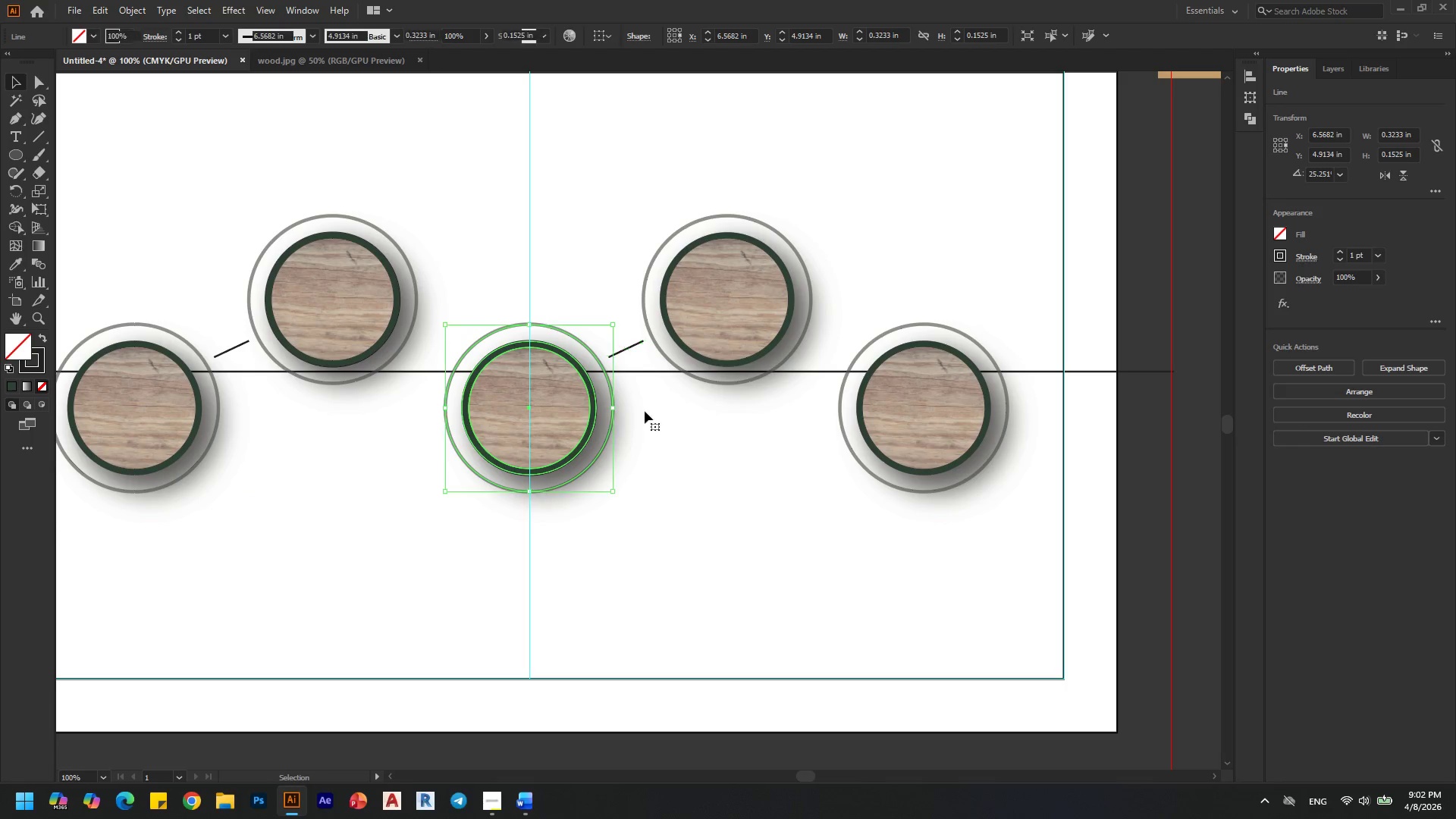 
hold_key(key=ShiftLeft, duration=1.2)
 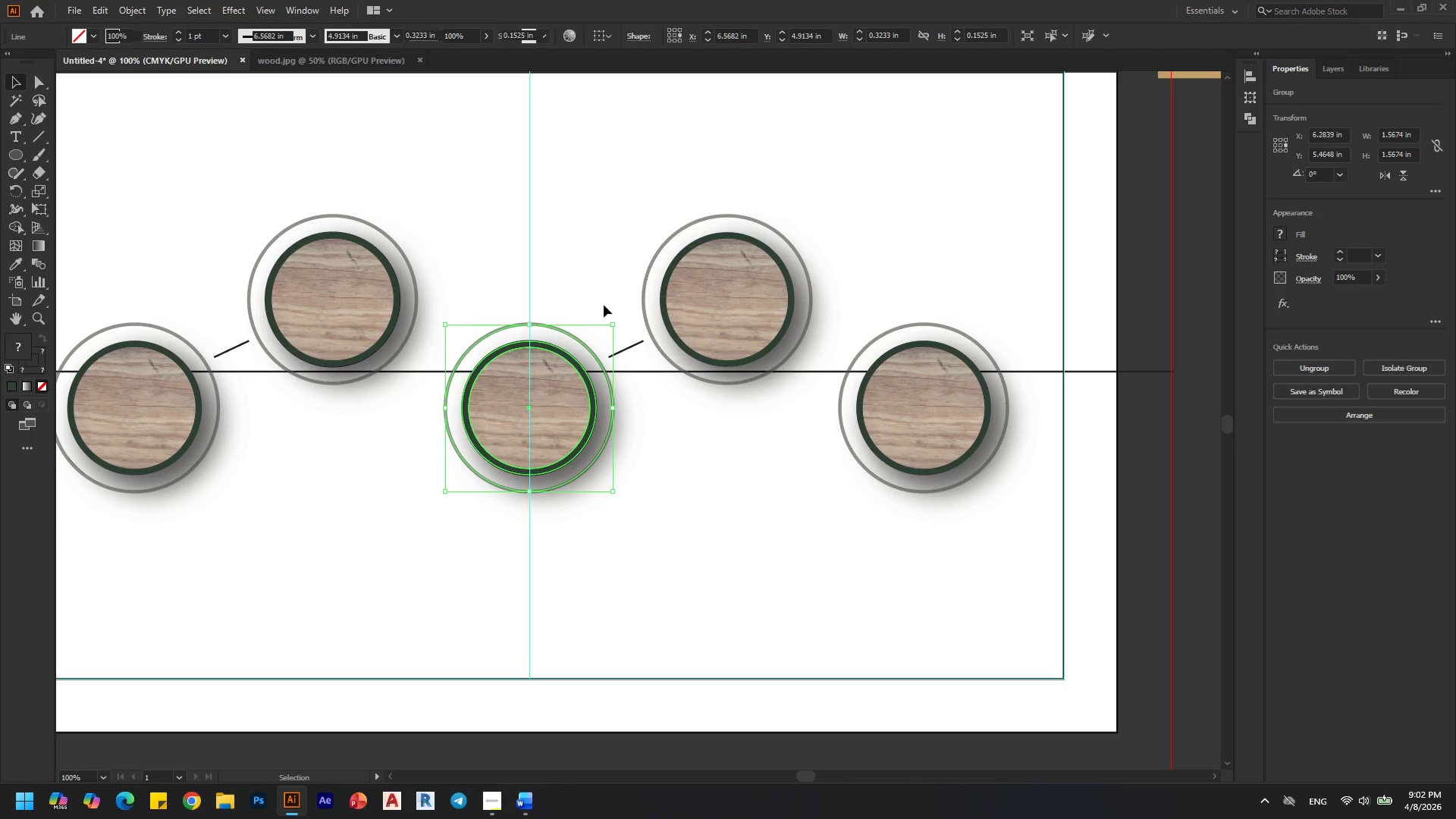 
hold_key(key=ShiftLeft, duration=4.66)
left_click([644, 438])
 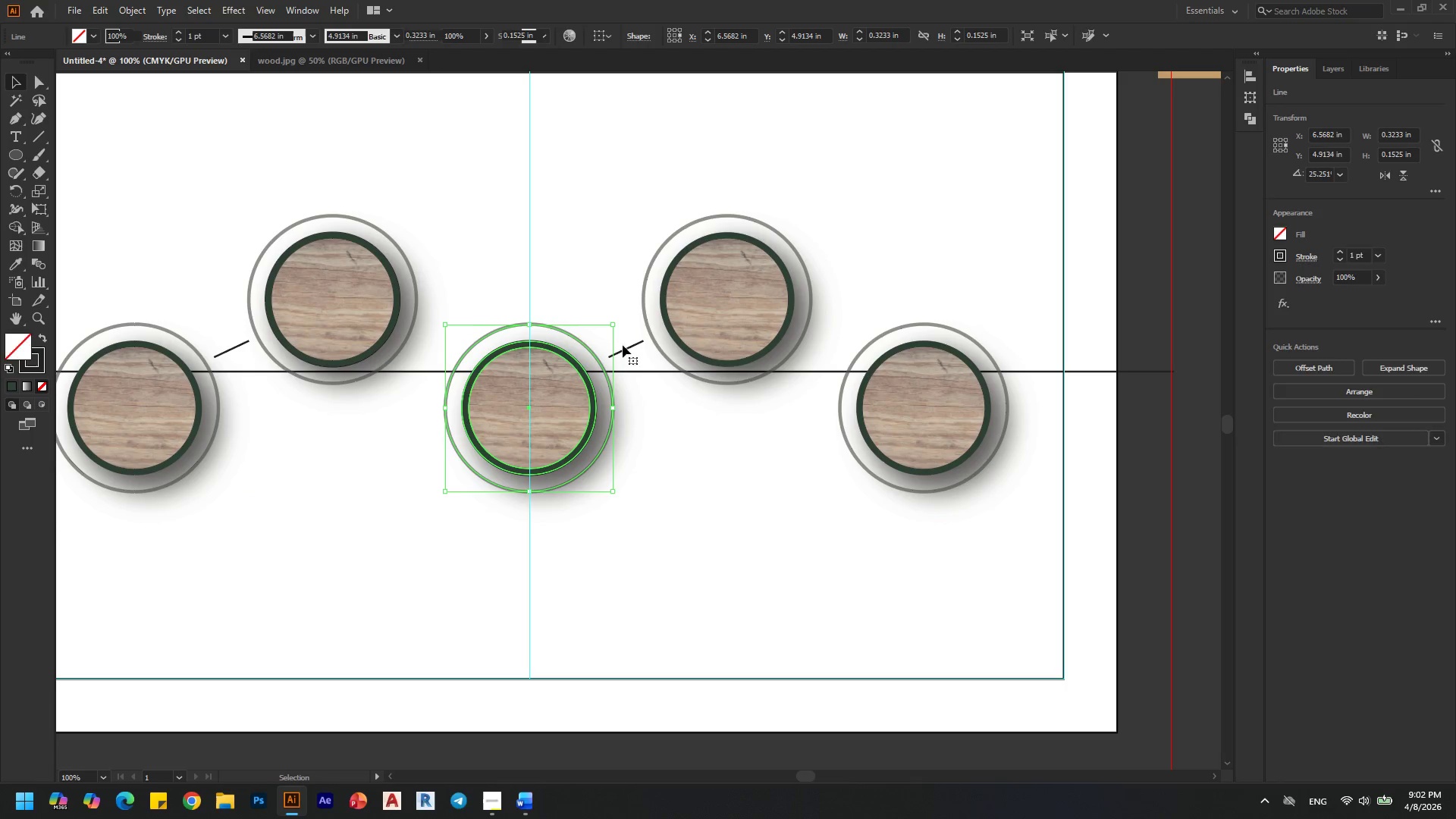 
hold_key(key=AltLeft, duration=0.83)
scroll: coordinate [529, 377], scroll_direction: up, amount: 1.0
 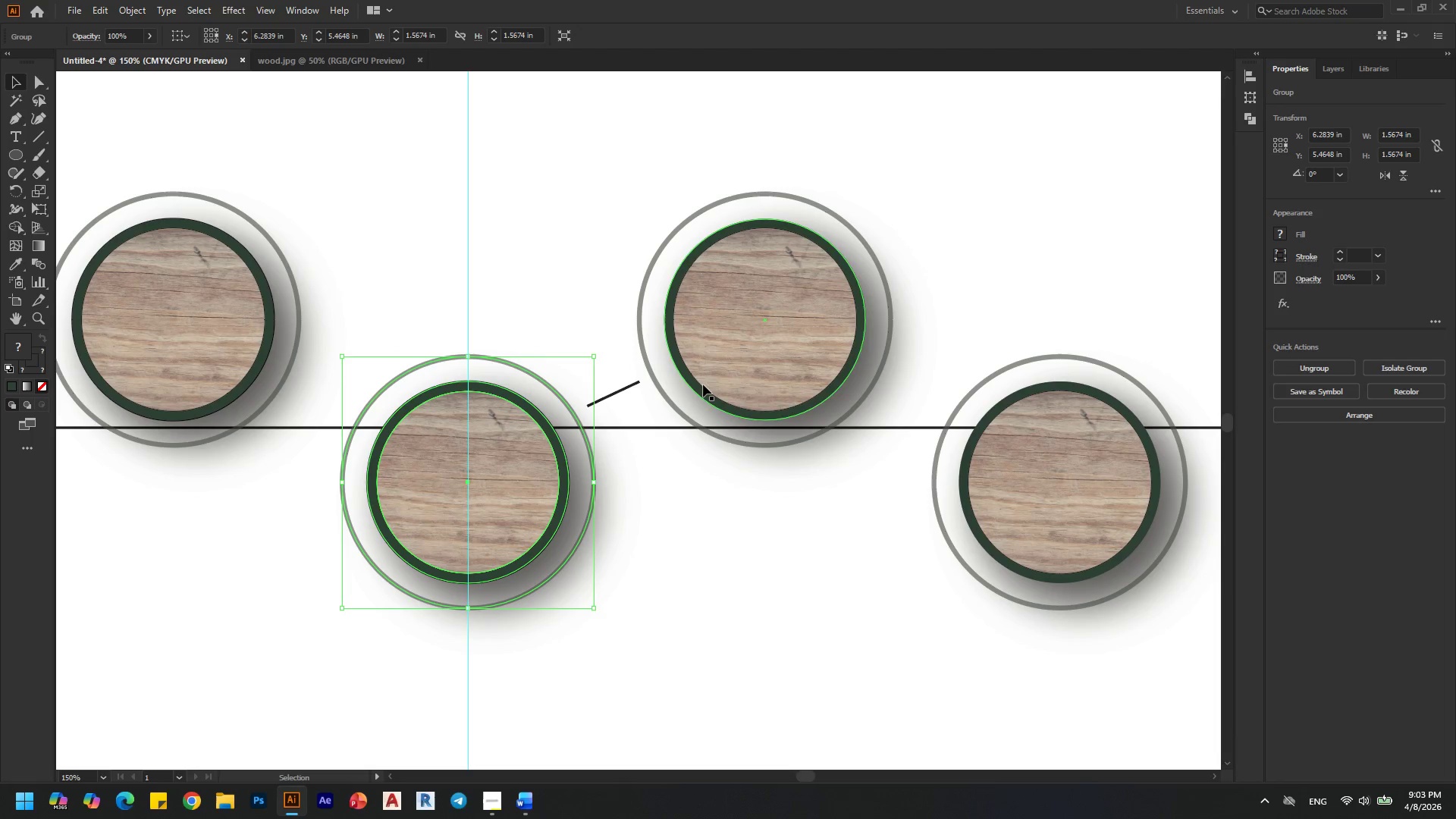 
hold_key(key=AltLeft, duration=0.38)
 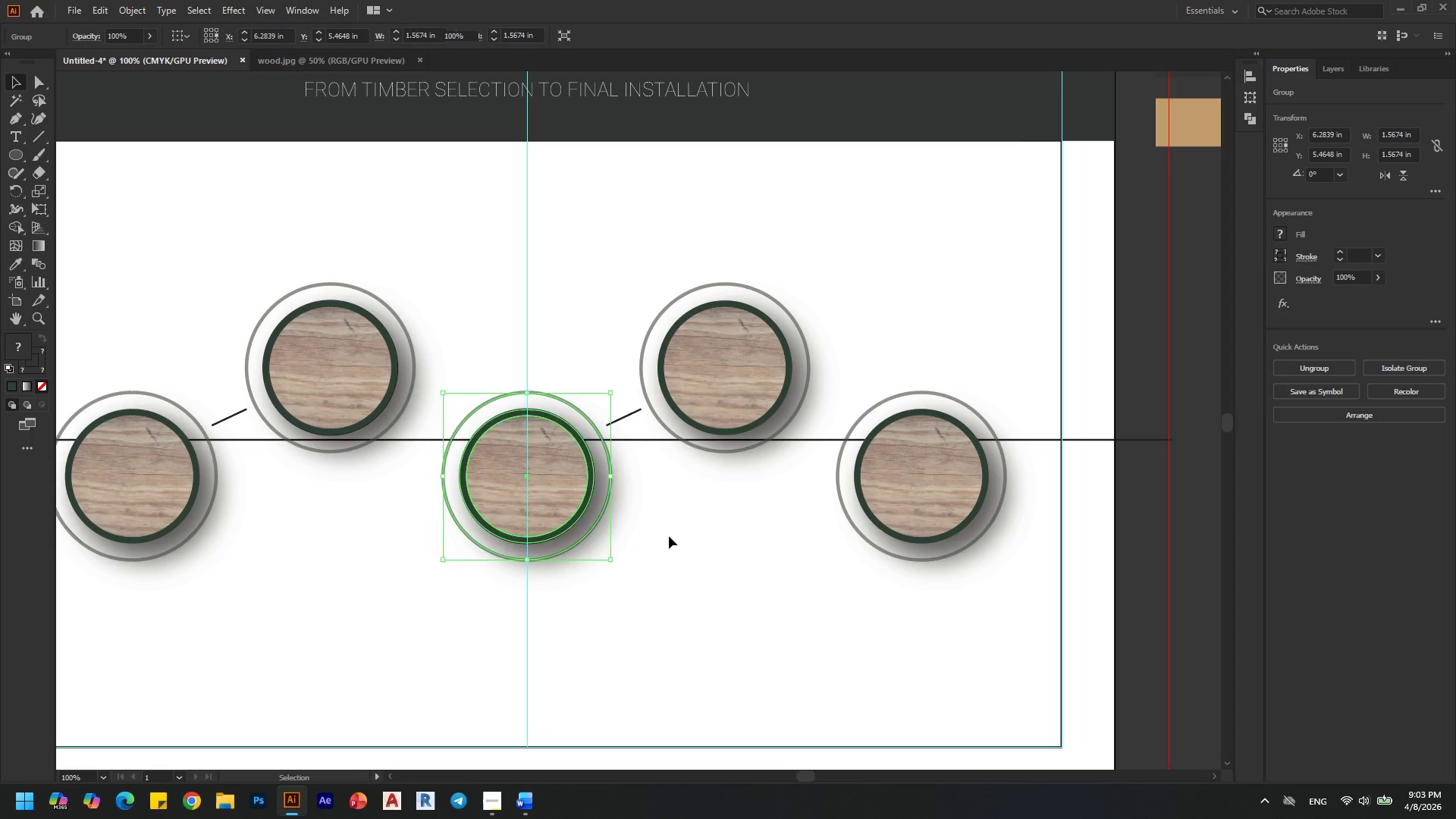 
left_click([679, 535])
 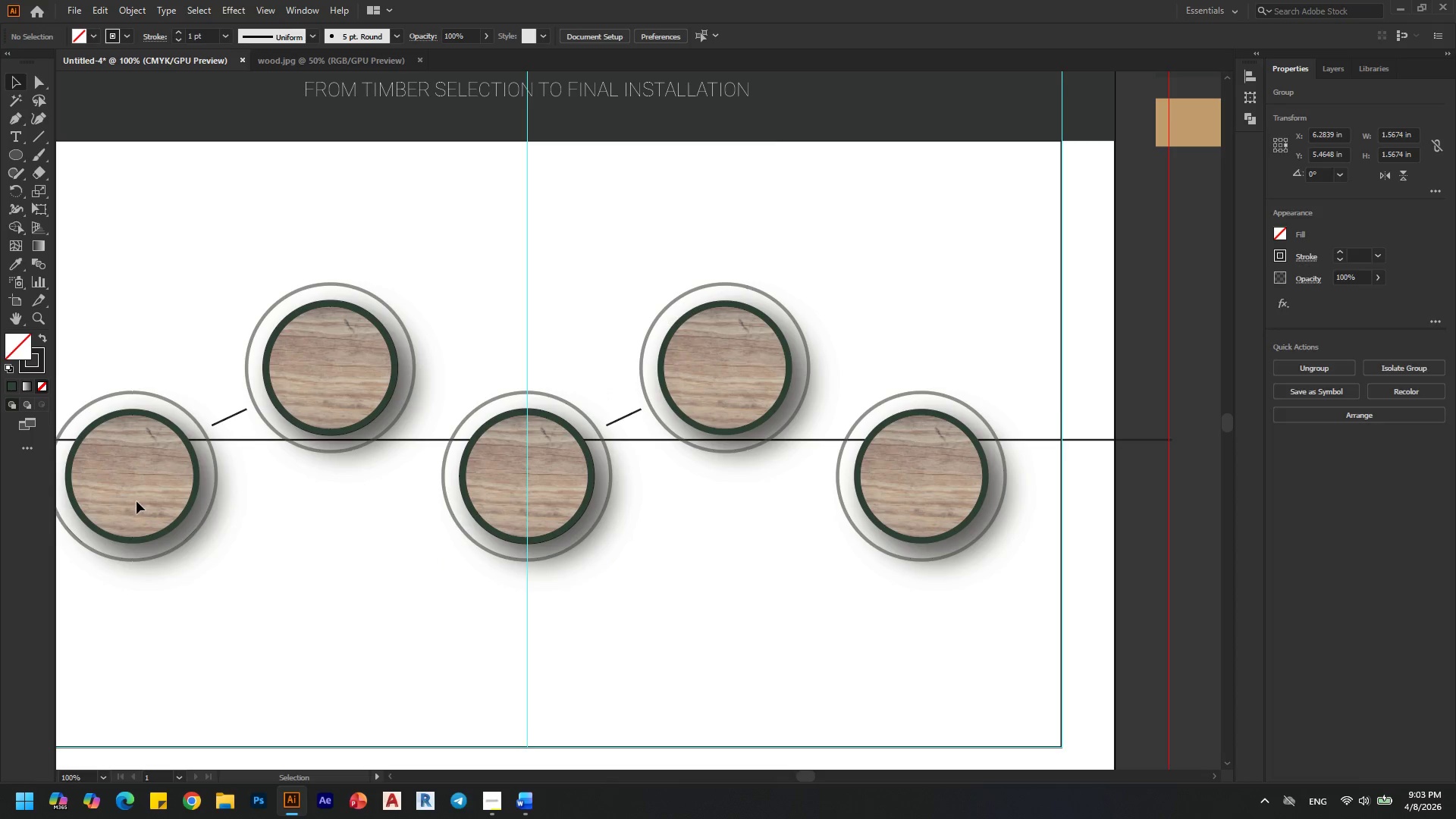 
scroll: coordinate [645, 463], scroll_direction: down, amount: 1.0
 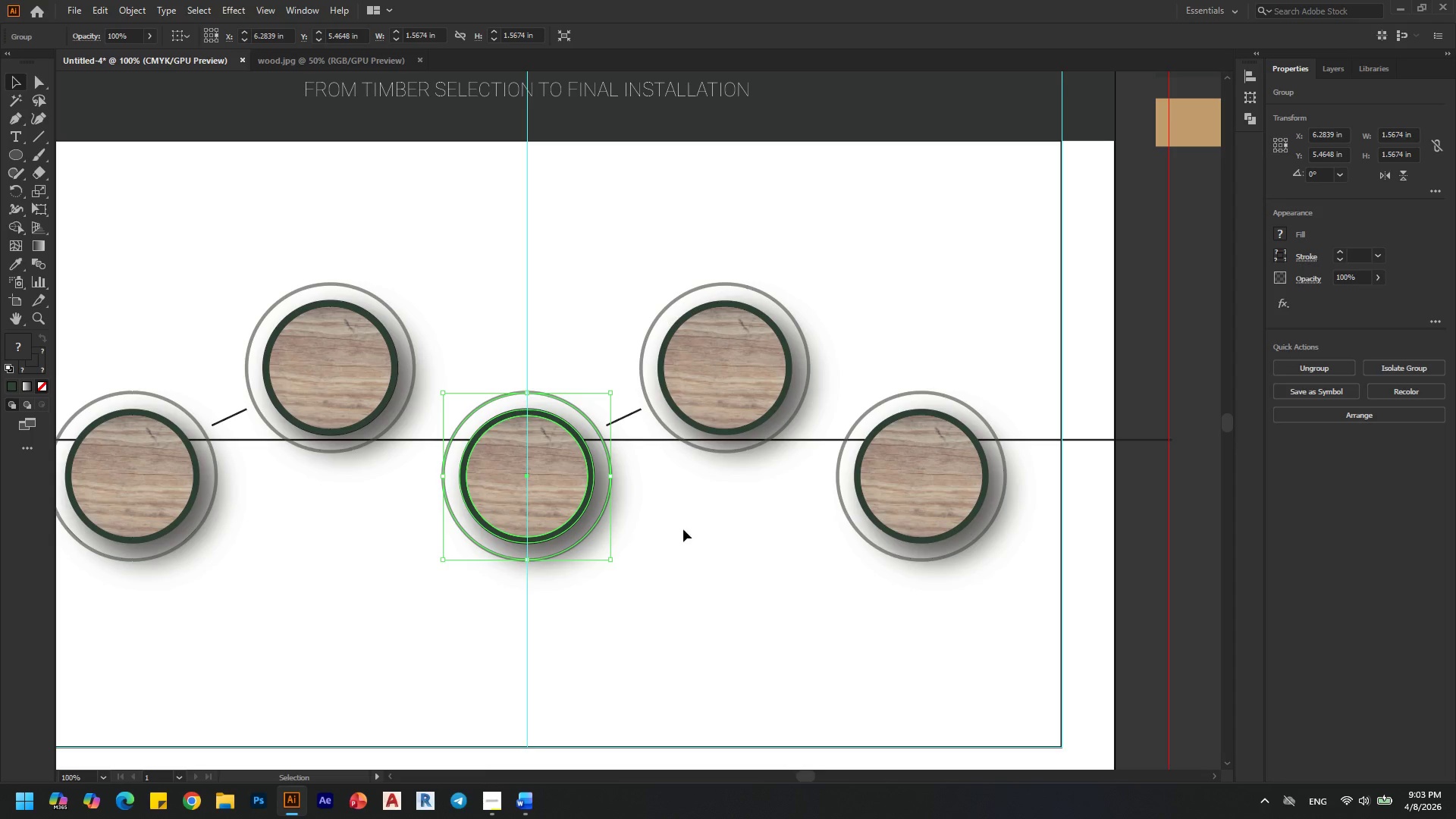 
key(Alt+AltLeft)
 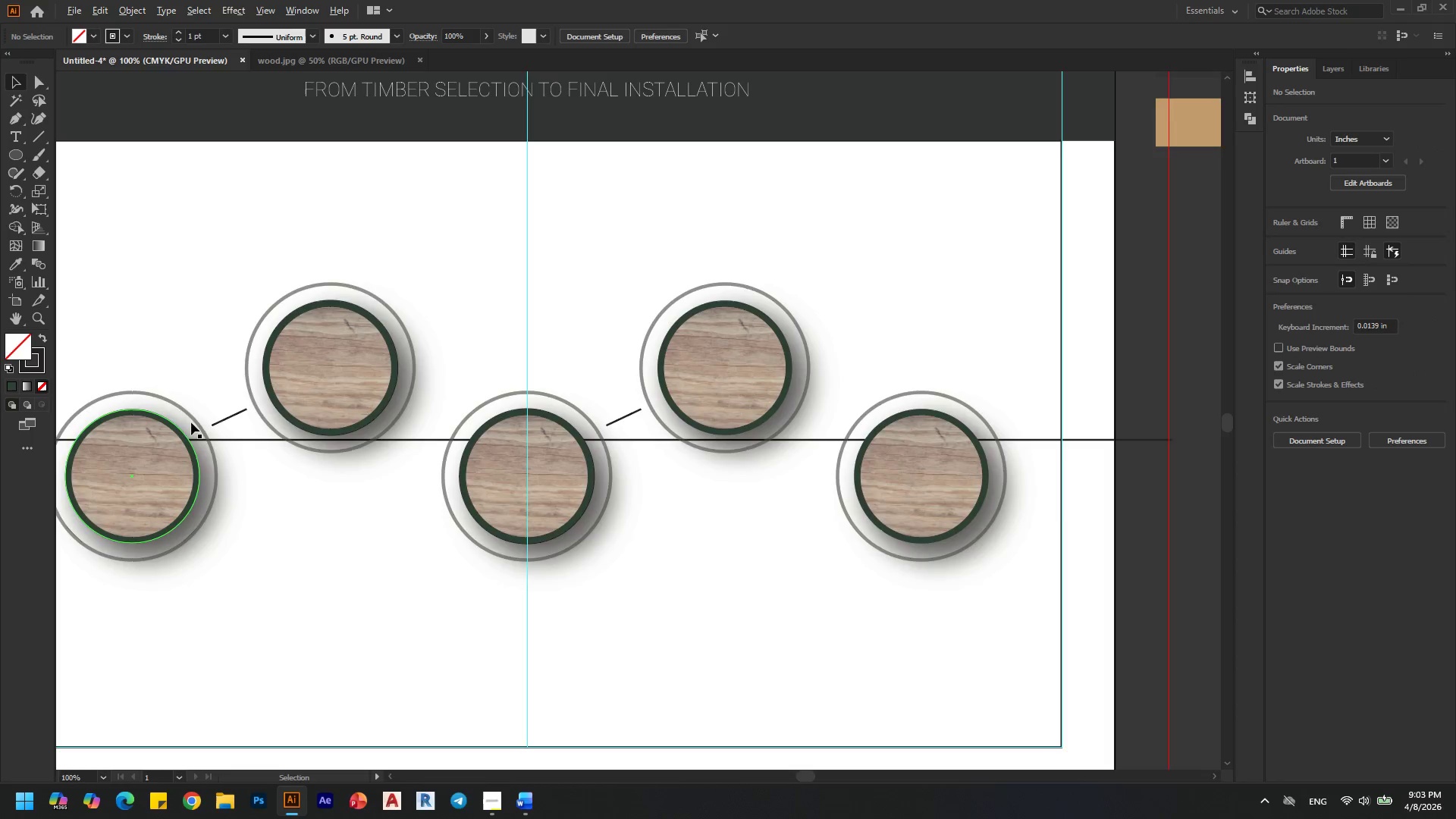 
scroll: coordinate [208, 417], scroll_direction: up, amount: 3.0
 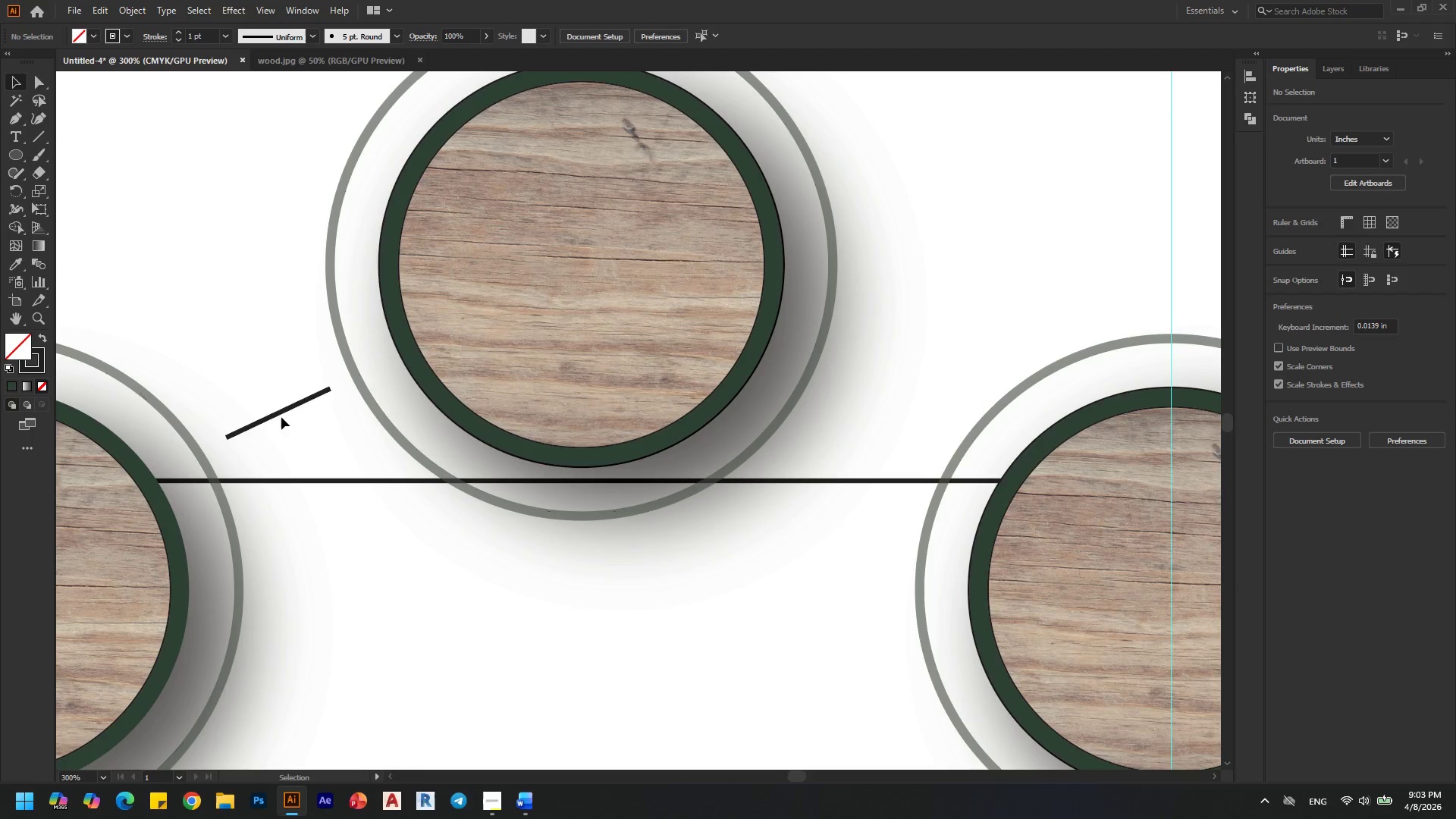 
hold_key(key=AltLeft, duration=1.59)
left_click_drag(start_coordinate=[281, 413], to_coordinate=[877, 437])
 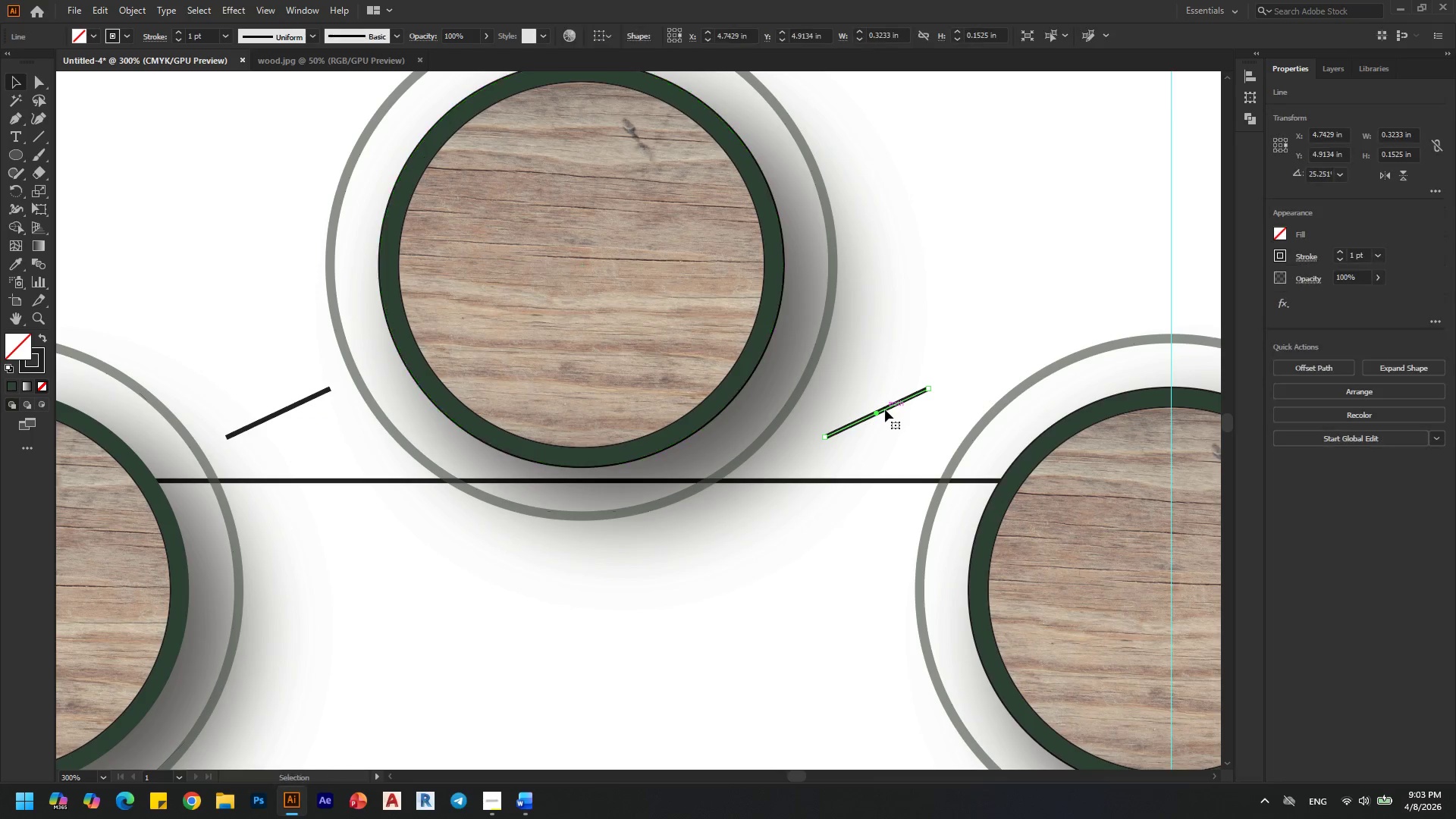 
hold_key(key=ShiftLeft, duration=1.17)
 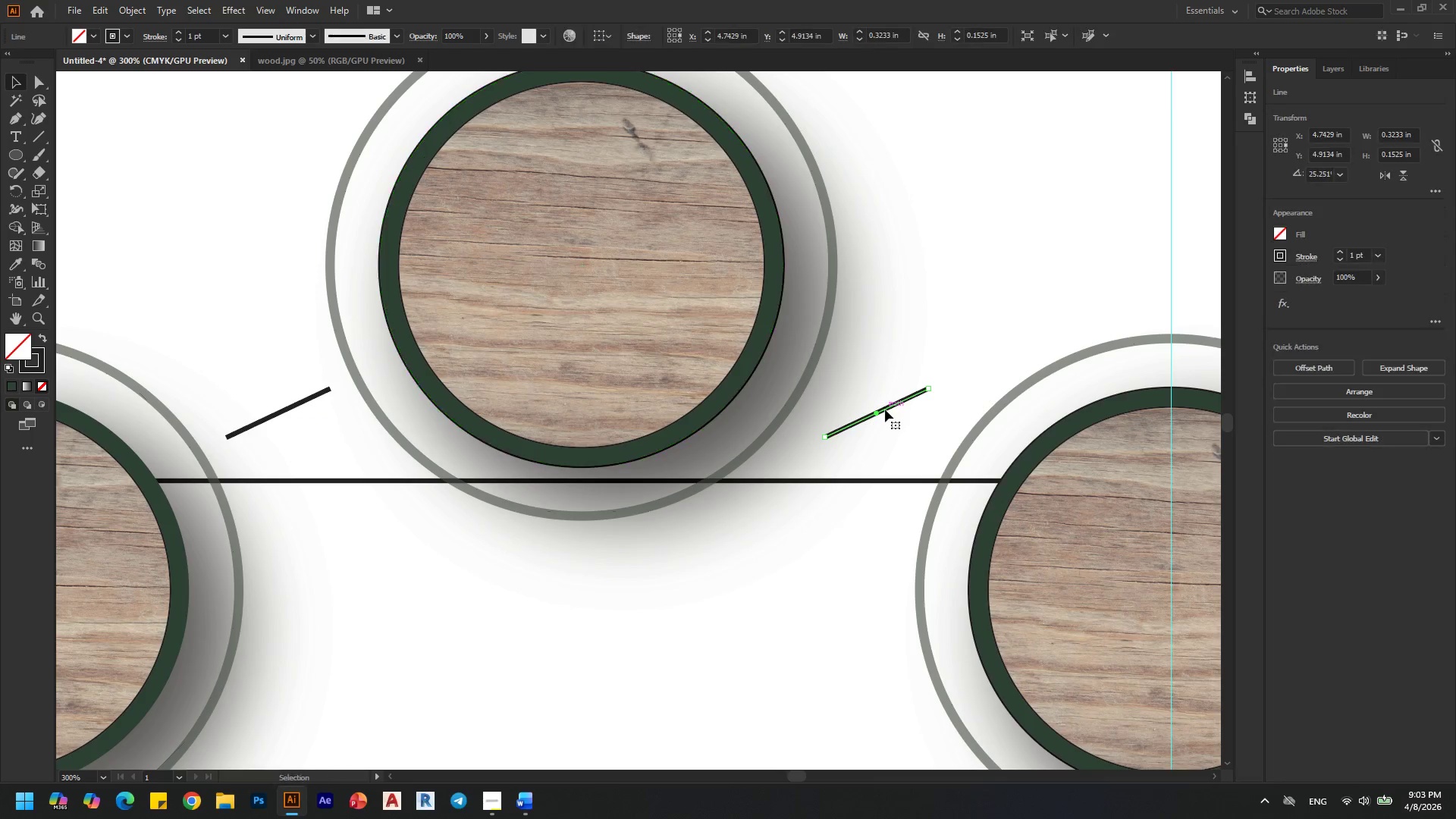 
hold_key(key=ShiftLeft, duration=12.03)
right_click([885, 410])
 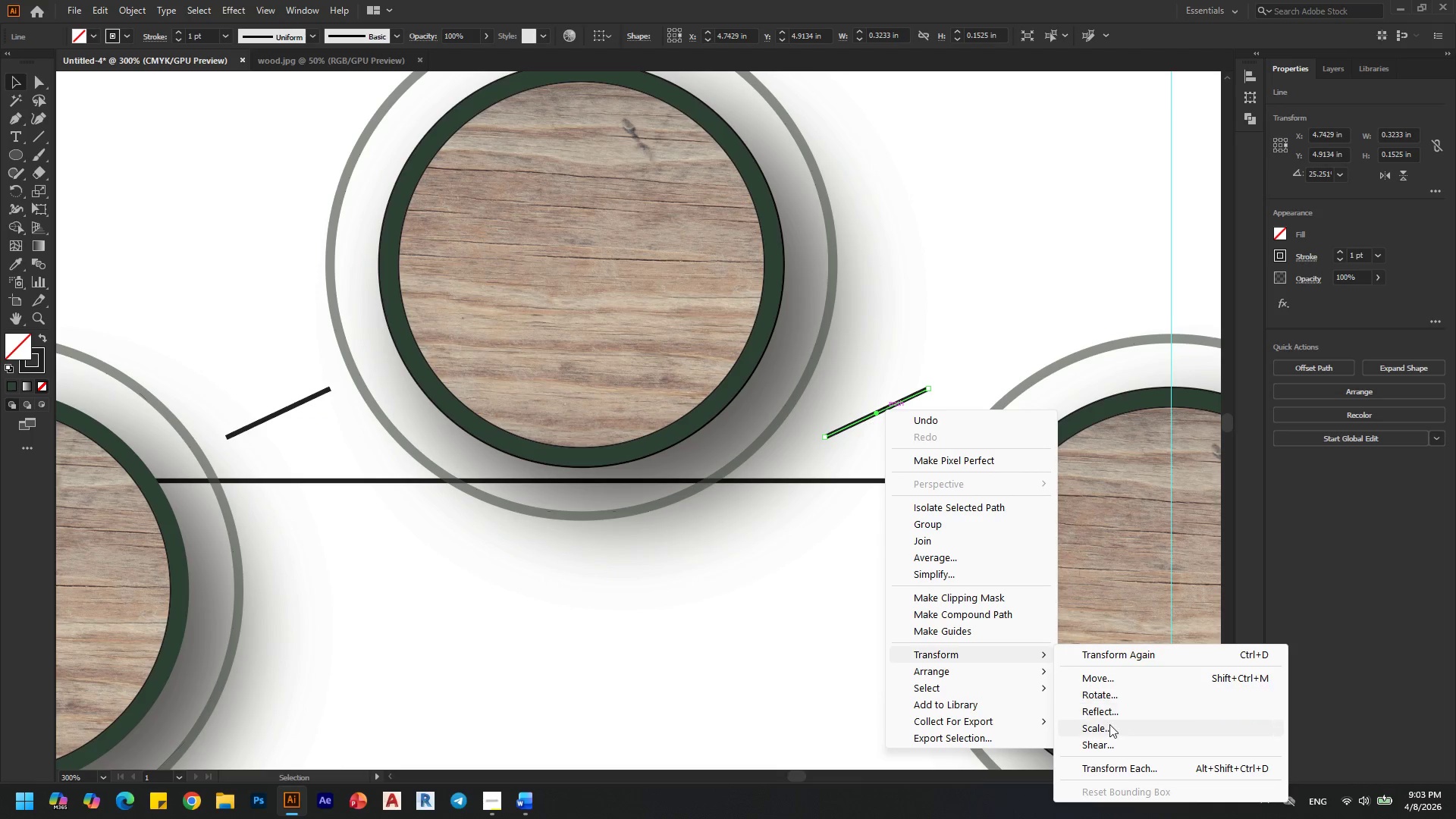 
left_click([1116, 714])
 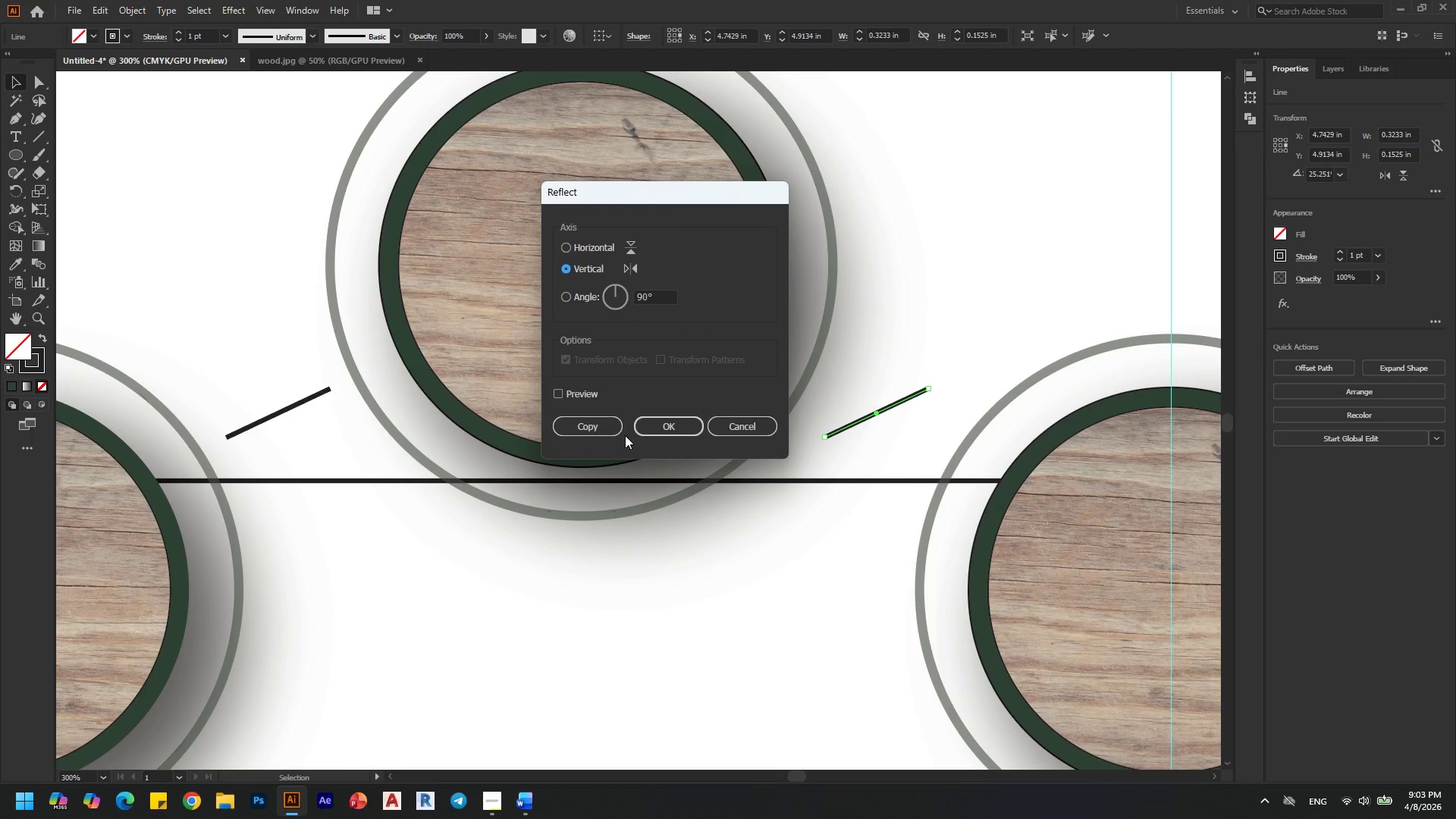 
left_click([654, 429])
 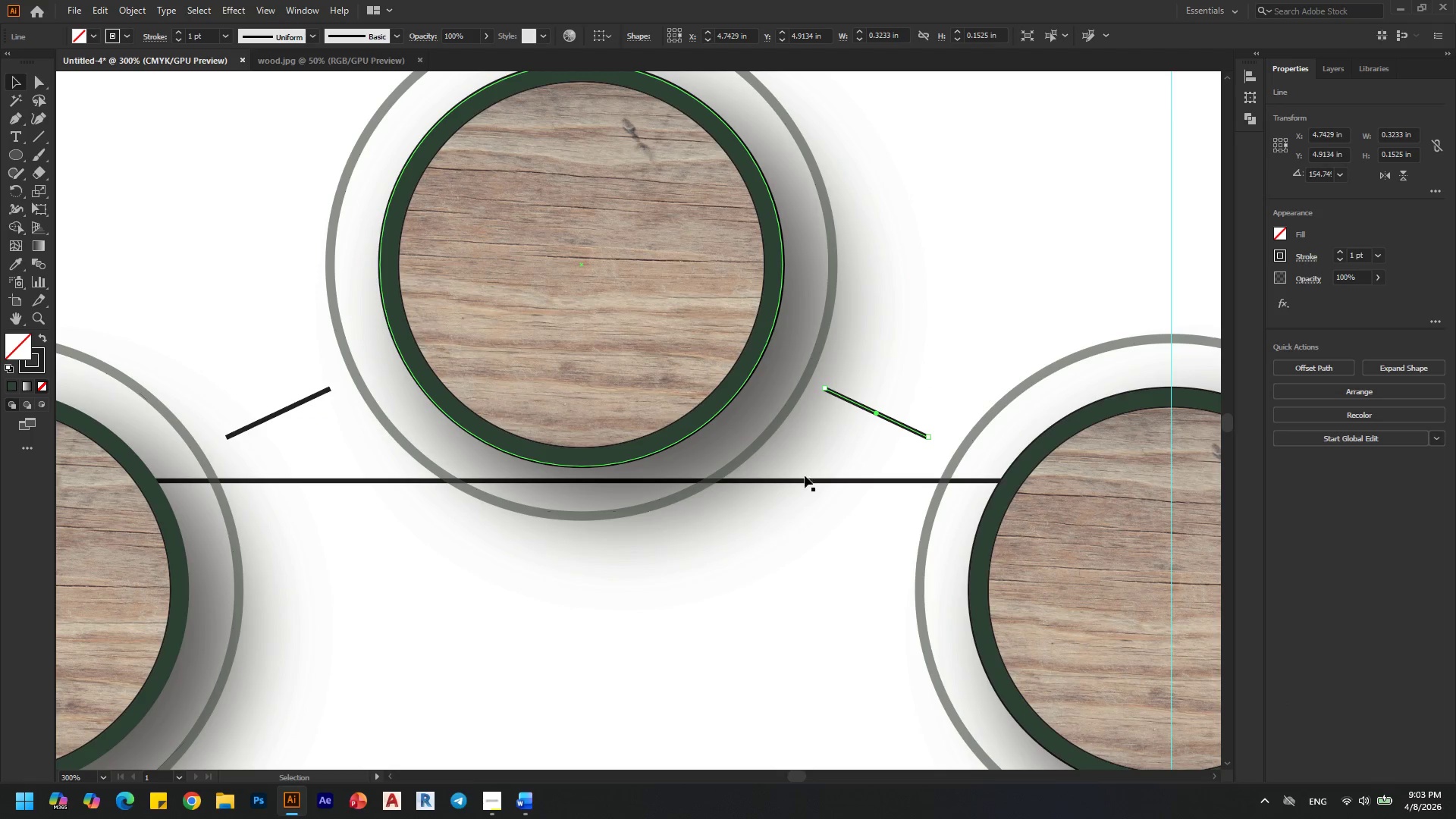 
key(Alt+AltLeft)
 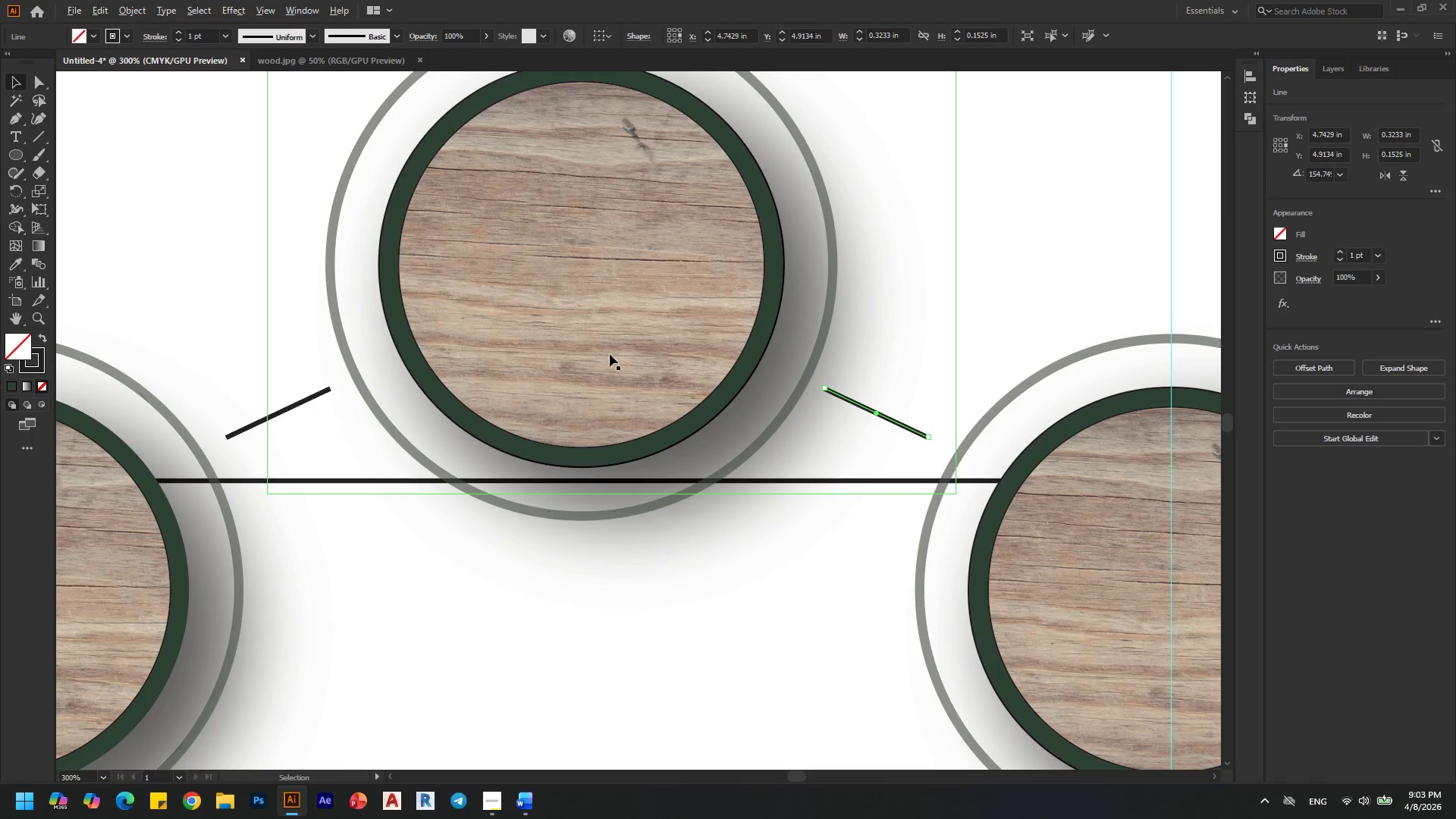 
scroll: coordinate [599, 353], scroll_direction: down, amount: 1.0
 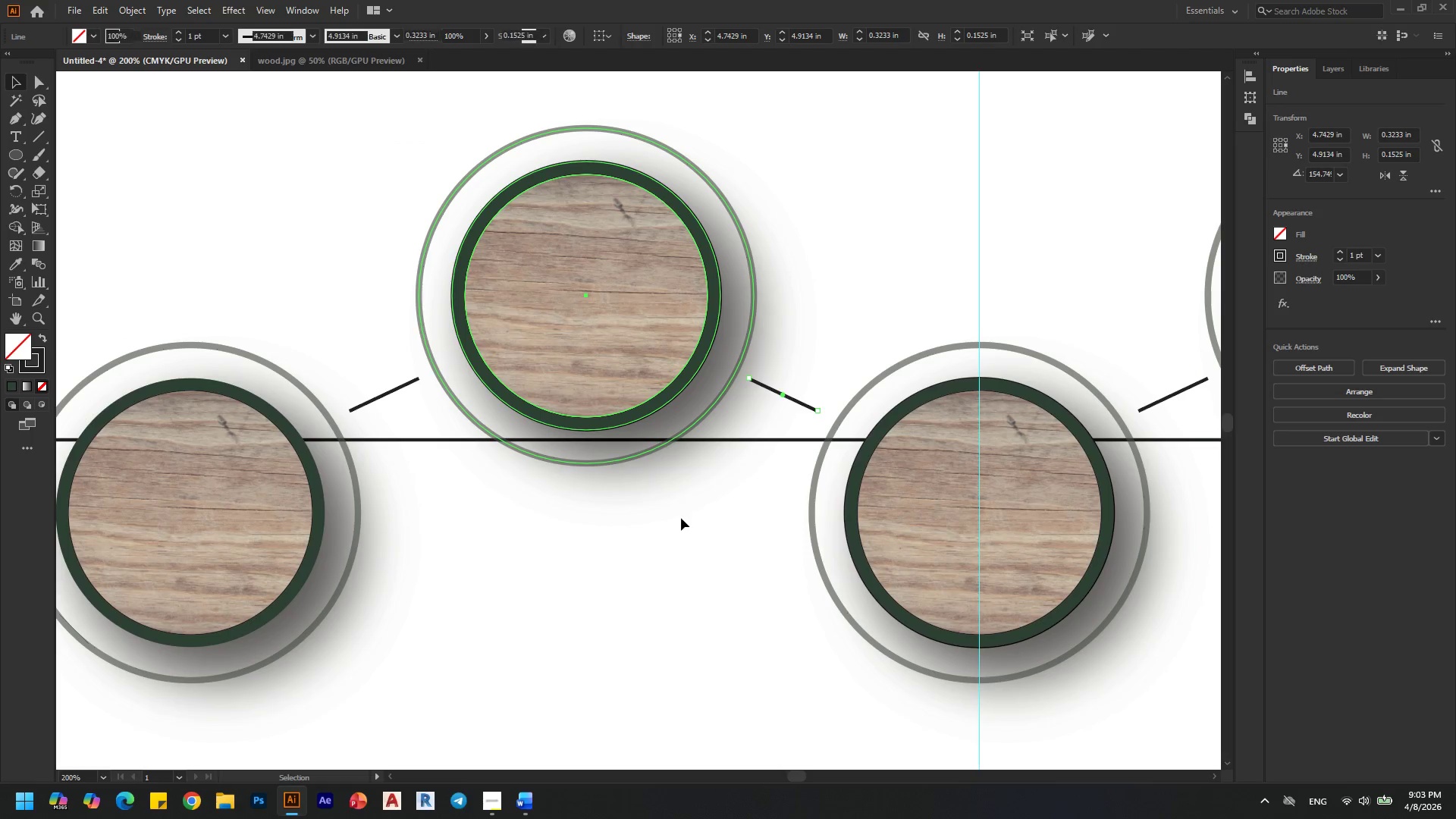 
hold_key(key=AltLeft, duration=0.73)
scroll: coordinate [860, 394], scroll_direction: up, amount: 1.0
 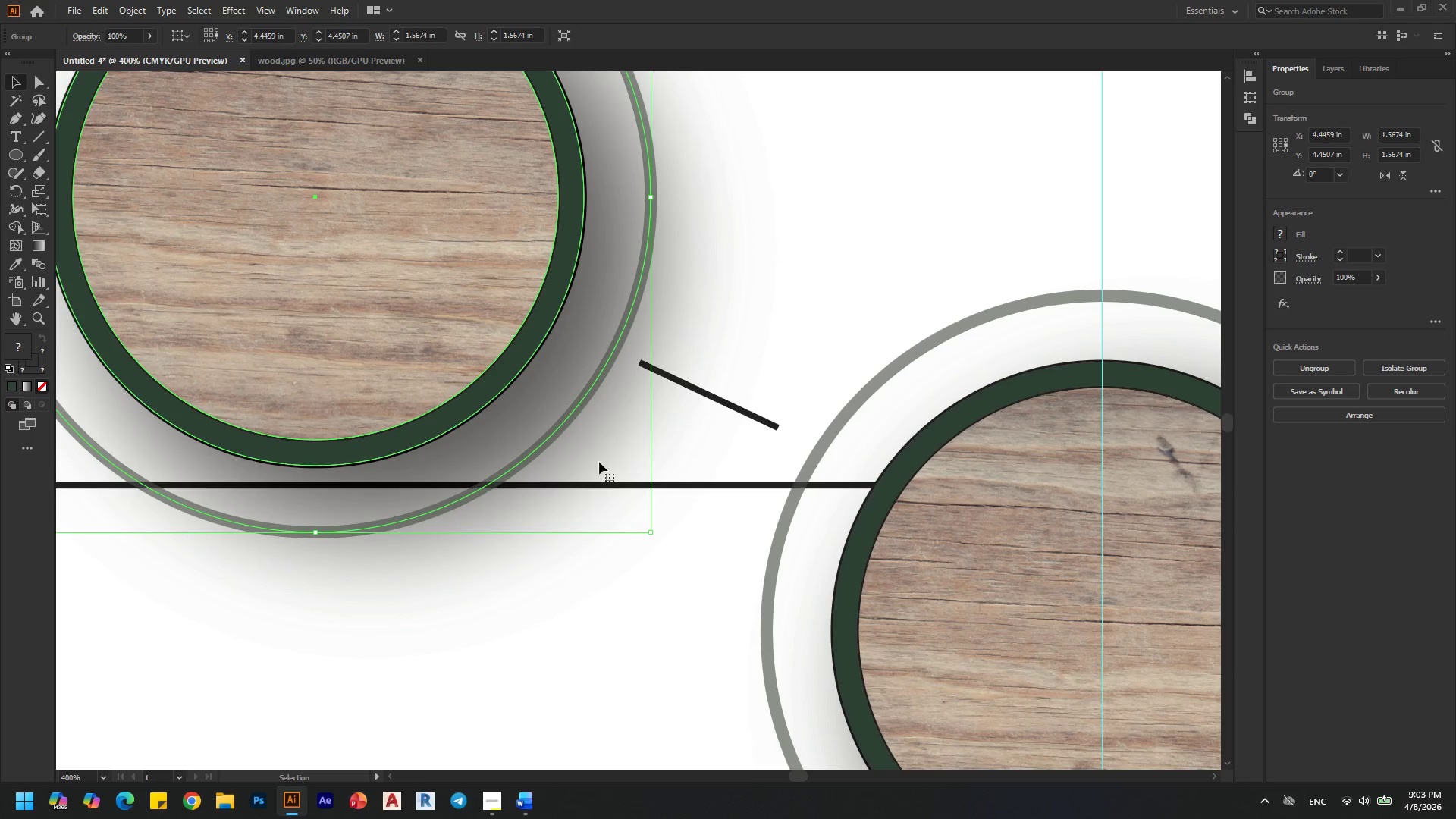 
key(Alt+AltLeft)
 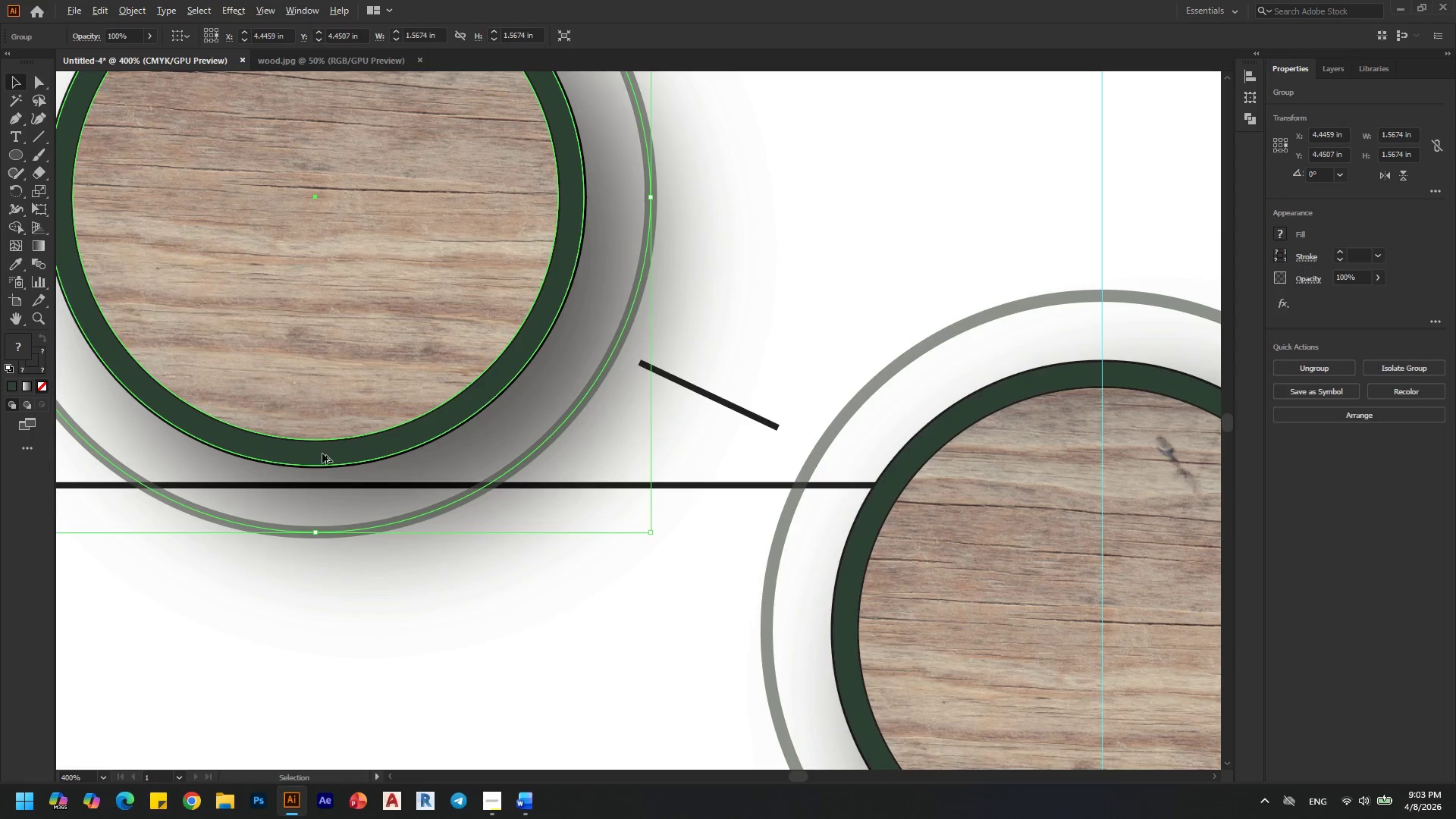 
scroll: coordinate [322, 453], scroll_direction: down, amount: 1.0
 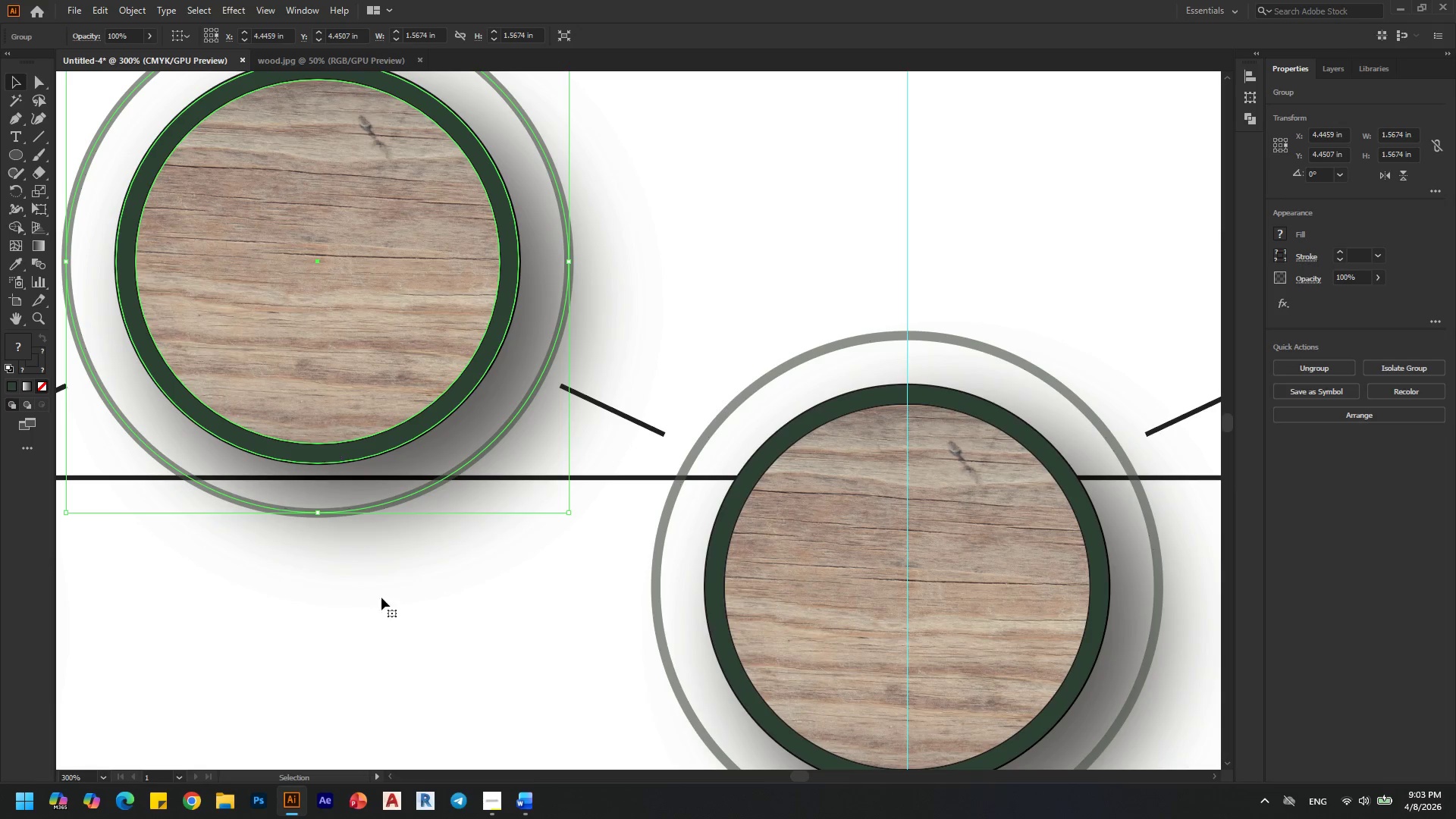 
left_click([395, 607])
 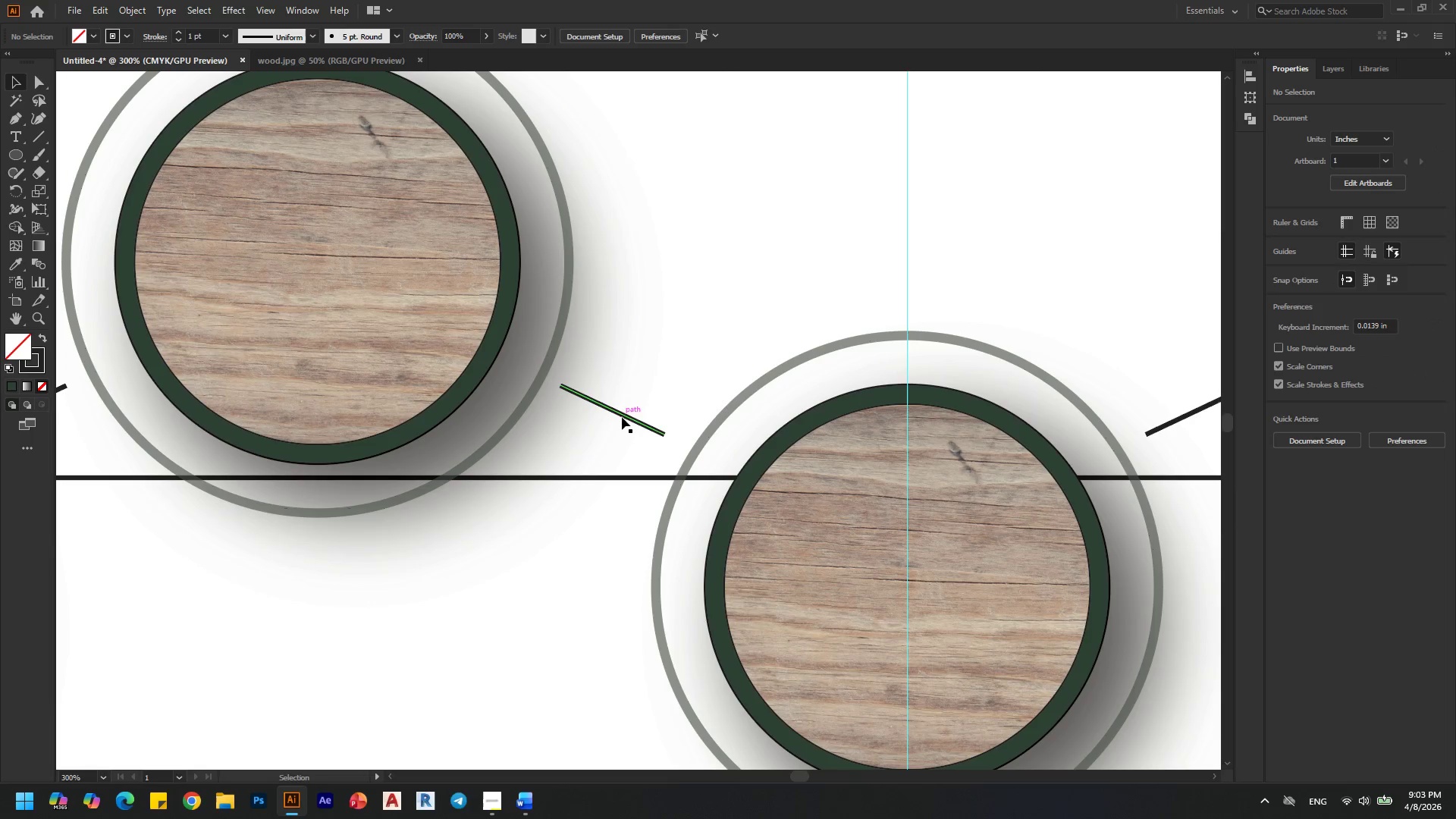 
left_click_drag(start_coordinate=[622, 415], to_coordinate=[630, 416])
 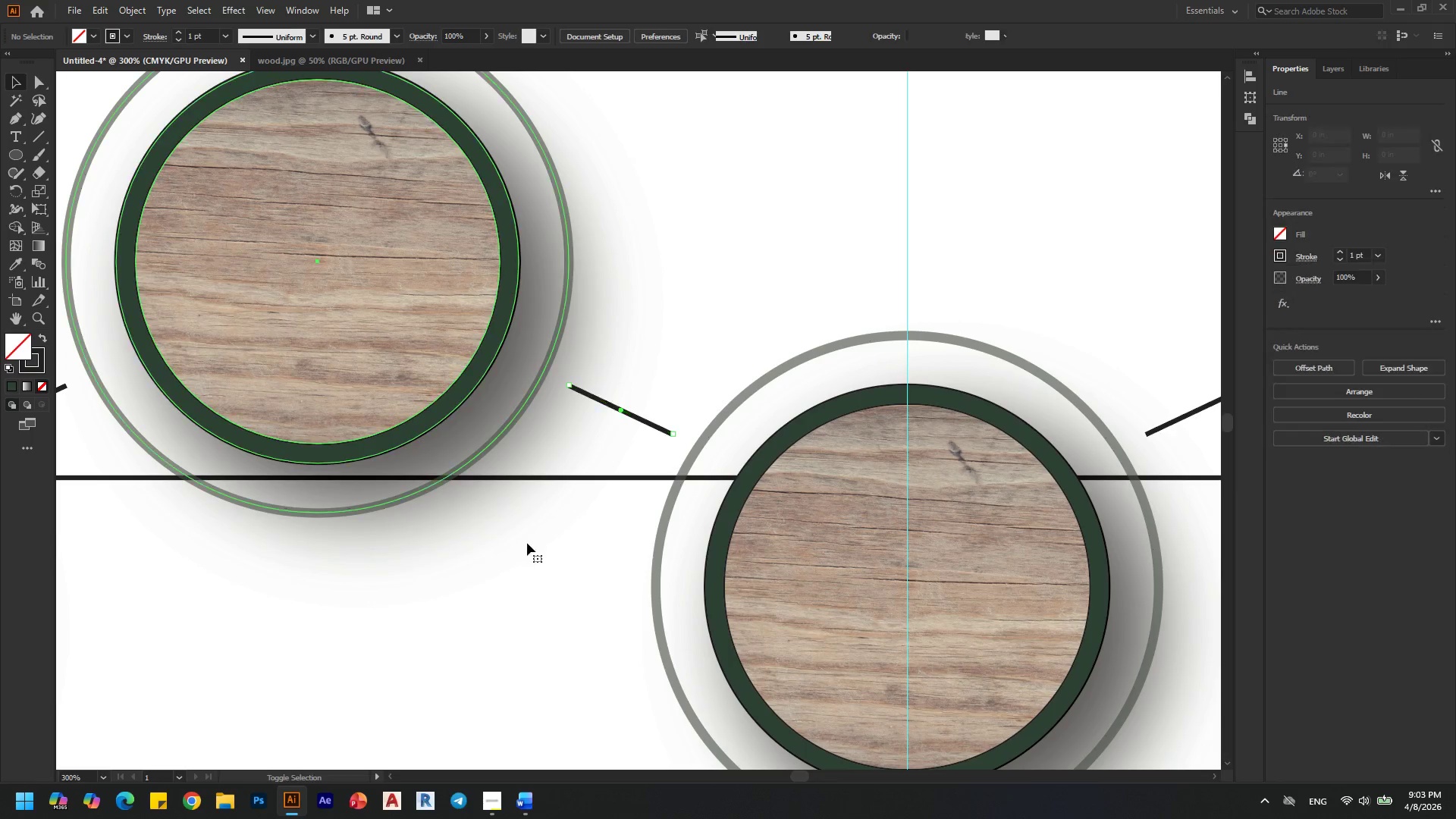 
hold_key(key=ShiftLeft, duration=1.53)
 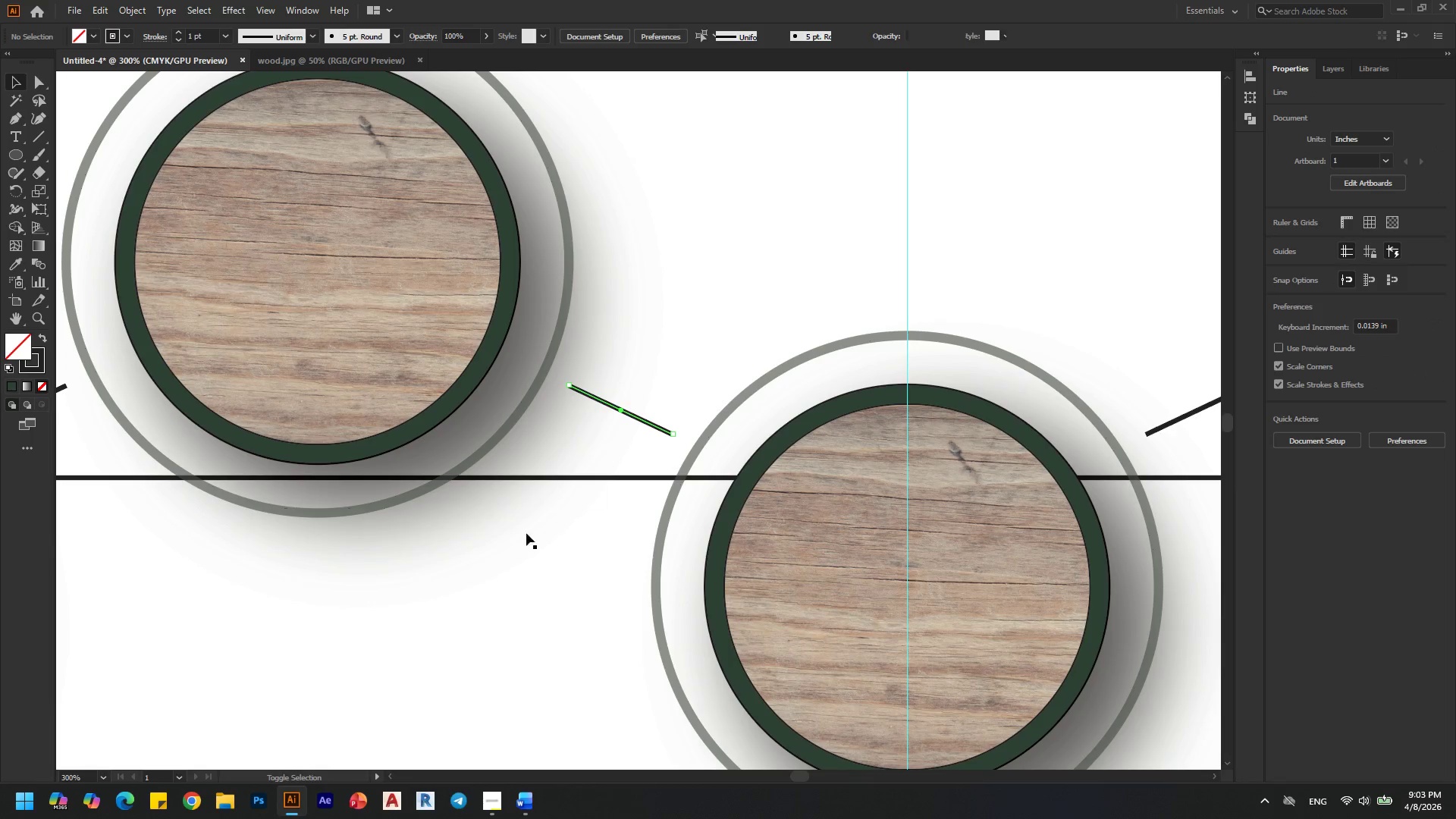 
hold_key(key=ShiftLeft, duration=0.48)
 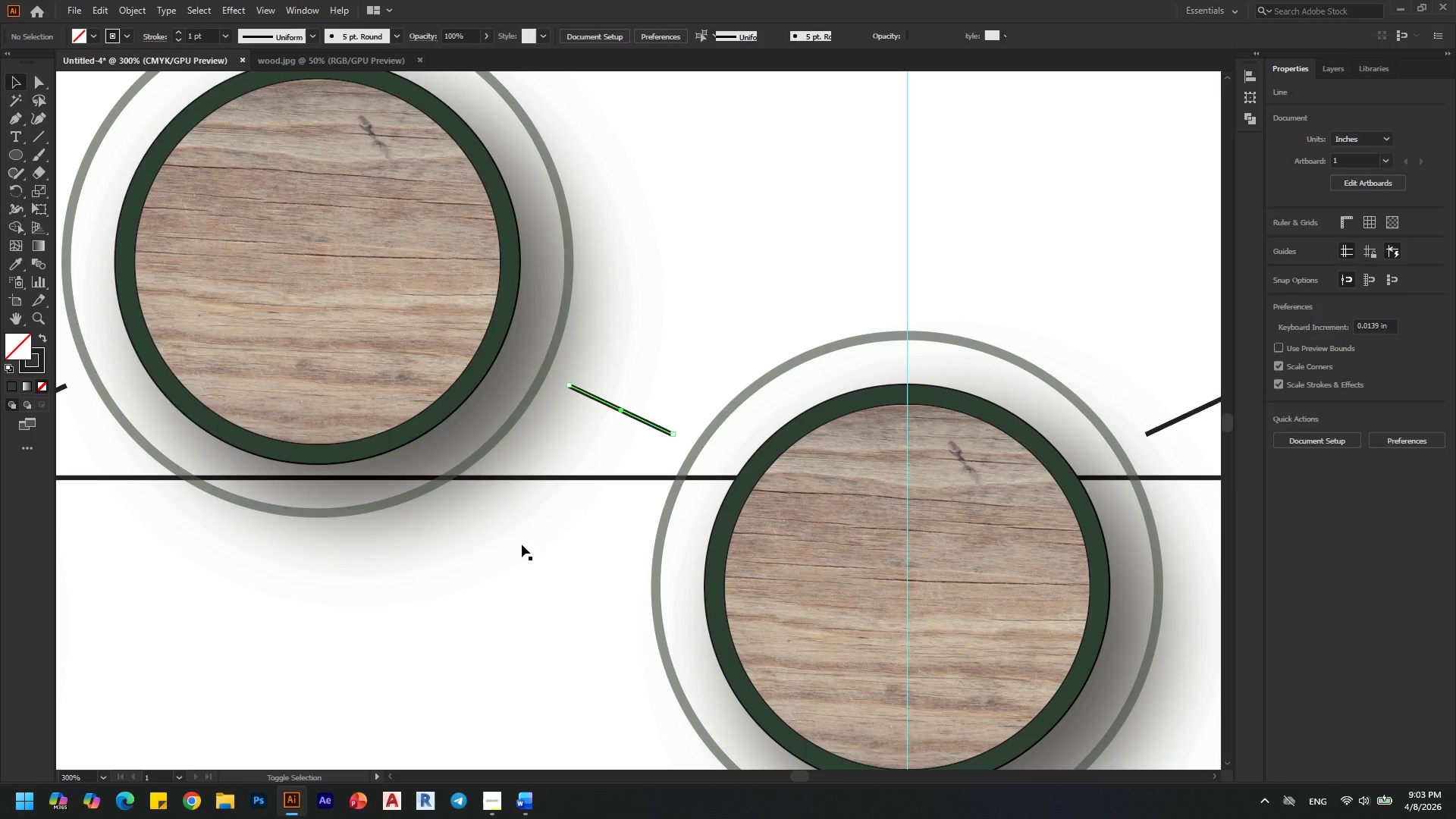 
left_click([522, 544])
 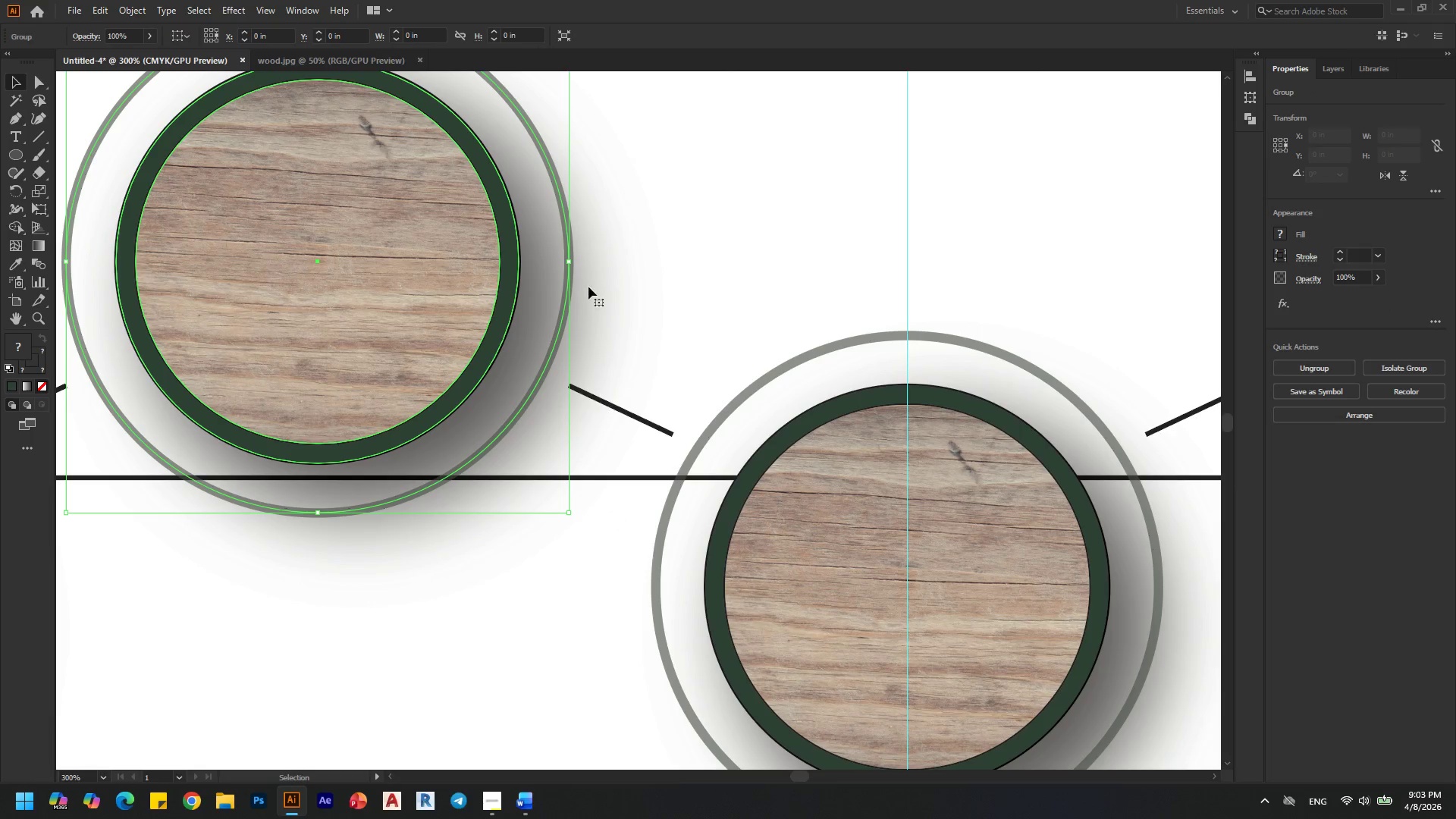 
hold_key(key=AltLeft, duration=0.31)
 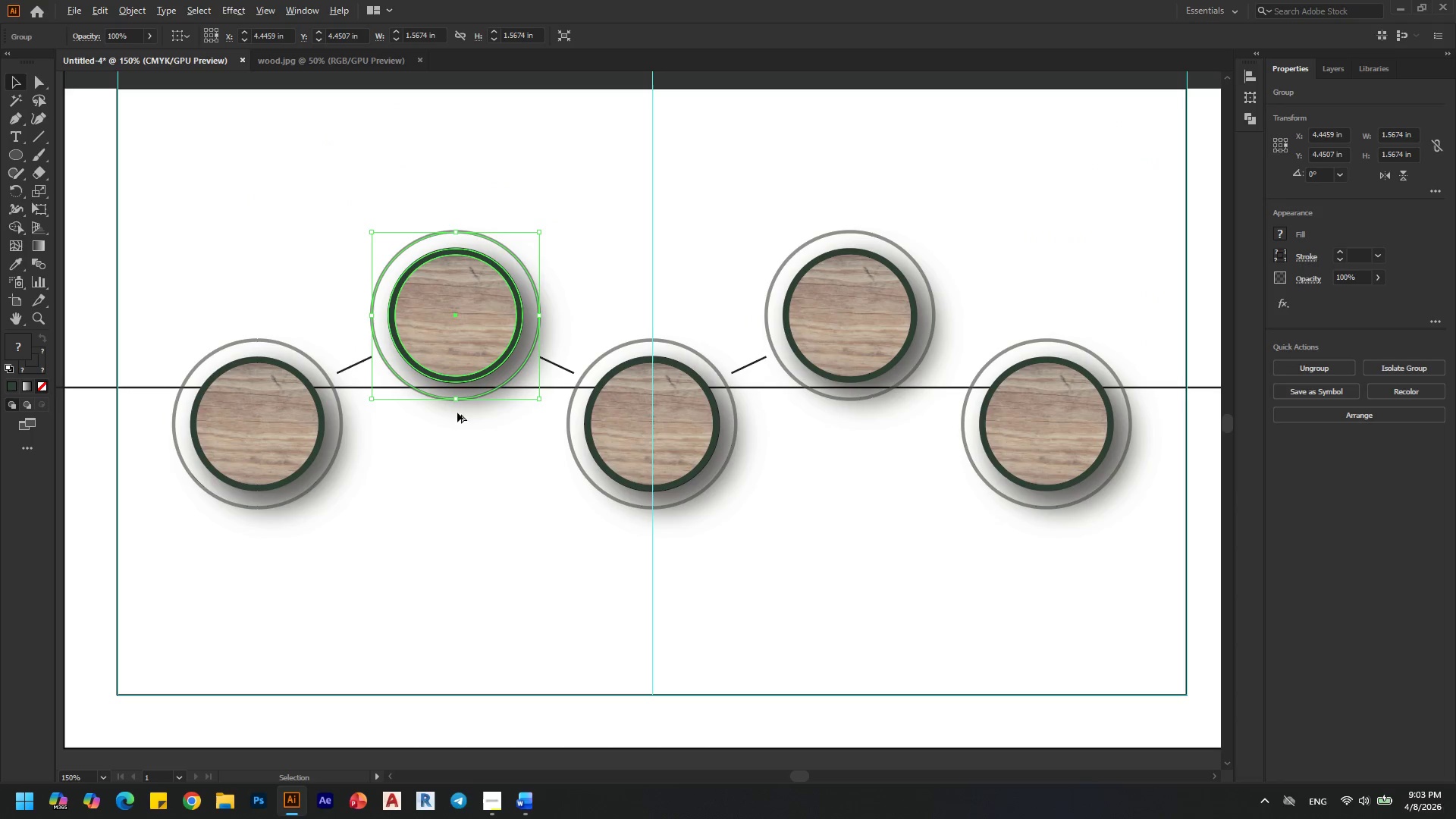 
key(Alt+AltLeft)
 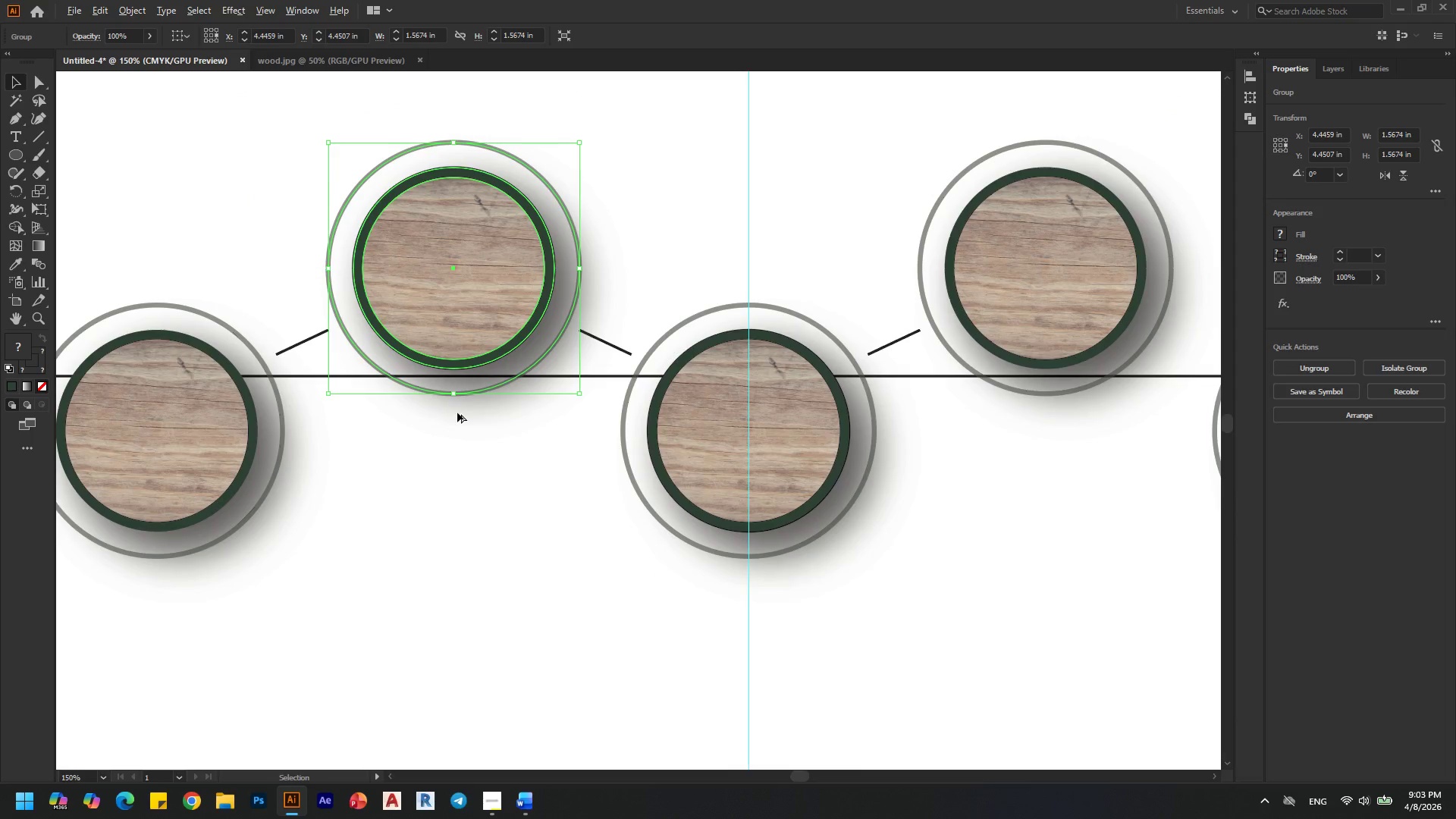 
scroll: coordinate [457, 413], scroll_direction: down, amount: 3.0
 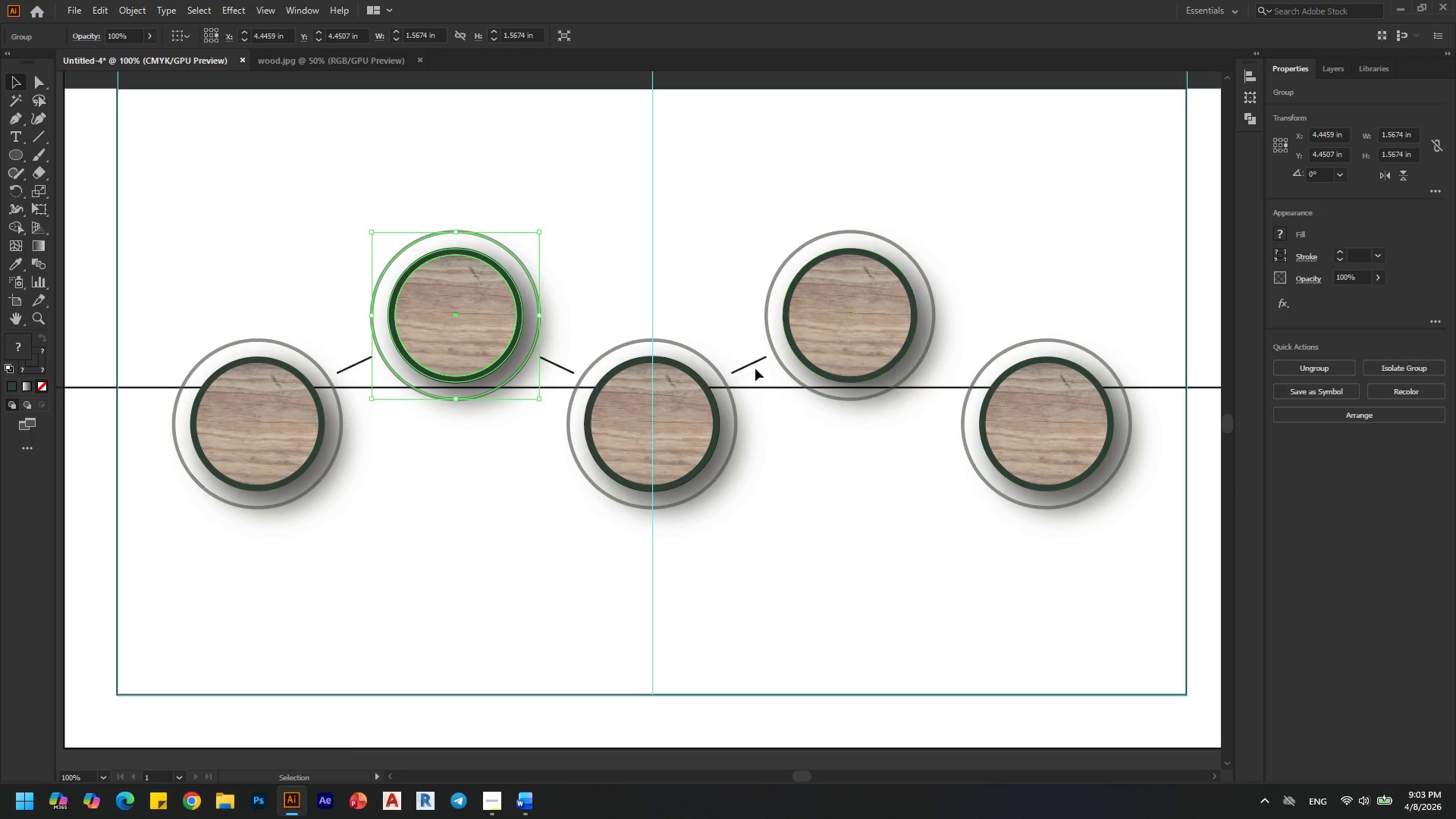 
left_click([754, 359])
 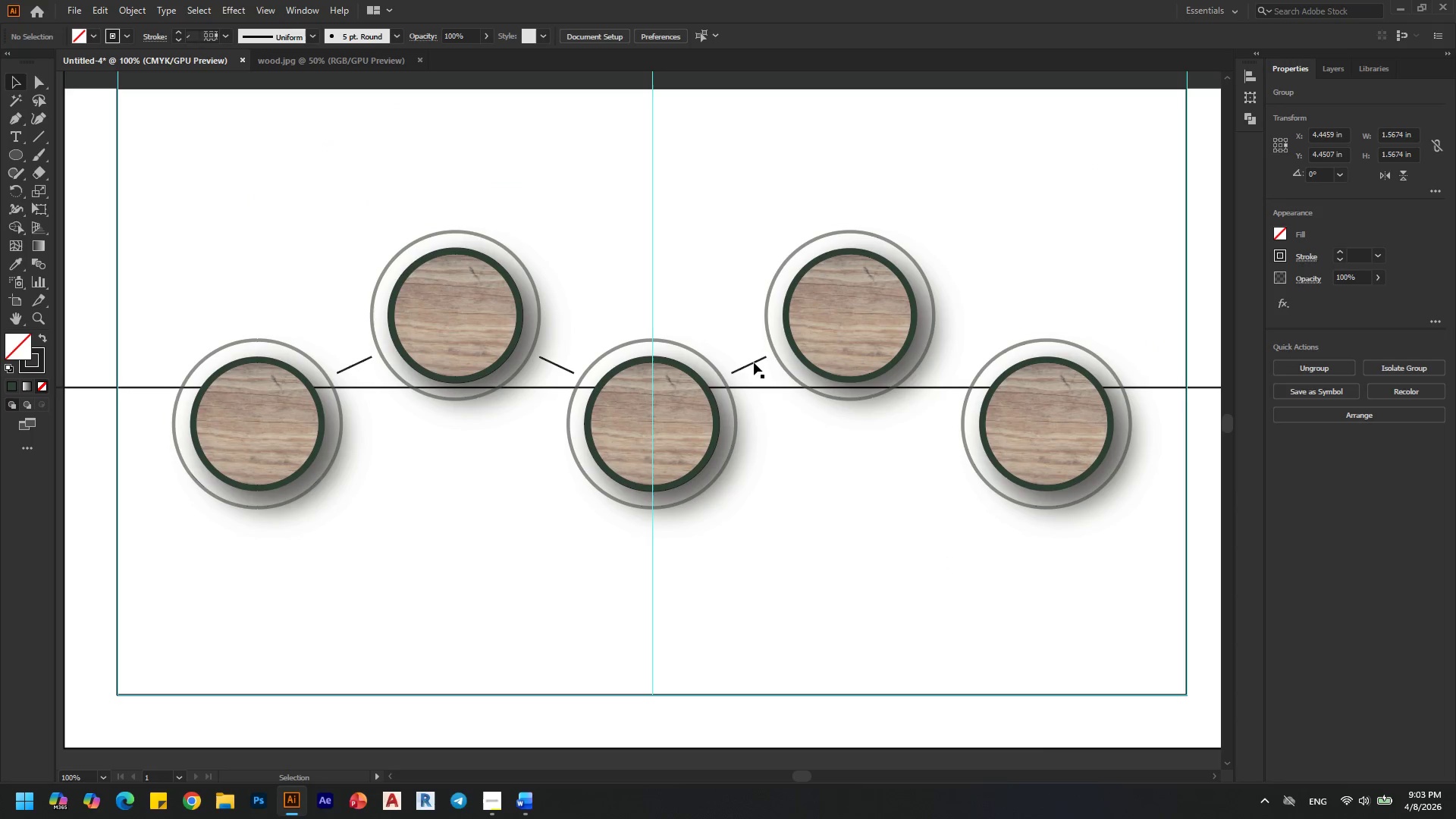 
left_click([754, 363])
 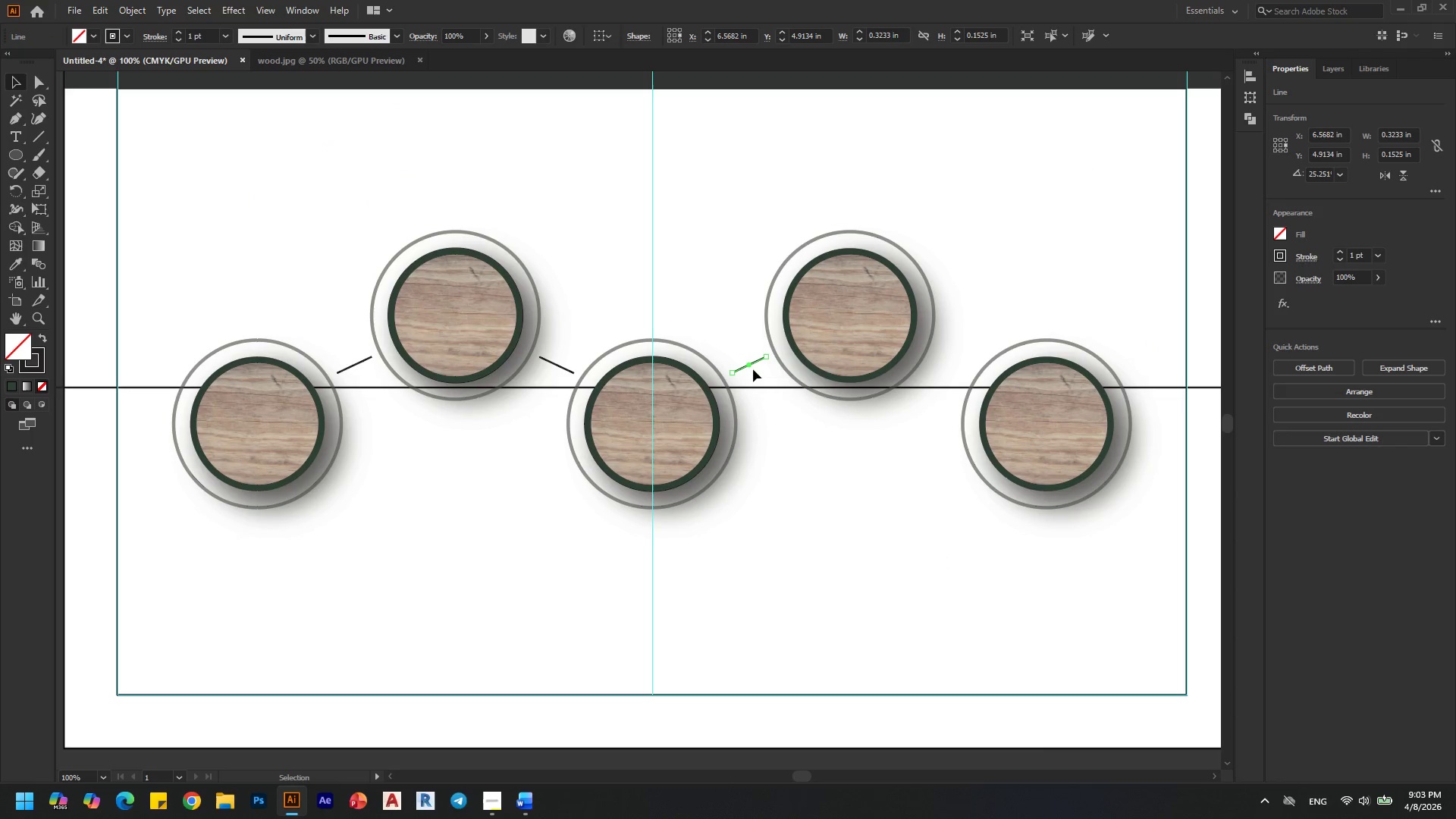 
key(Delete)
 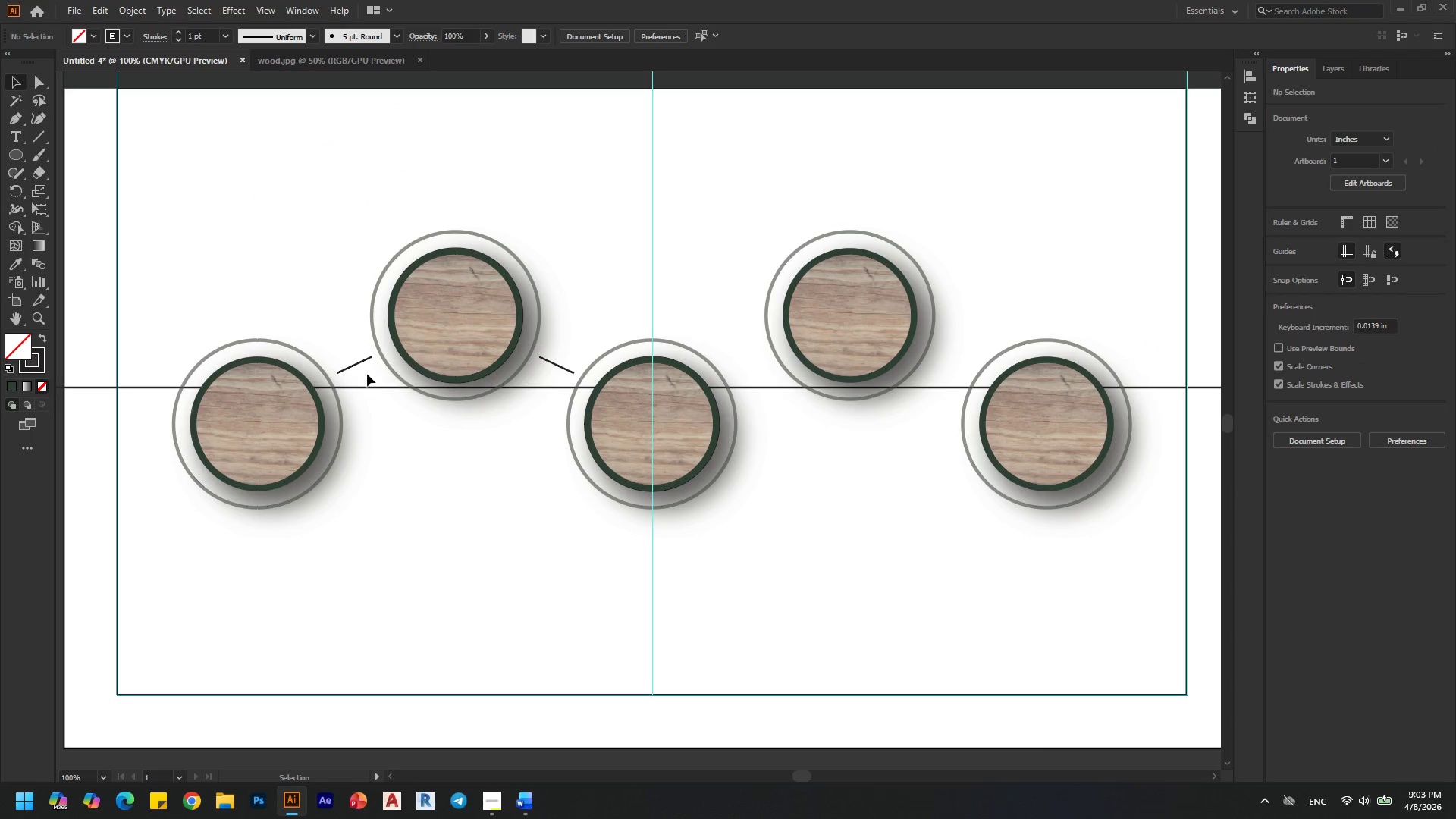 
left_click([356, 365])
 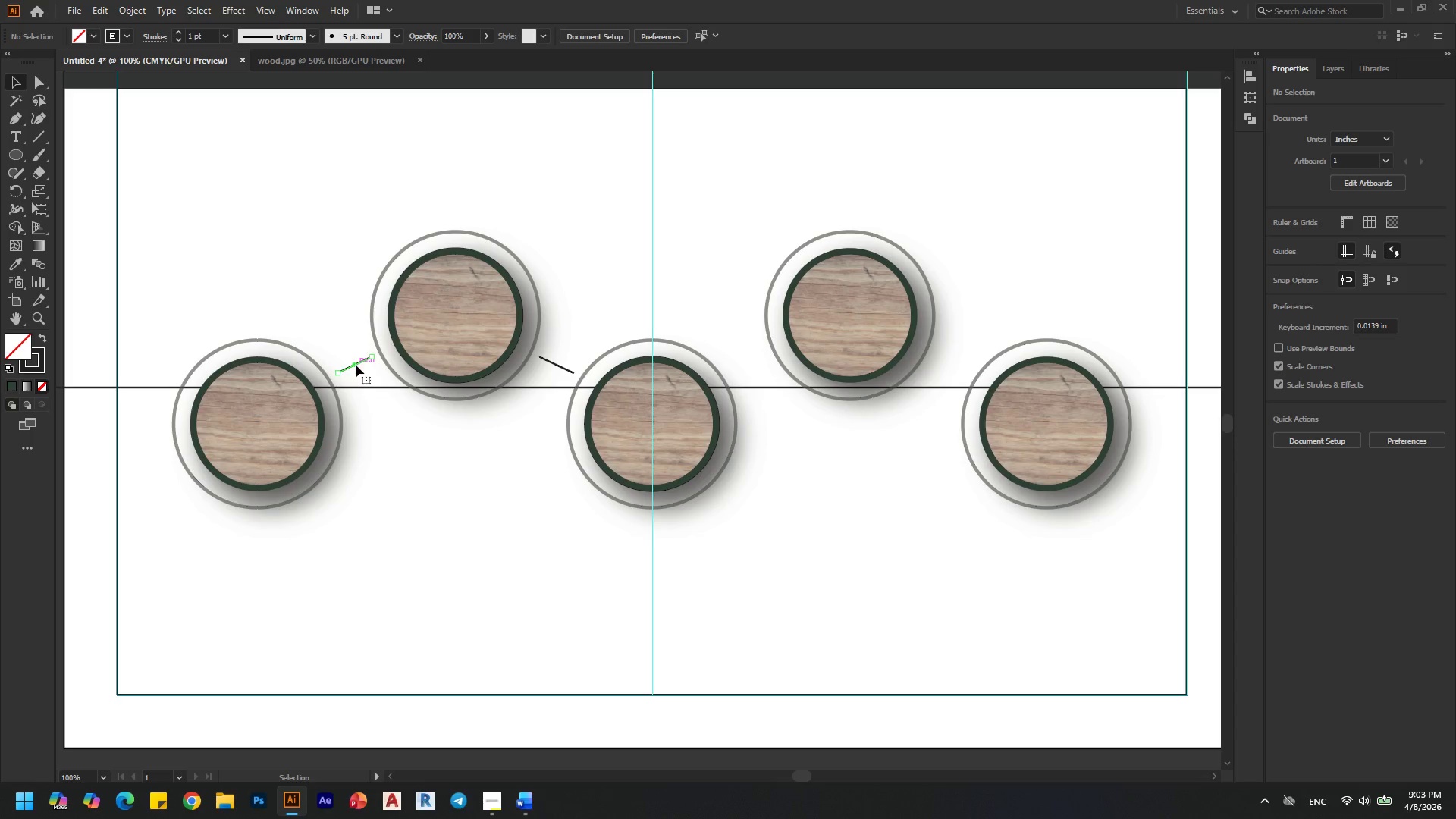 
hold_key(key=ShiftLeft, duration=1.5)
left_click([557, 365])
 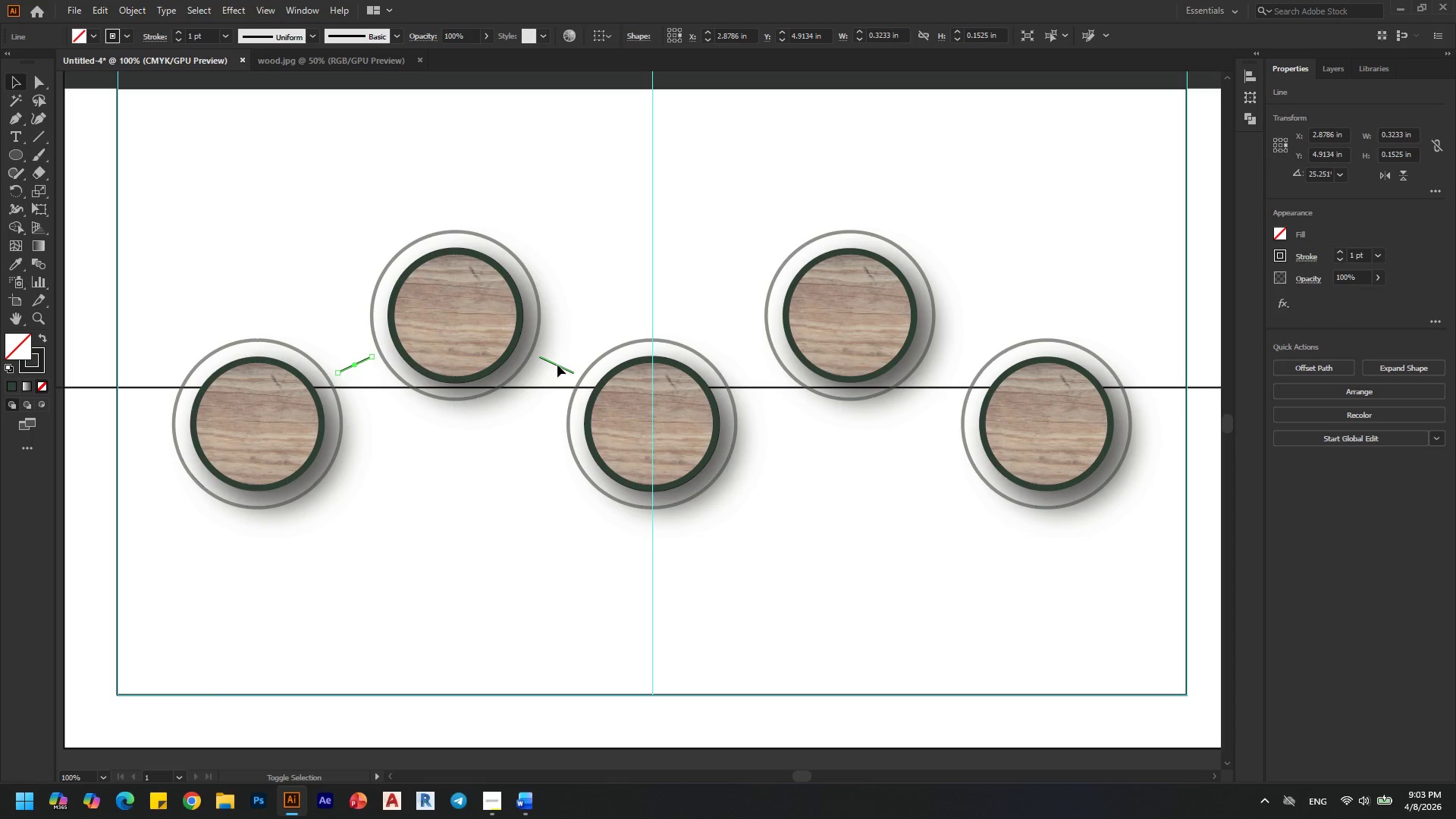 
hold_key(key=ShiftLeft, duration=0.75)
left_click([483, 314])
 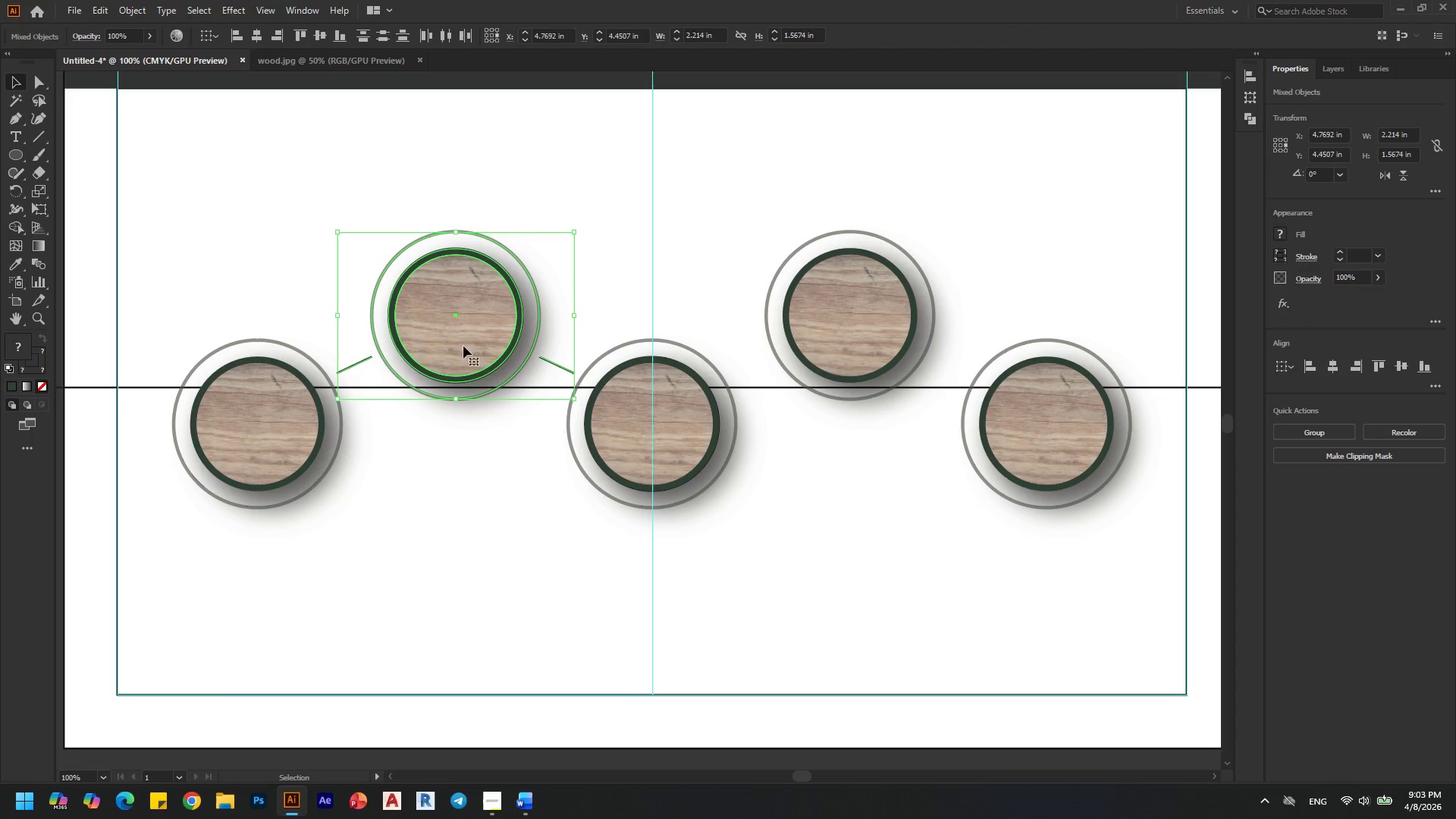 
hold_key(key=AltLeft, duration=2.42)
left_click_drag(start_coordinate=[456, 336], to_coordinate=[850, 346])
 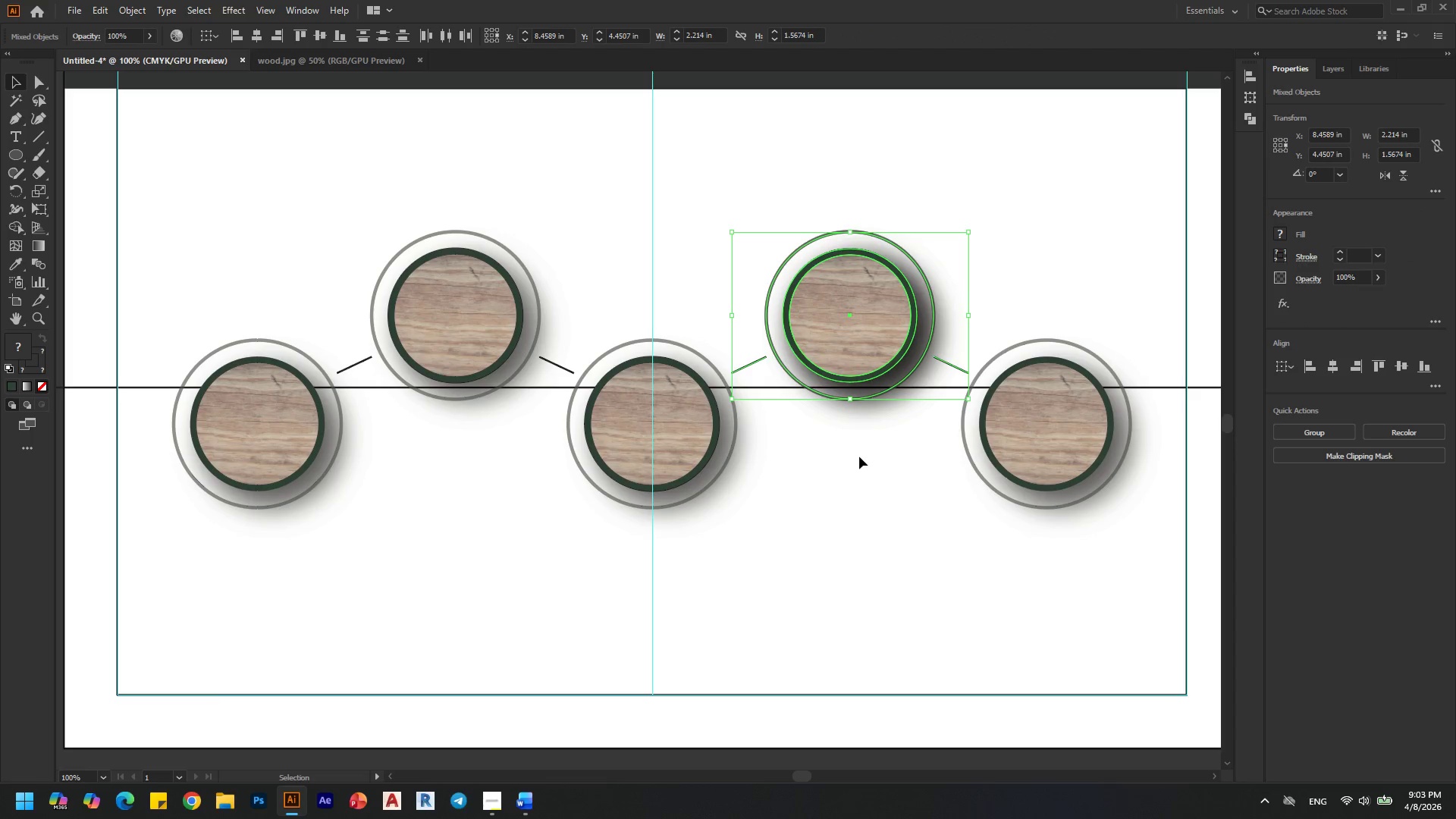 
hold_key(key=ShiftLeft, duration=1.5)
 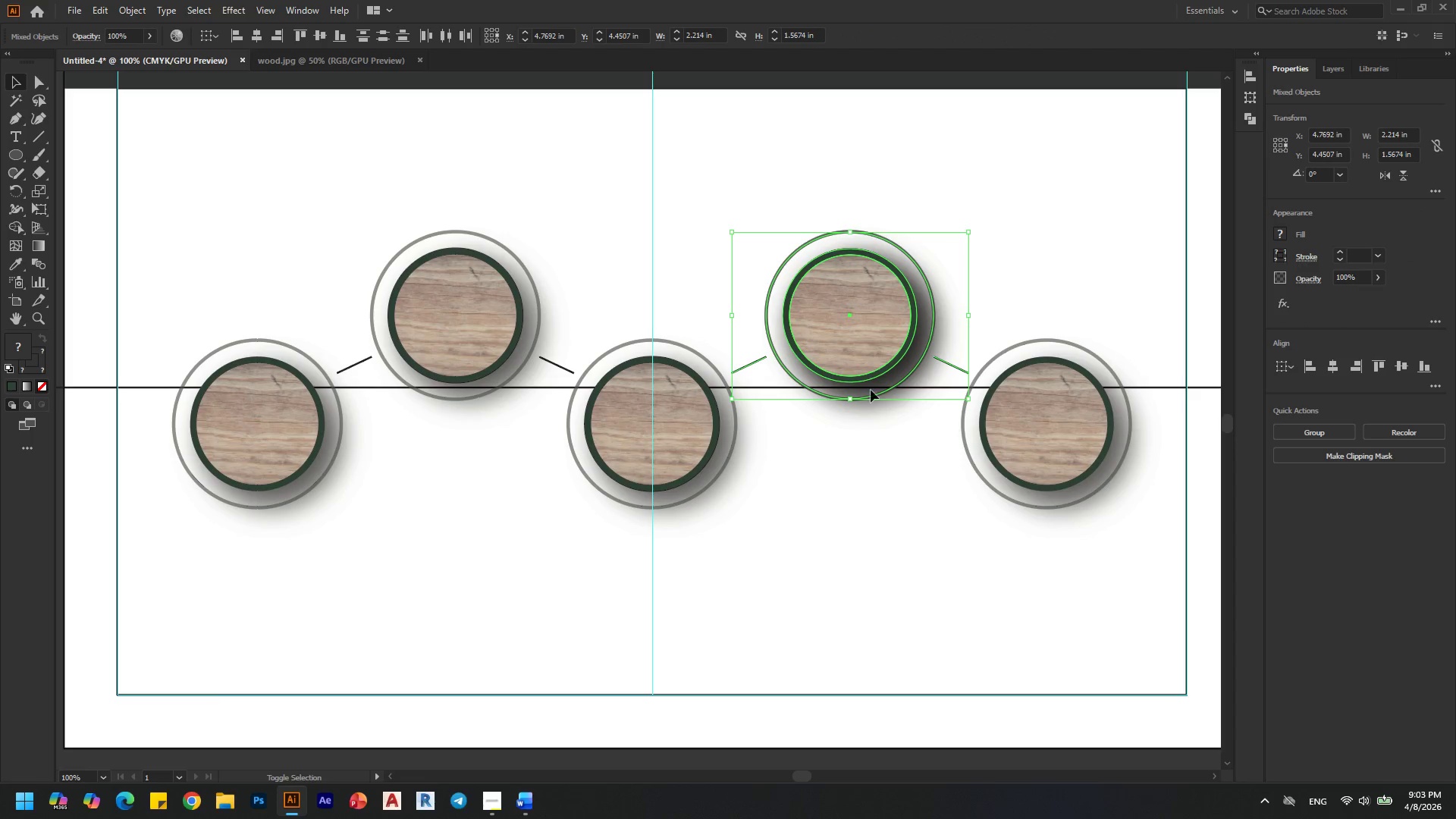 
hold_key(key=ShiftLeft, duration=0.59)
 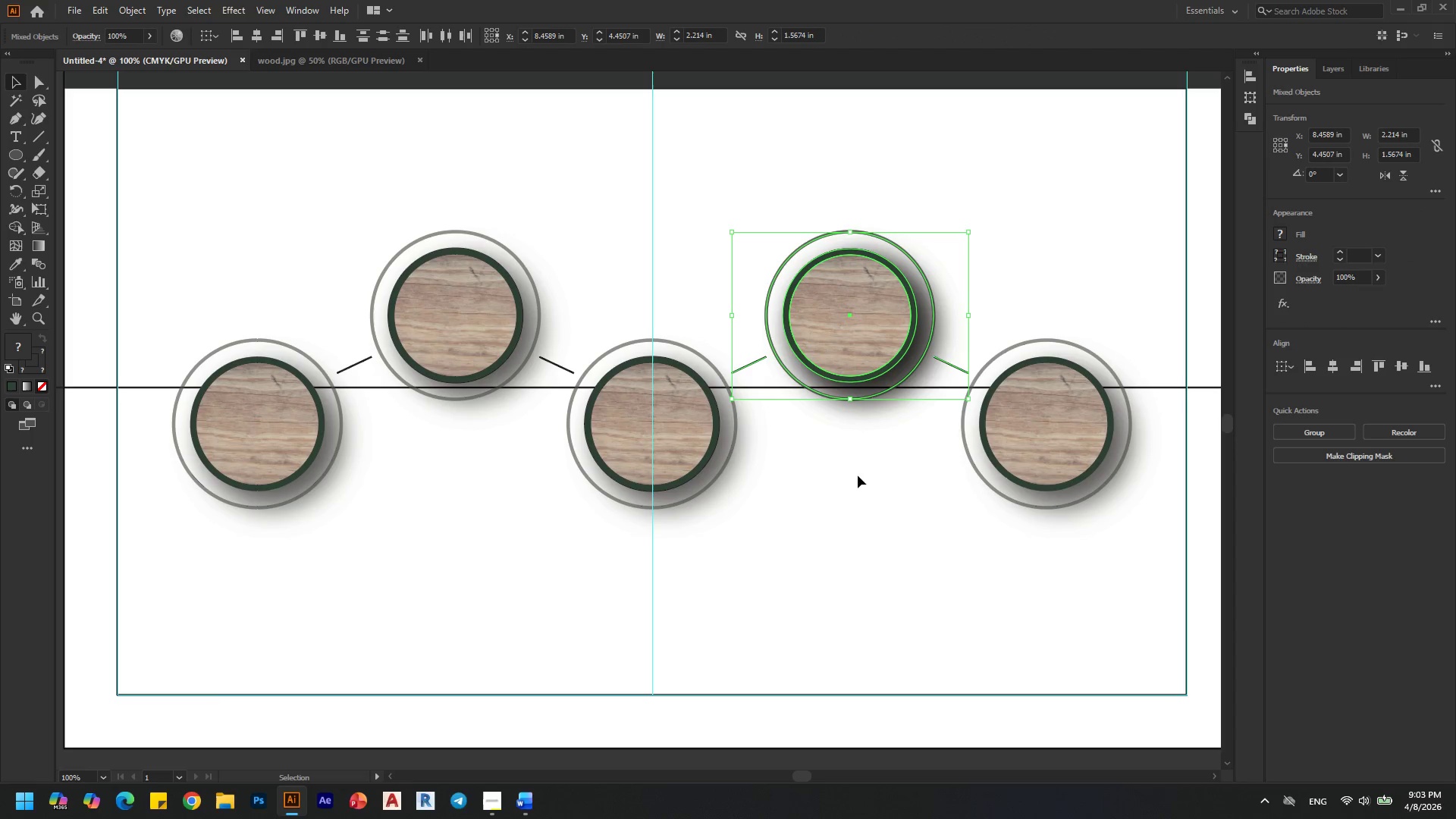 
left_click([858, 494])
 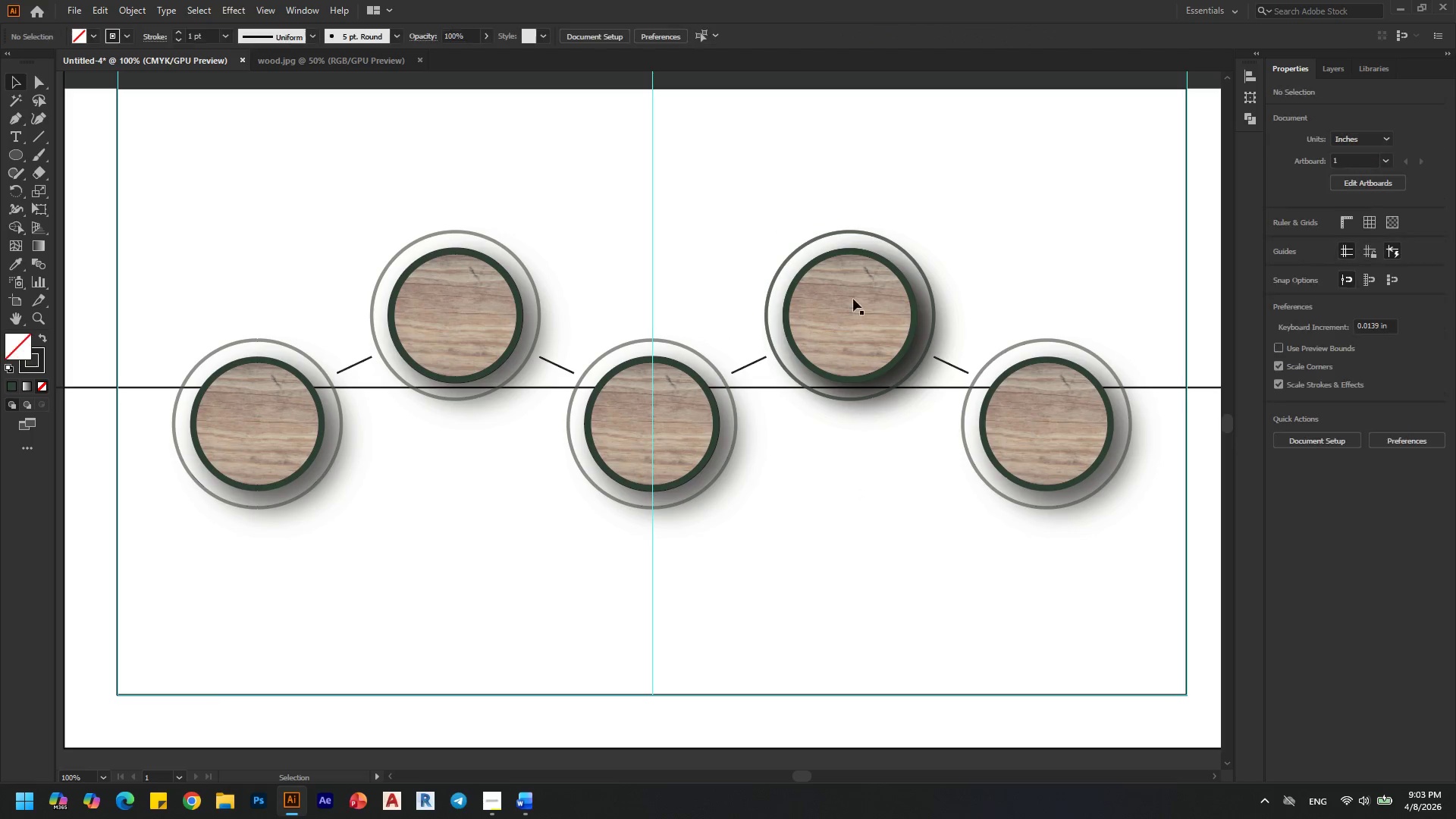 
left_click([854, 286])
 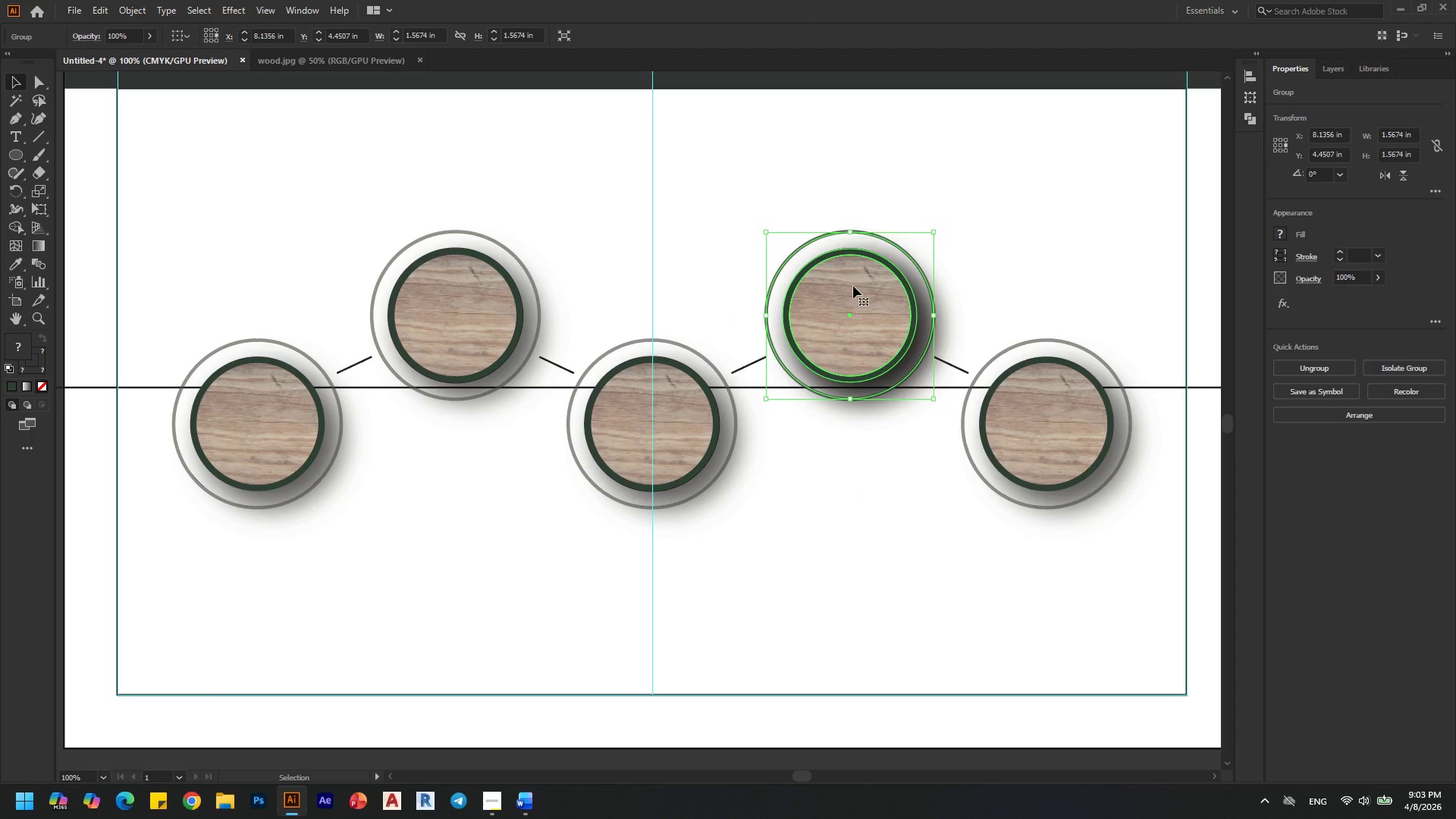 
key(Delete)
 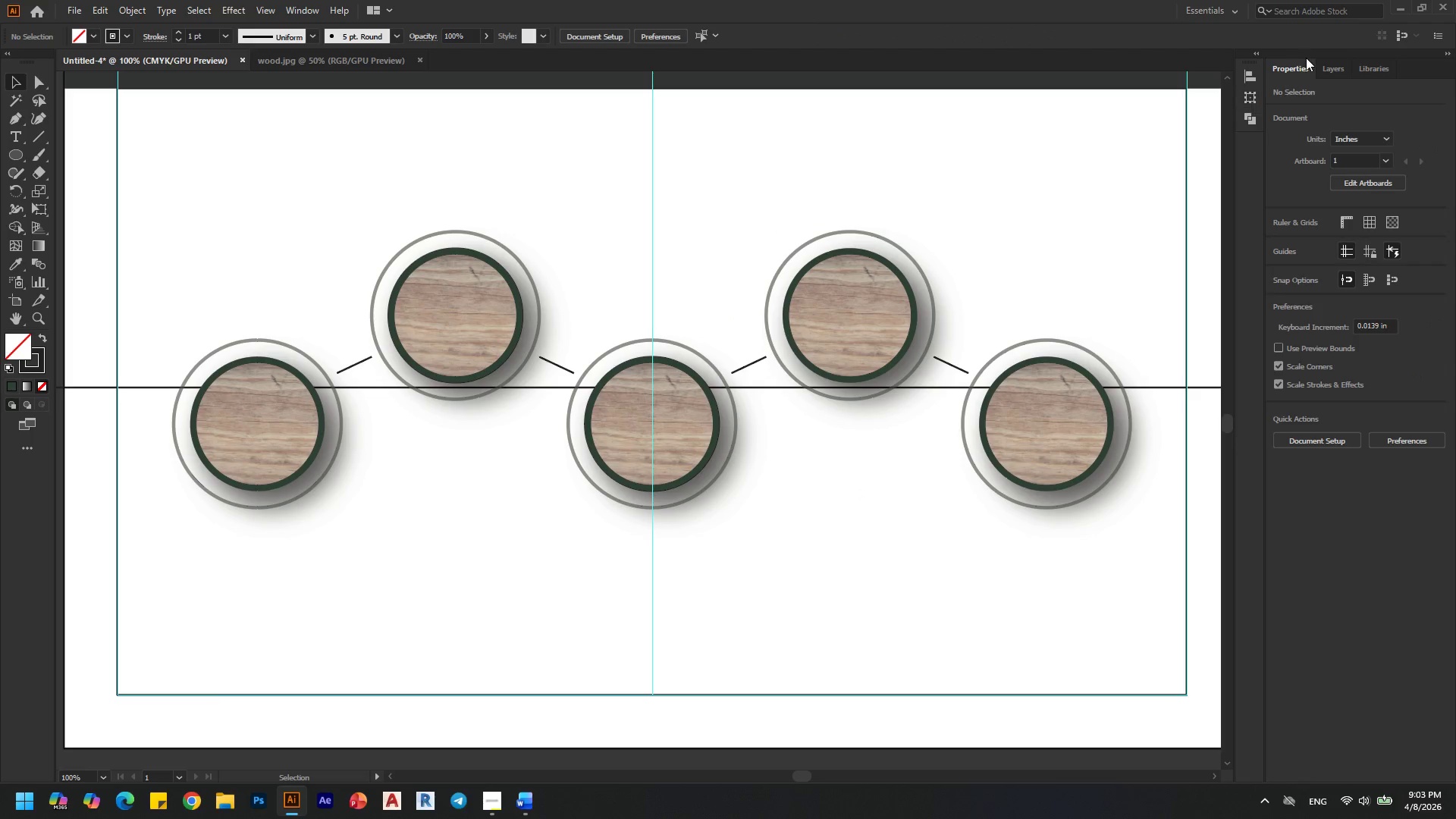 
left_click([1340, 65])
 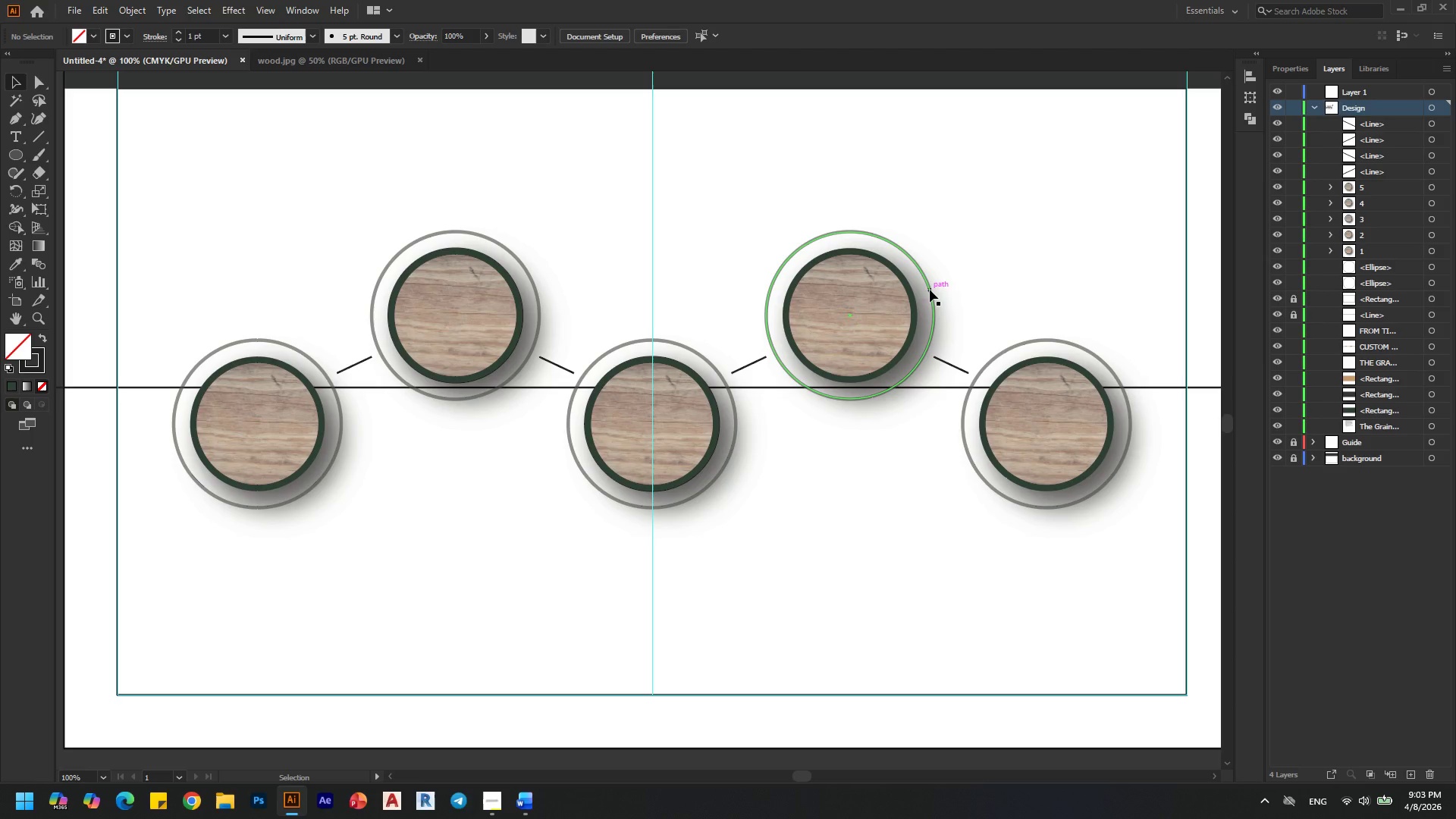 
wait(9.34)
 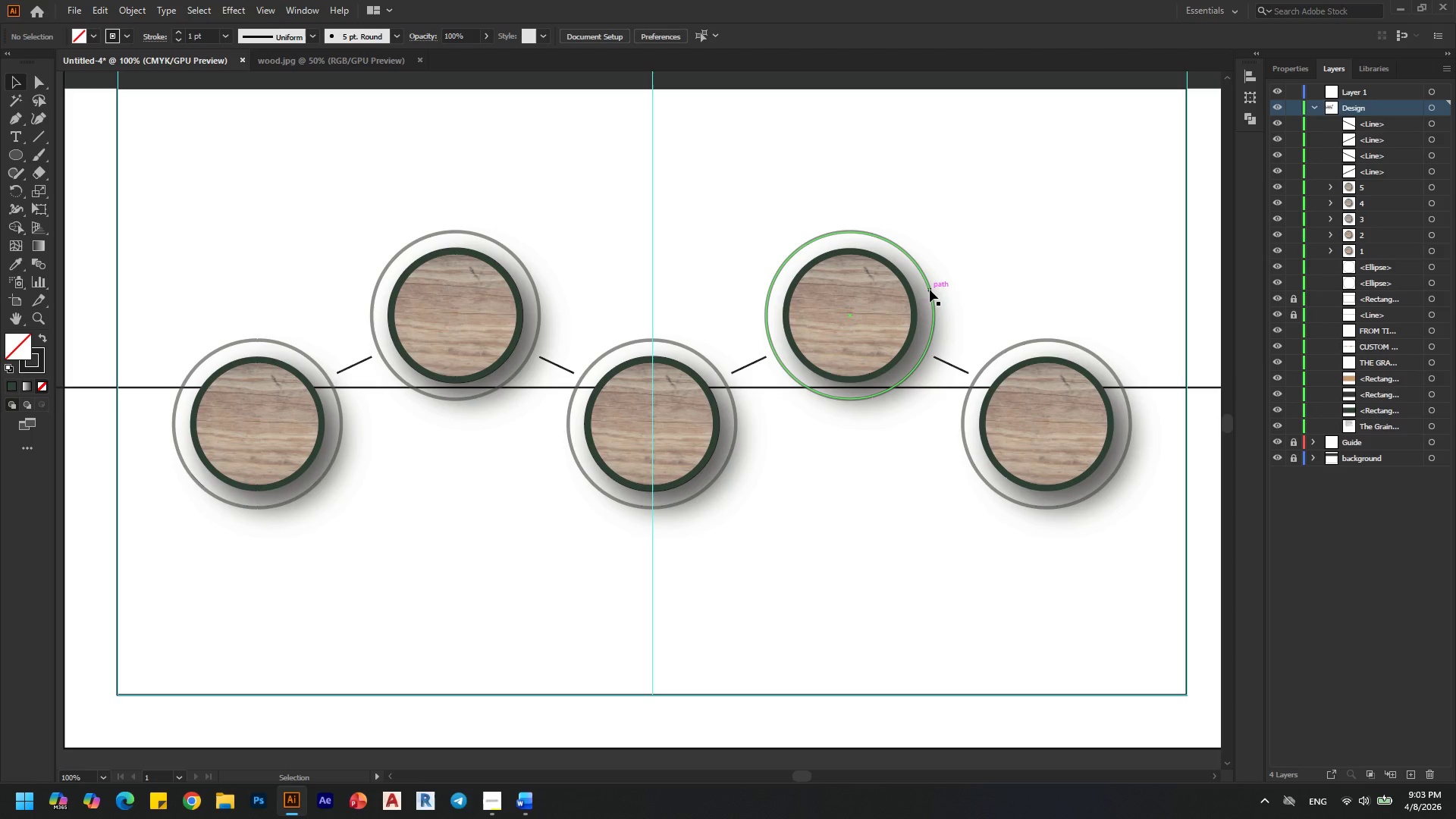 
left_click([898, 483])
 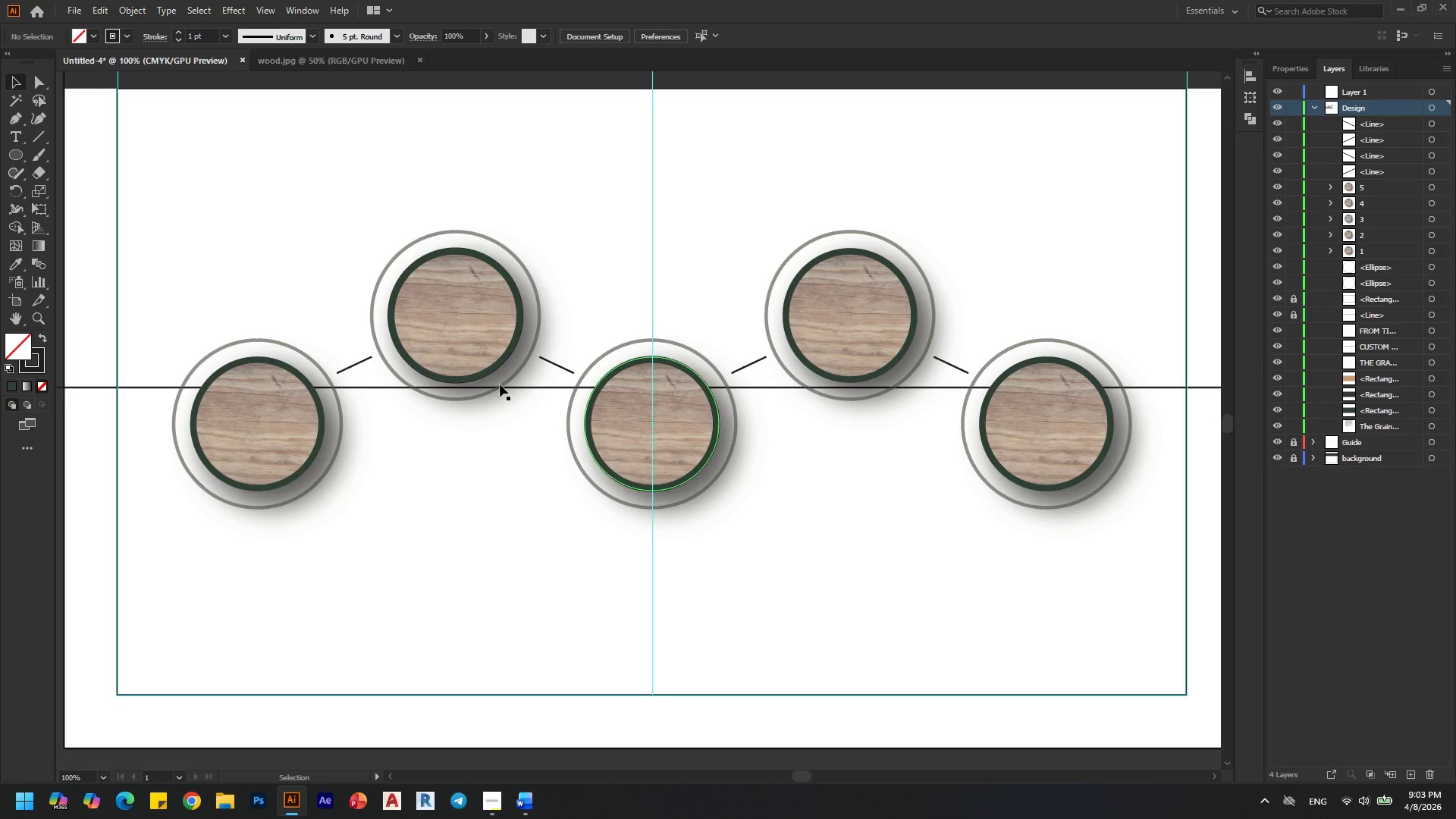 
hold_key(key=AltLeft, duration=0.38)
 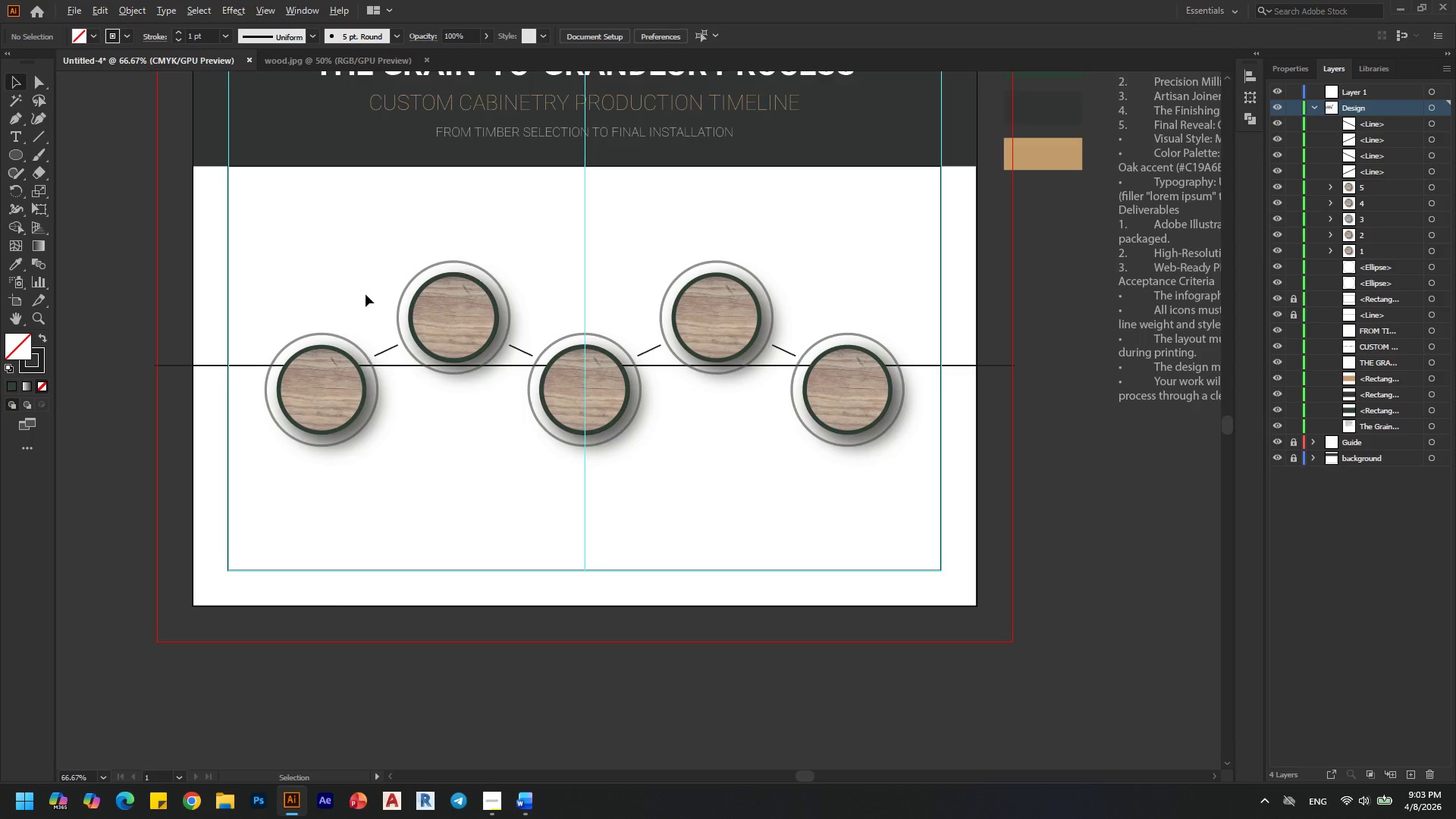 
hold_key(key=AltLeft, duration=1.5)
 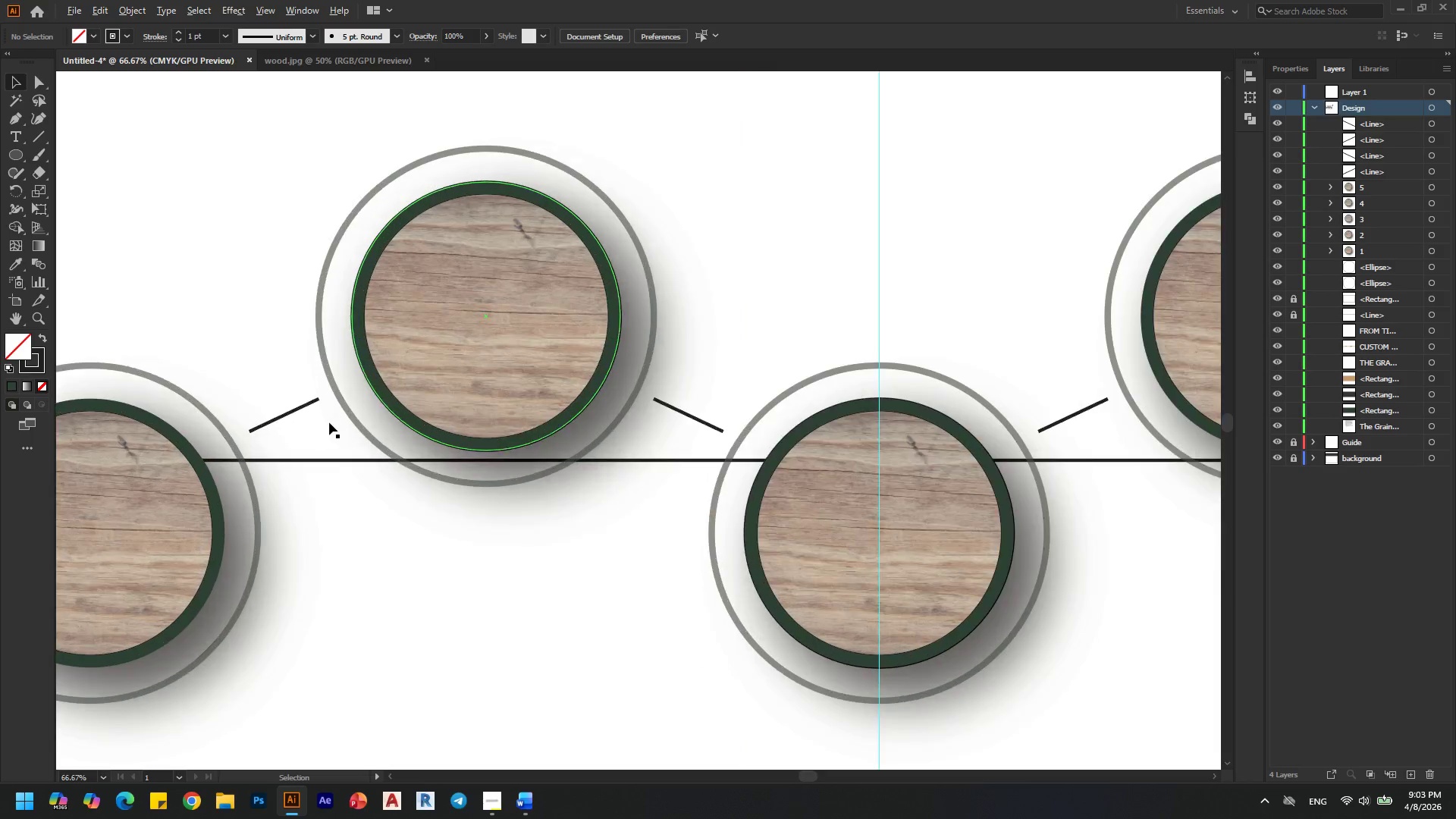 
scroll: coordinate [451, 322], scroll_direction: down, amount: 1.0
 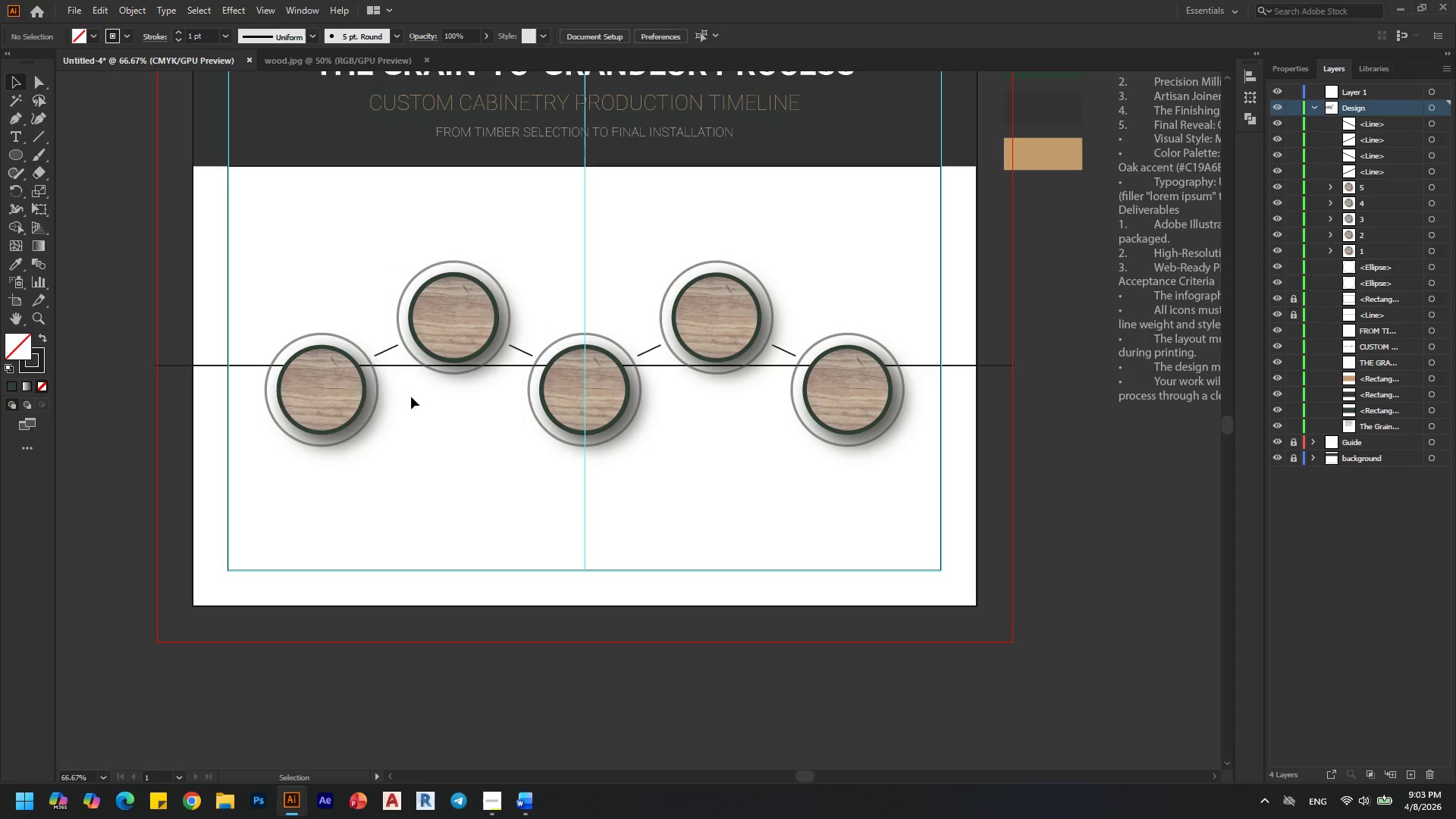 
scroll: coordinate [413, 298], scroll_direction: up, amount: 2.0
 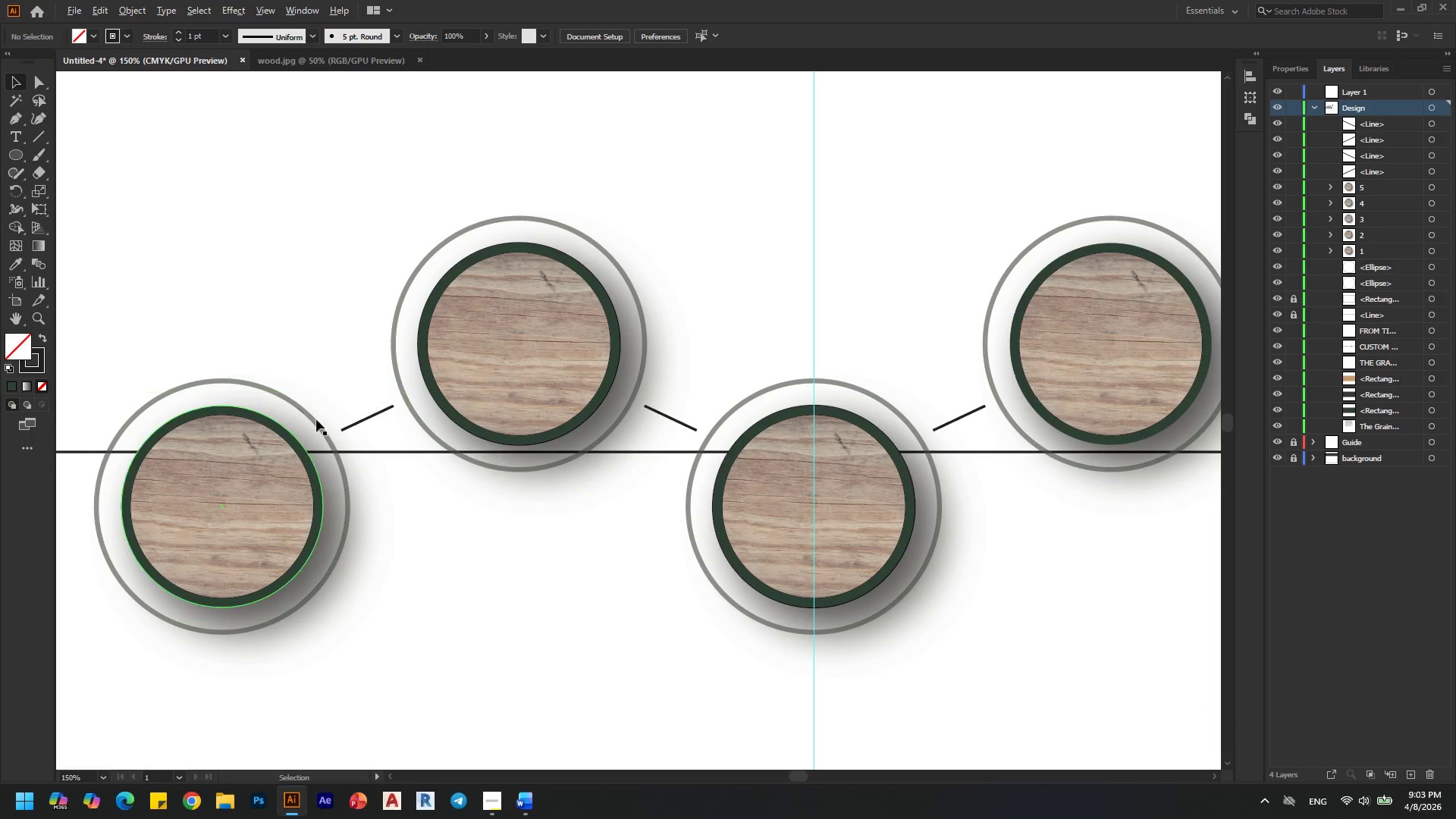 
hold_key(key=AltLeft, duration=0.59)
scroll: coordinate [334, 423], scroll_direction: up, amount: 1.0
 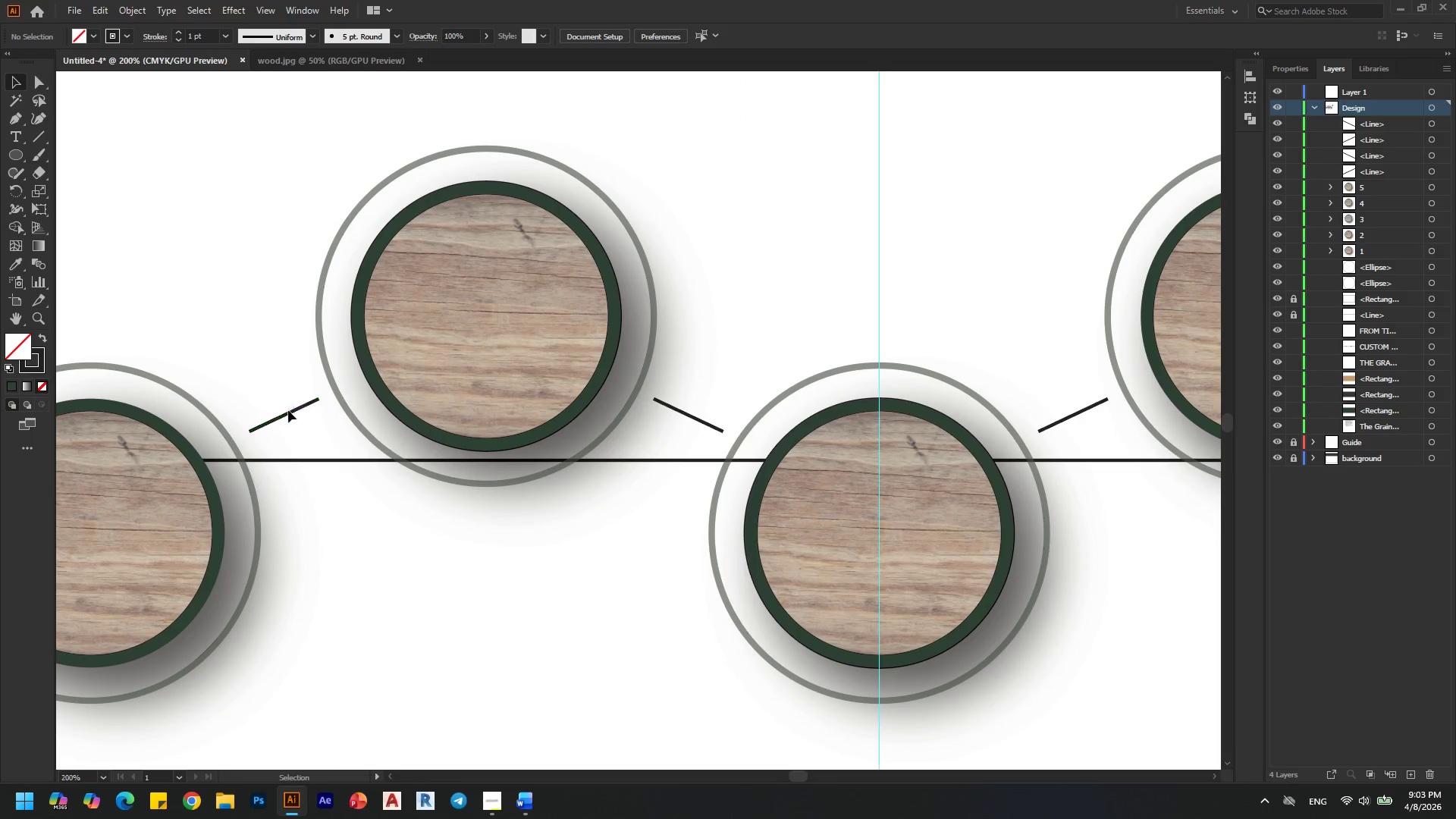 
left_click([295, 411])
 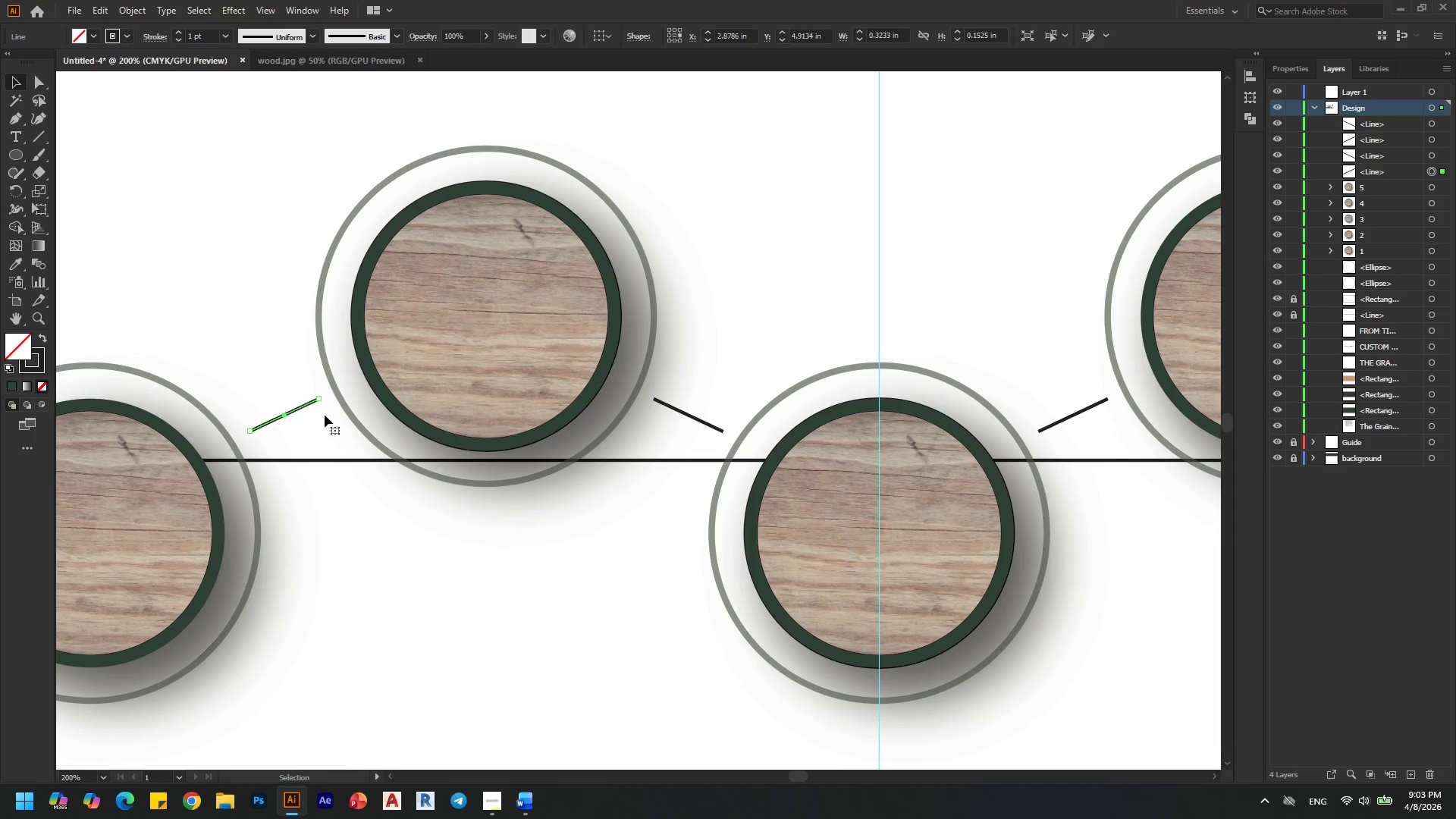 
hold_key(key=ShiftLeft, duration=1.52)
left_click([692, 413])
 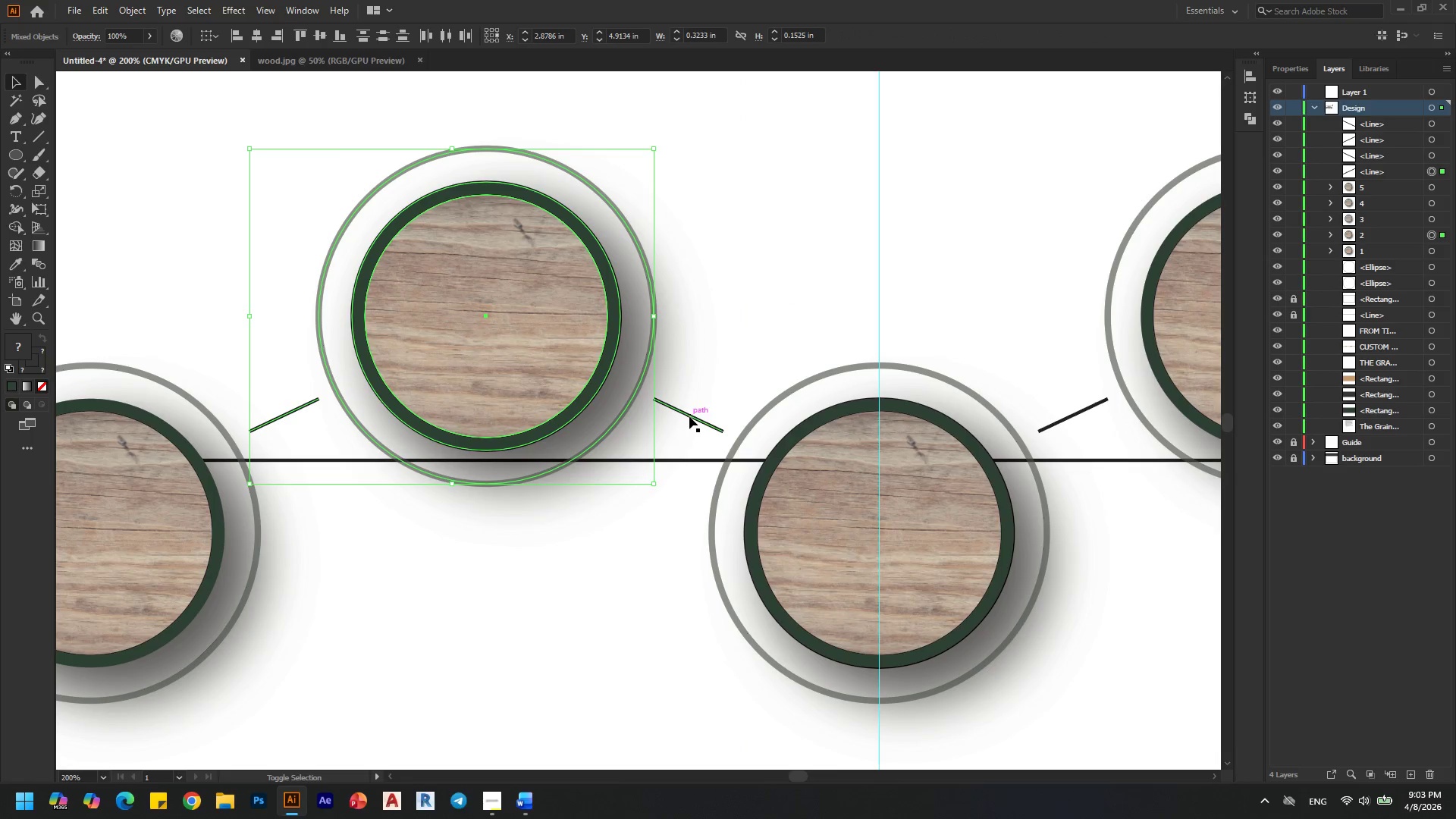 
key(Shift+ShiftLeft)
 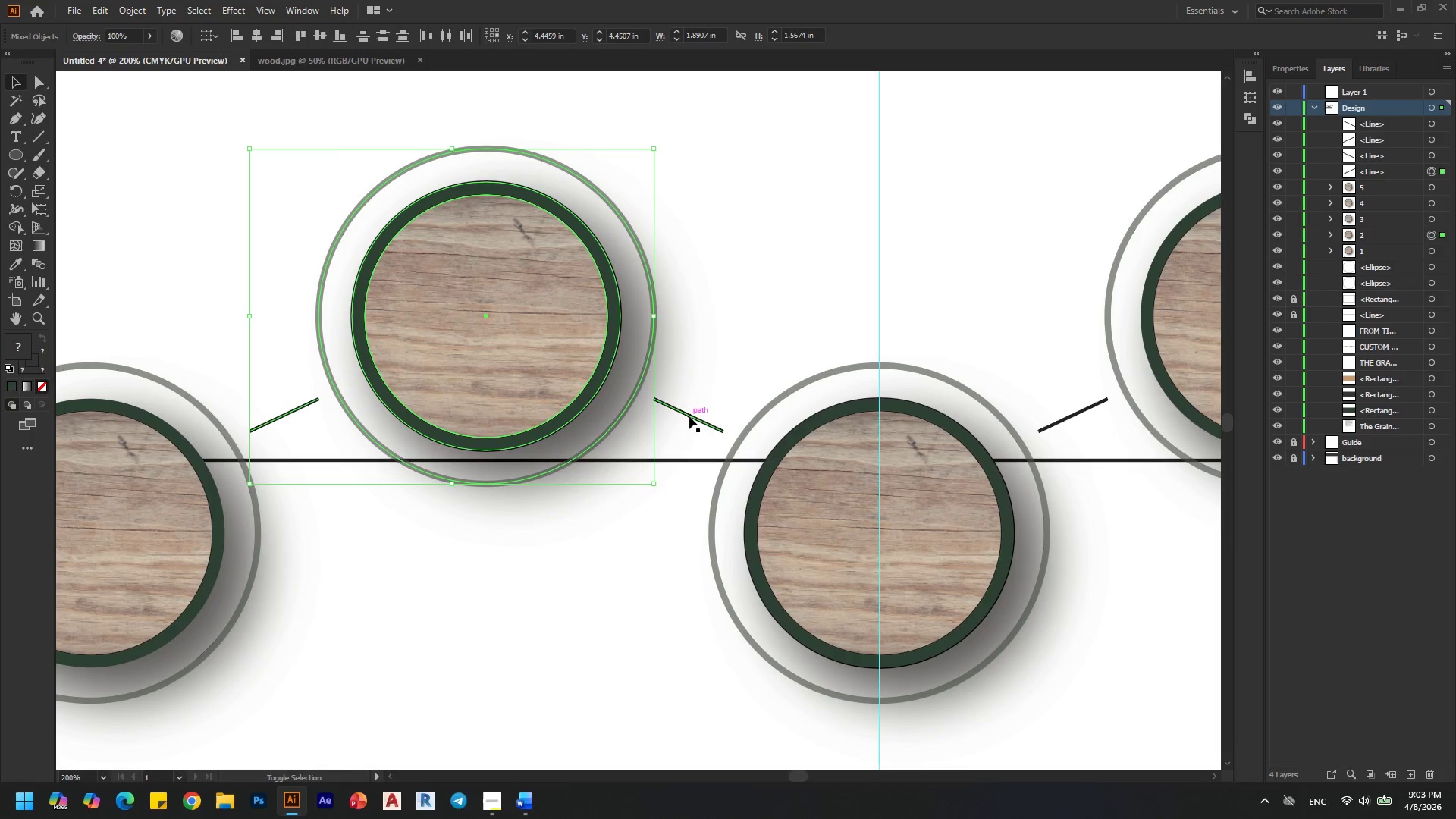 
key(Shift+ShiftLeft)
 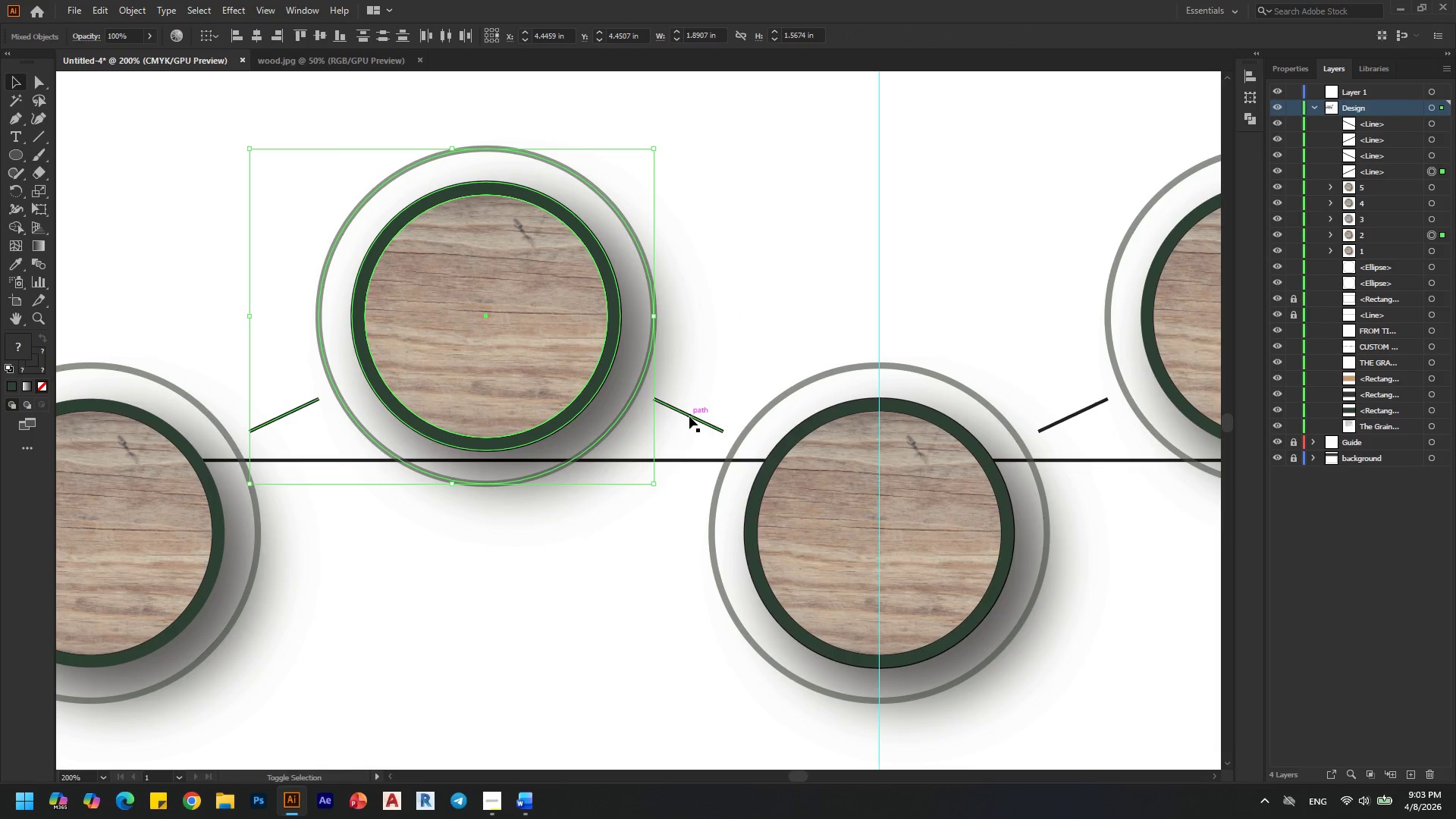 
key(Shift+ShiftLeft)
 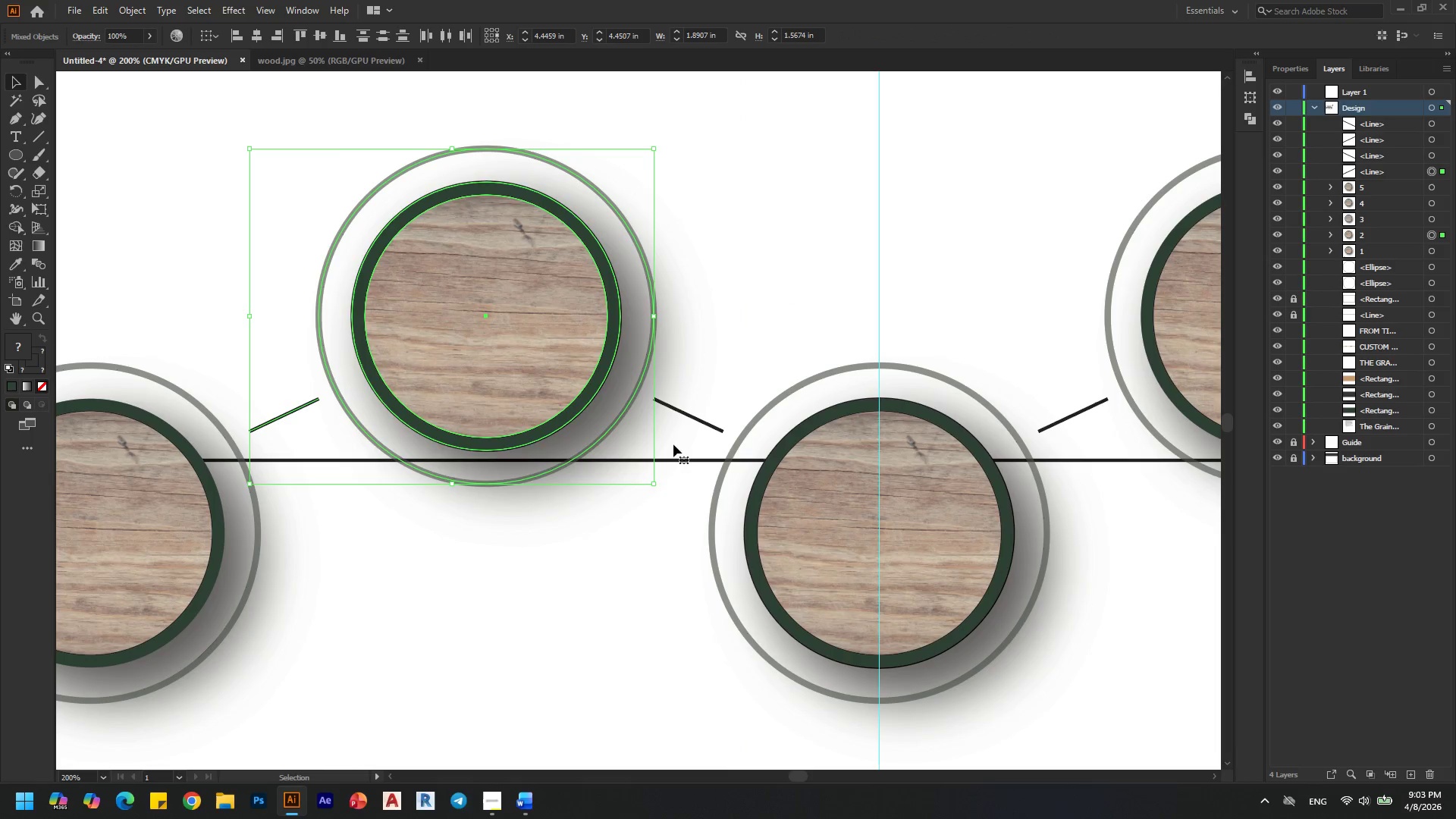 
left_click([672, 450])
 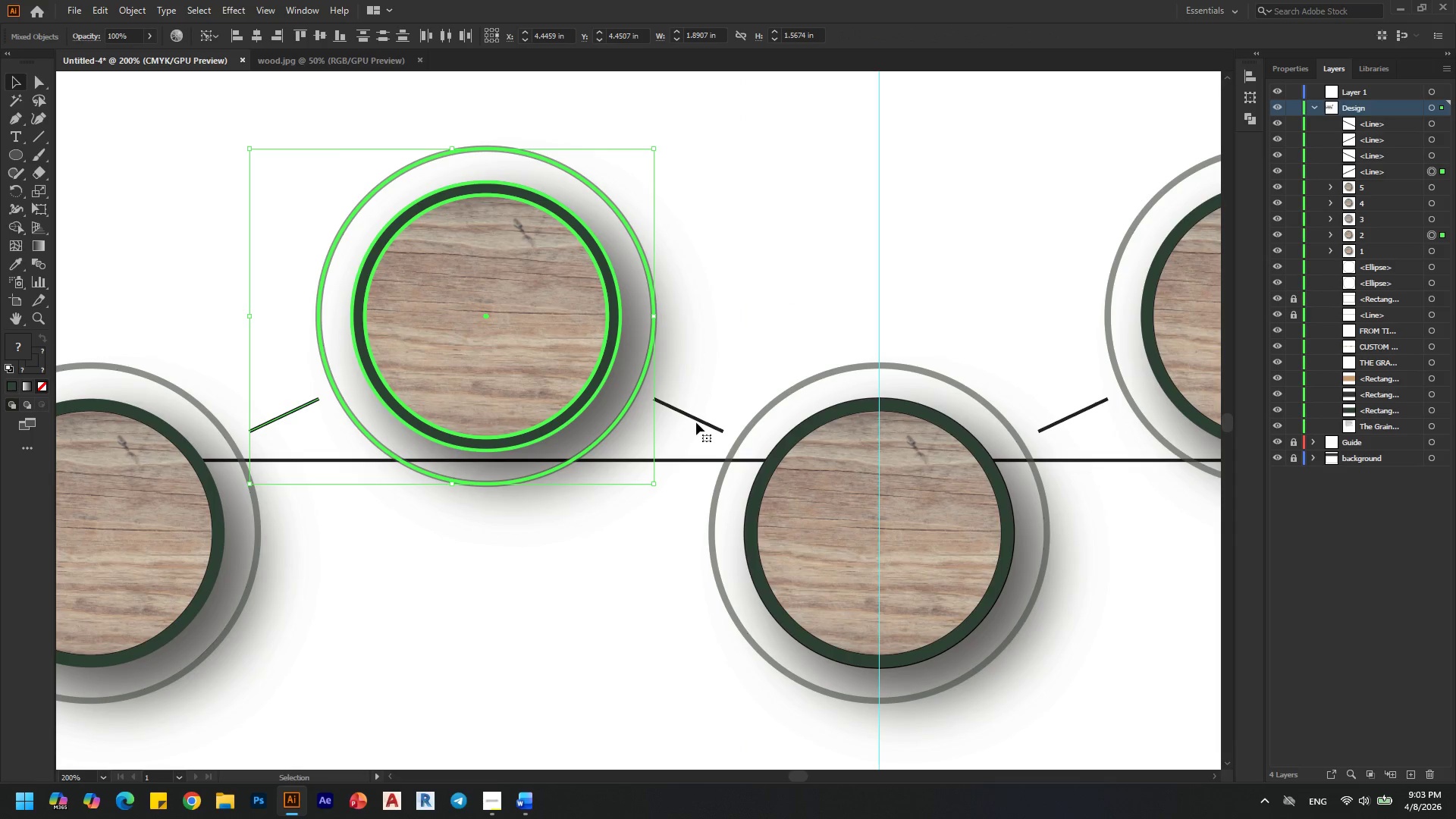 
left_click([698, 422])
 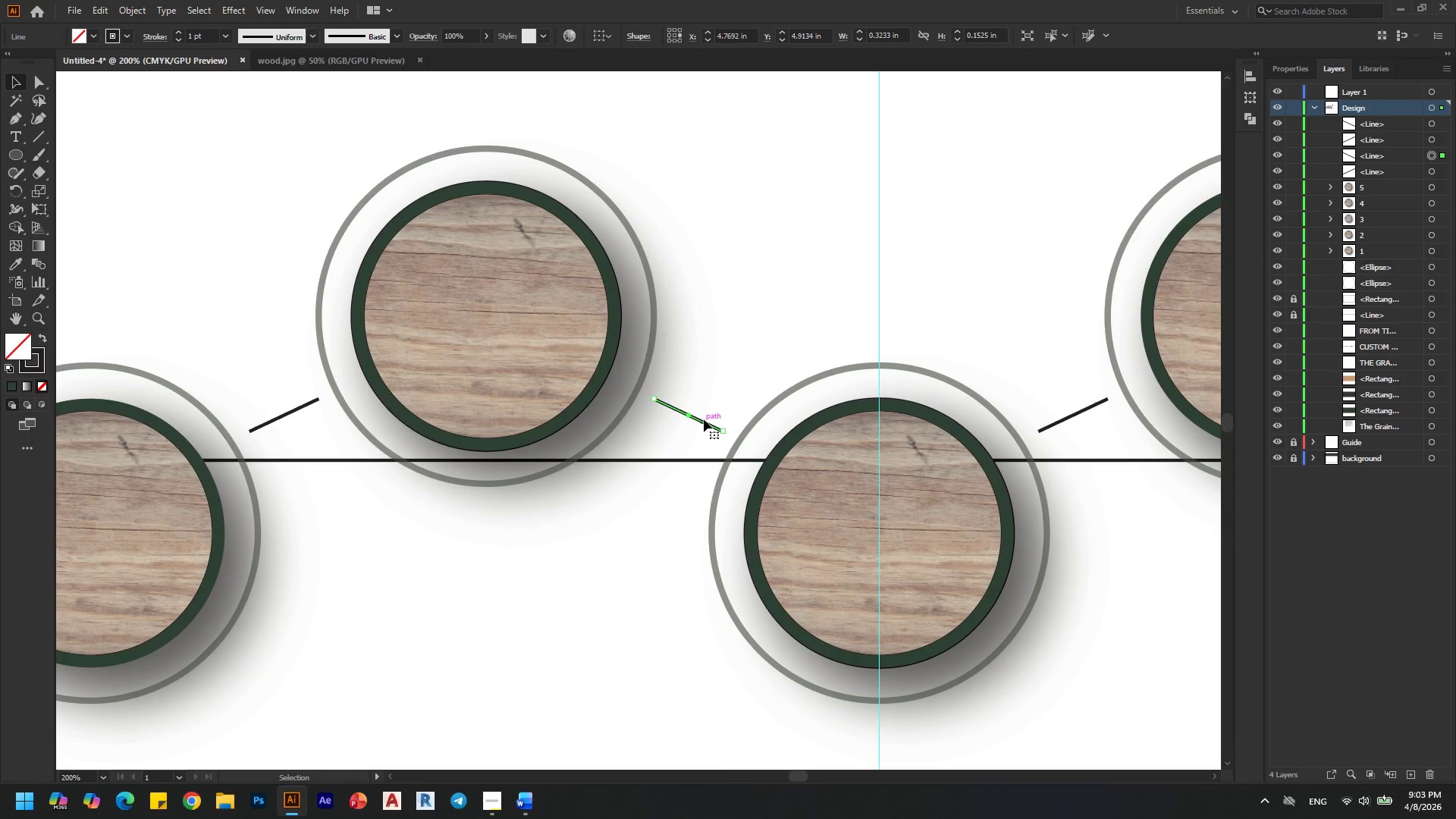 
hold_key(key=ShiftLeft, duration=1.12)
left_click([286, 411])
 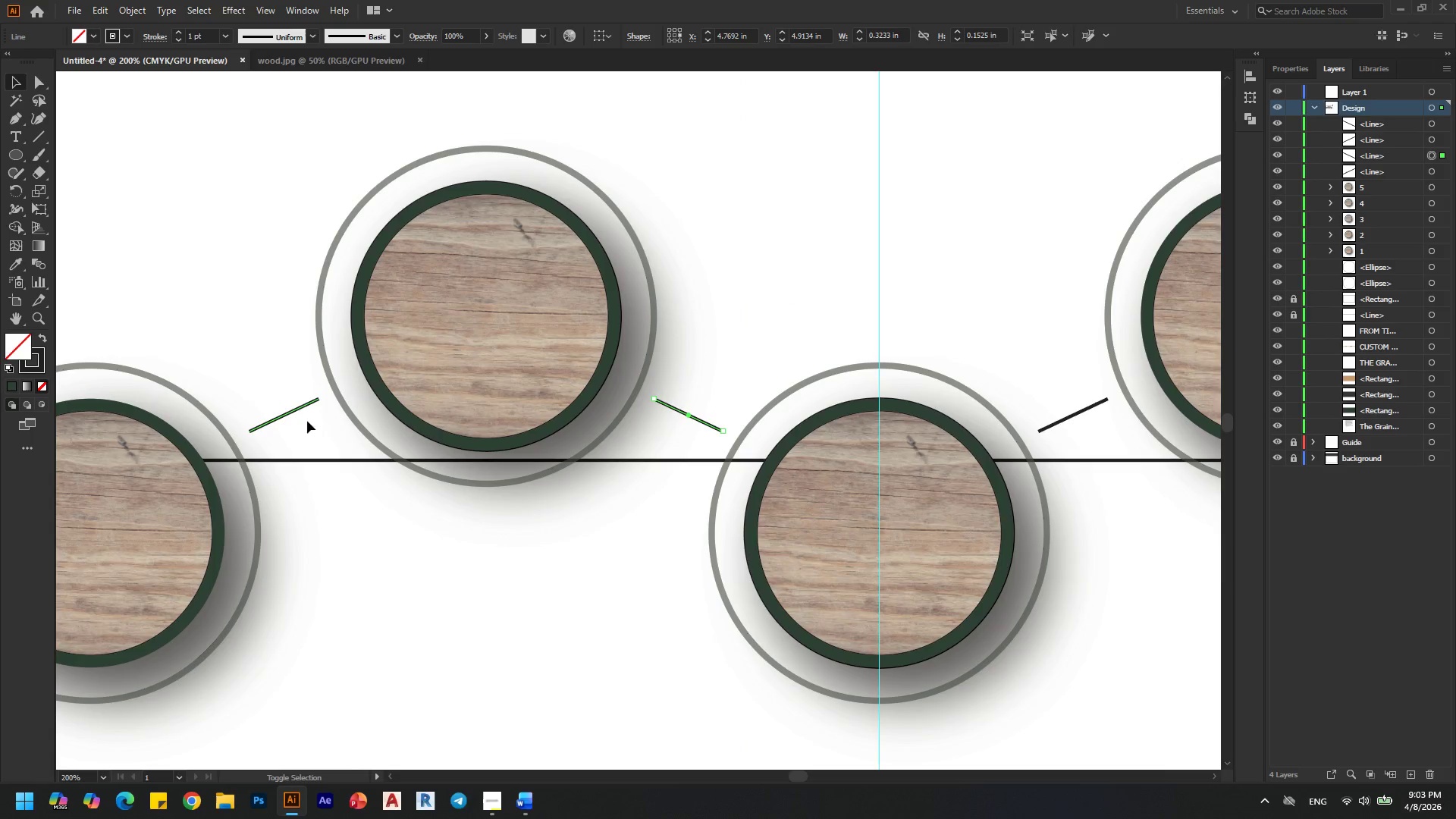 
key(Alt+AltLeft)
 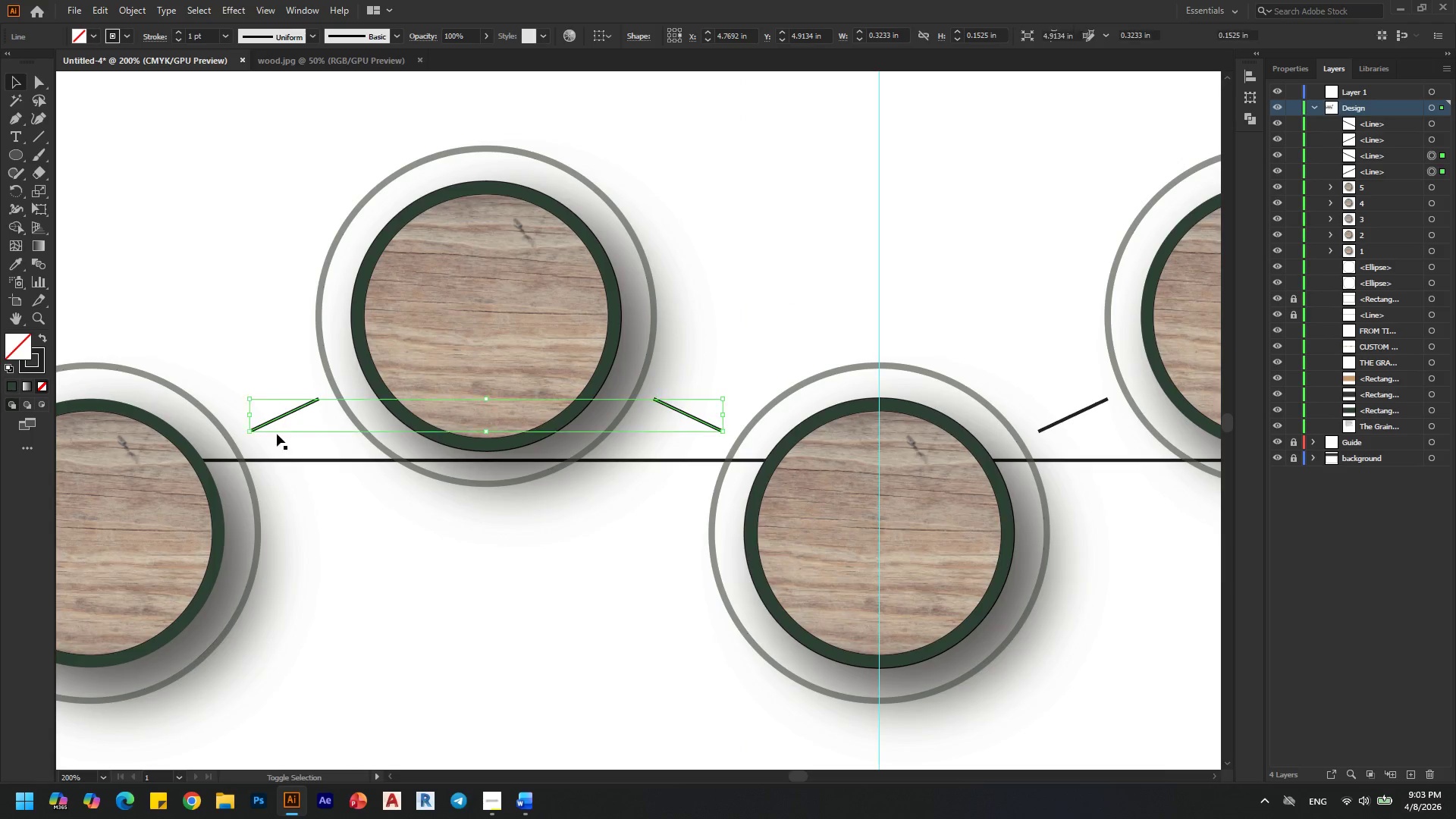 
hold_key(key=AltLeft, duration=1.55)
 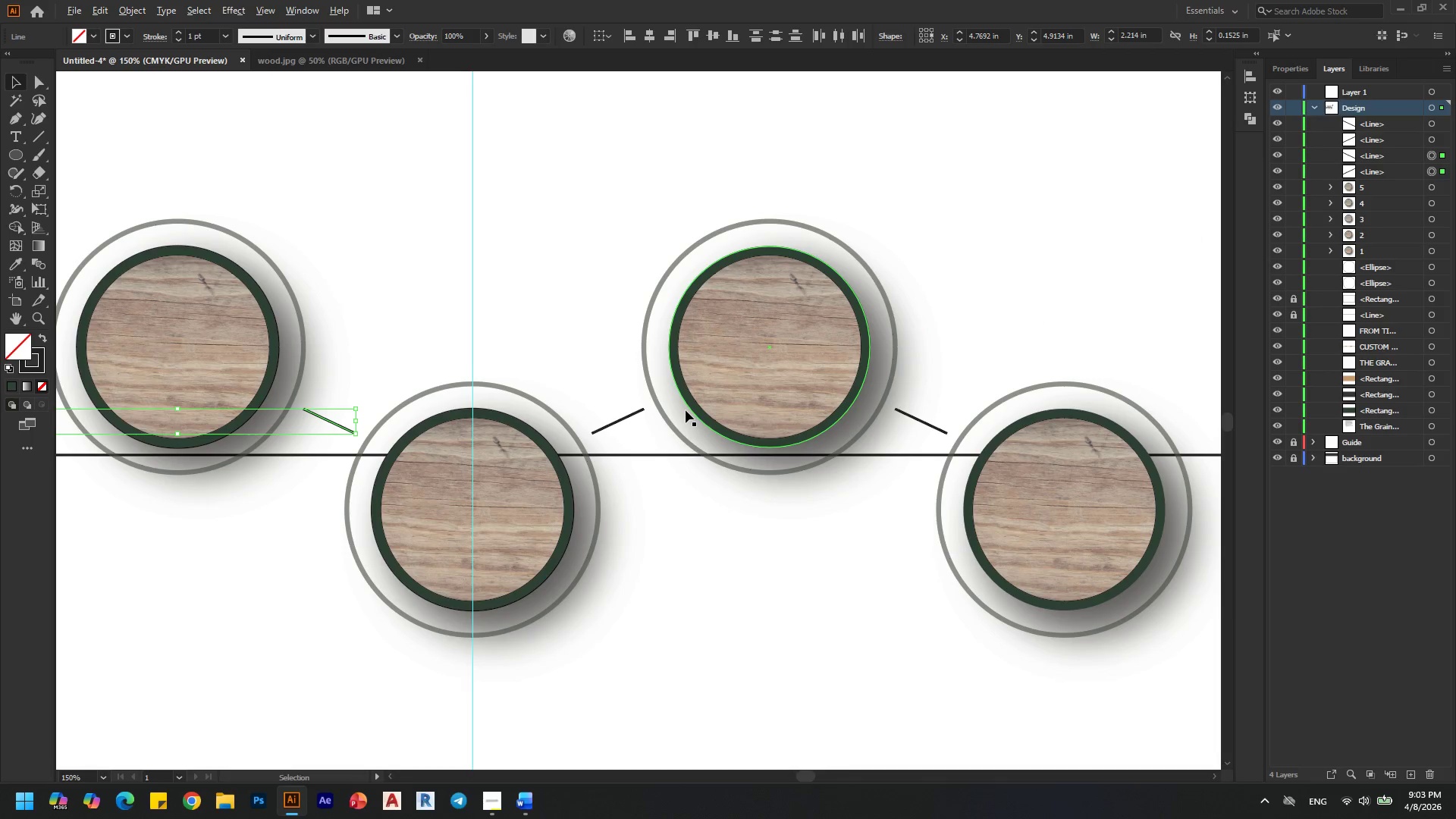 
scroll: coordinate [277, 434], scroll_direction: down, amount: 2.0
 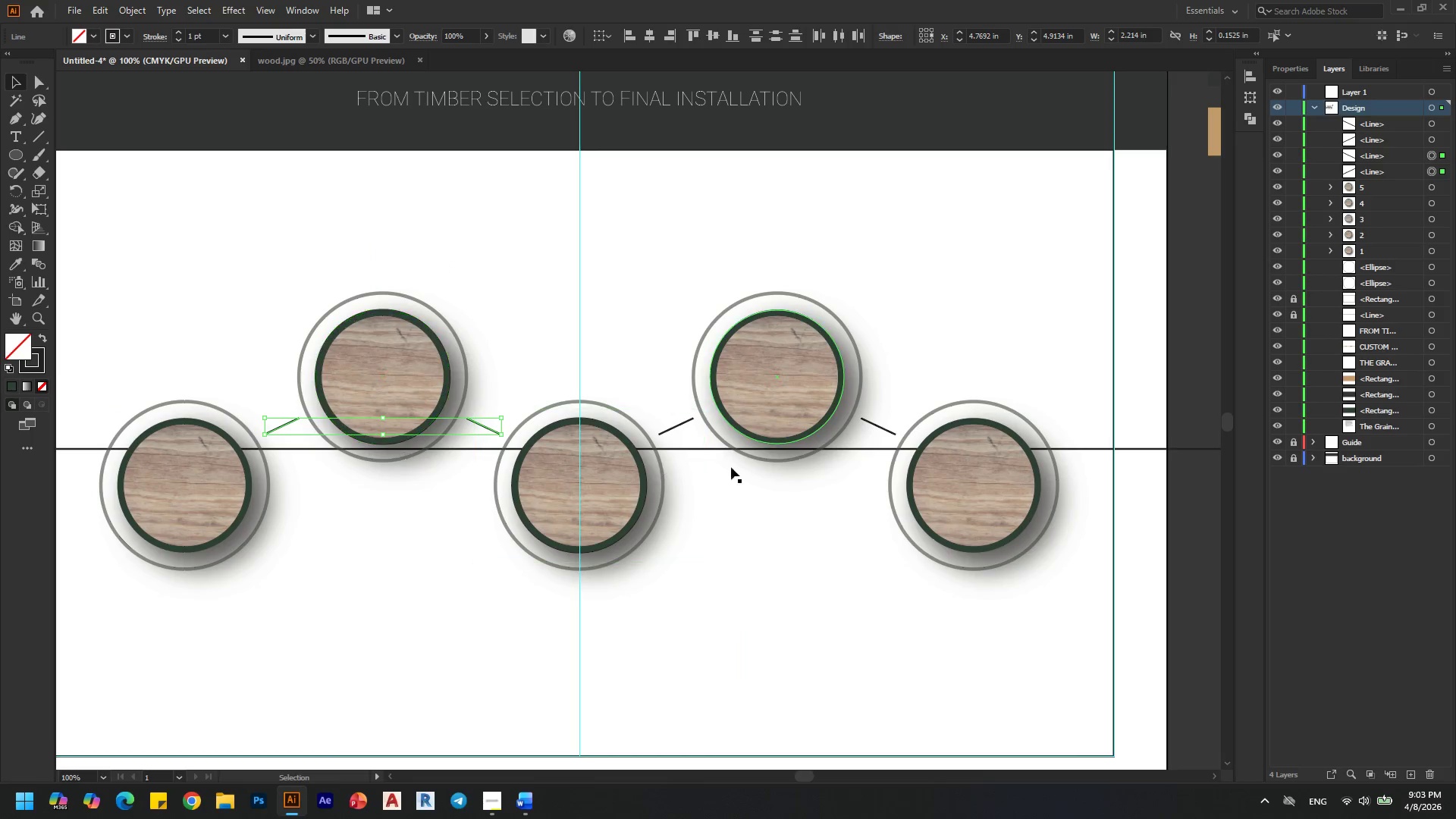 
scroll: coordinate [734, 426], scroll_direction: up, amount: 3.0
 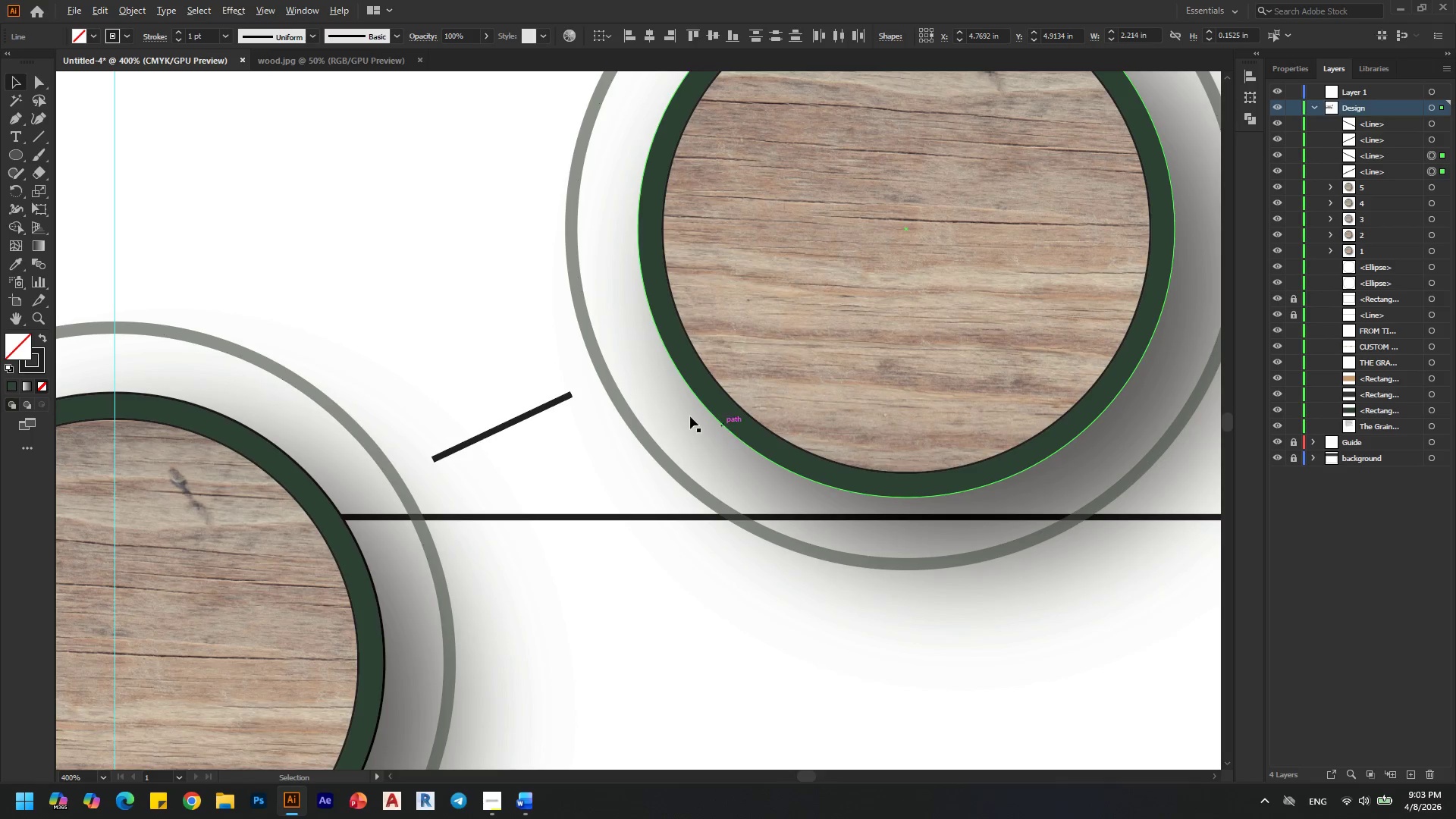 
scroll: coordinate [682, 416], scroll_direction: down, amount: 2.0
 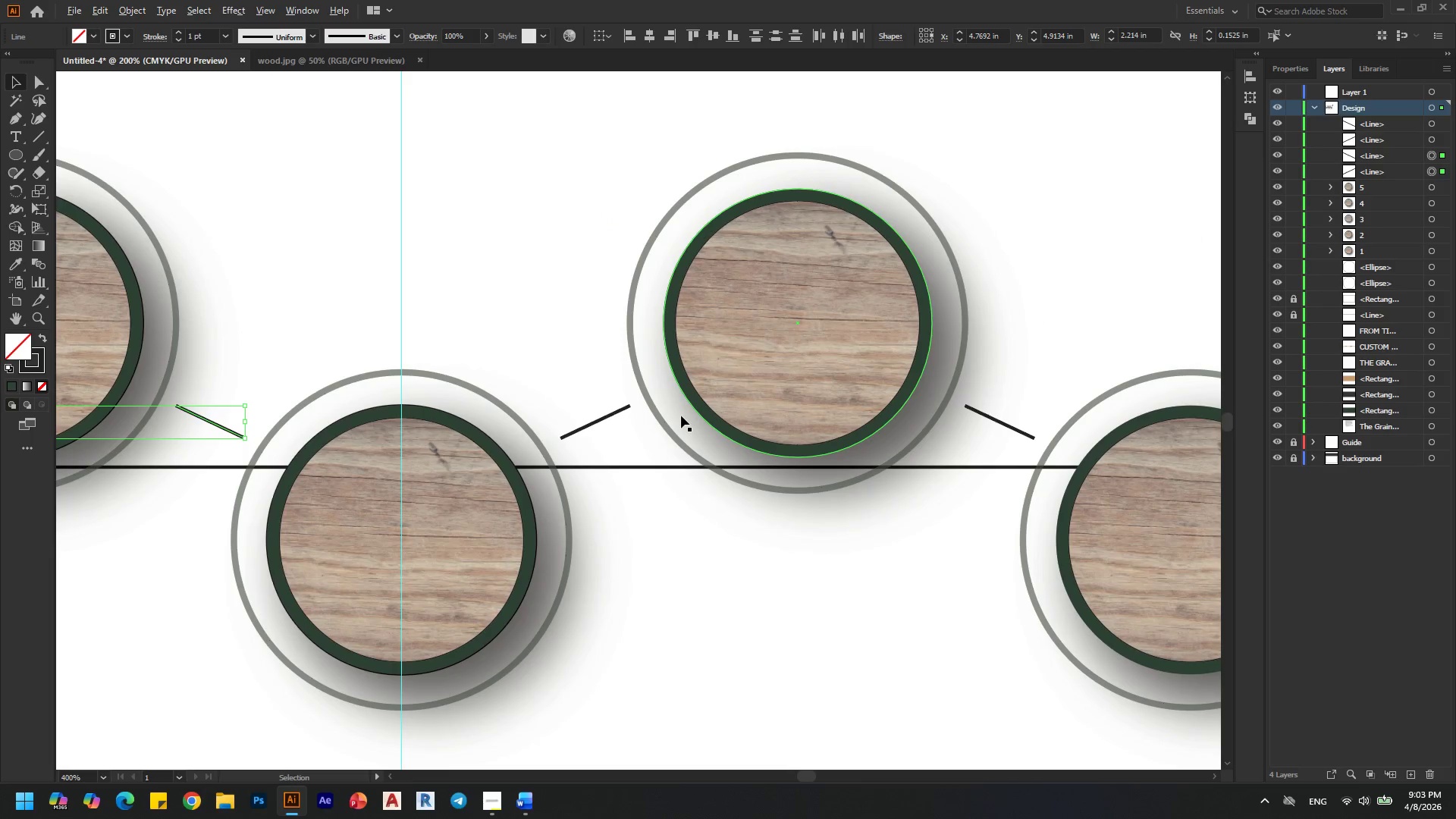 
hold_key(key=AltLeft, duration=1.22)
 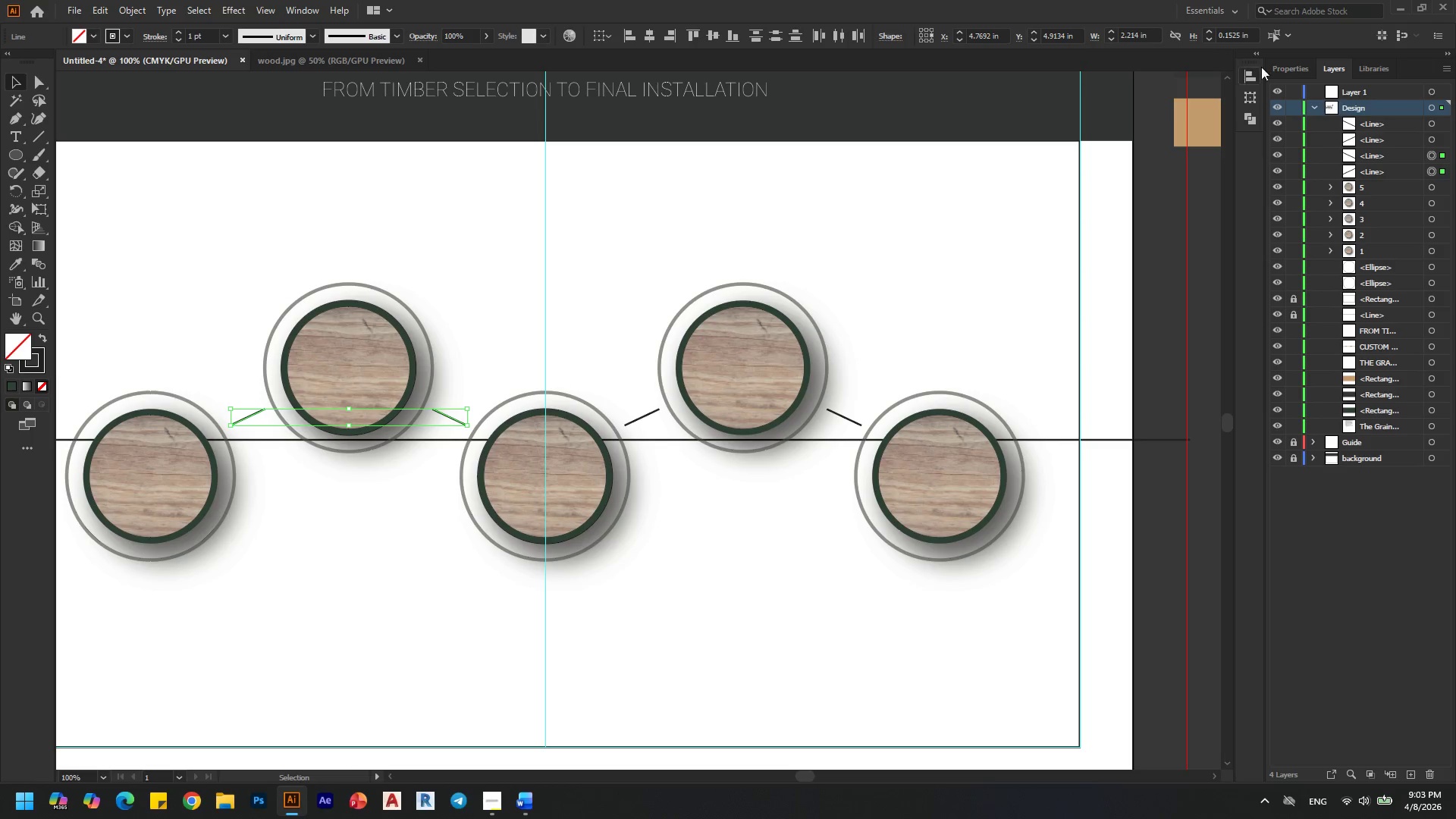 
scroll: coordinate [684, 413], scroll_direction: down, amount: 1.0
 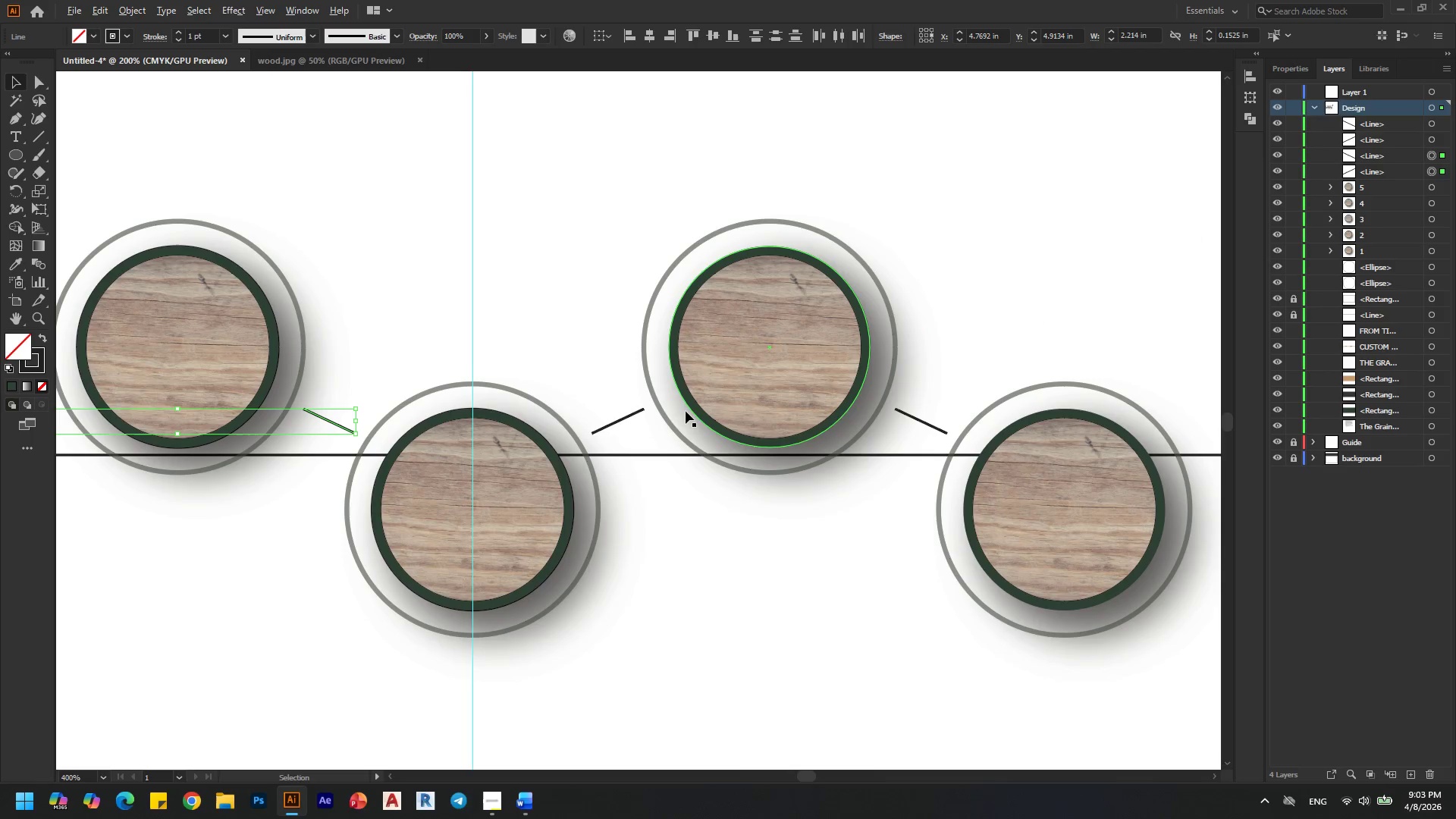 
hold_key(key=AltLeft, duration=9.94)
 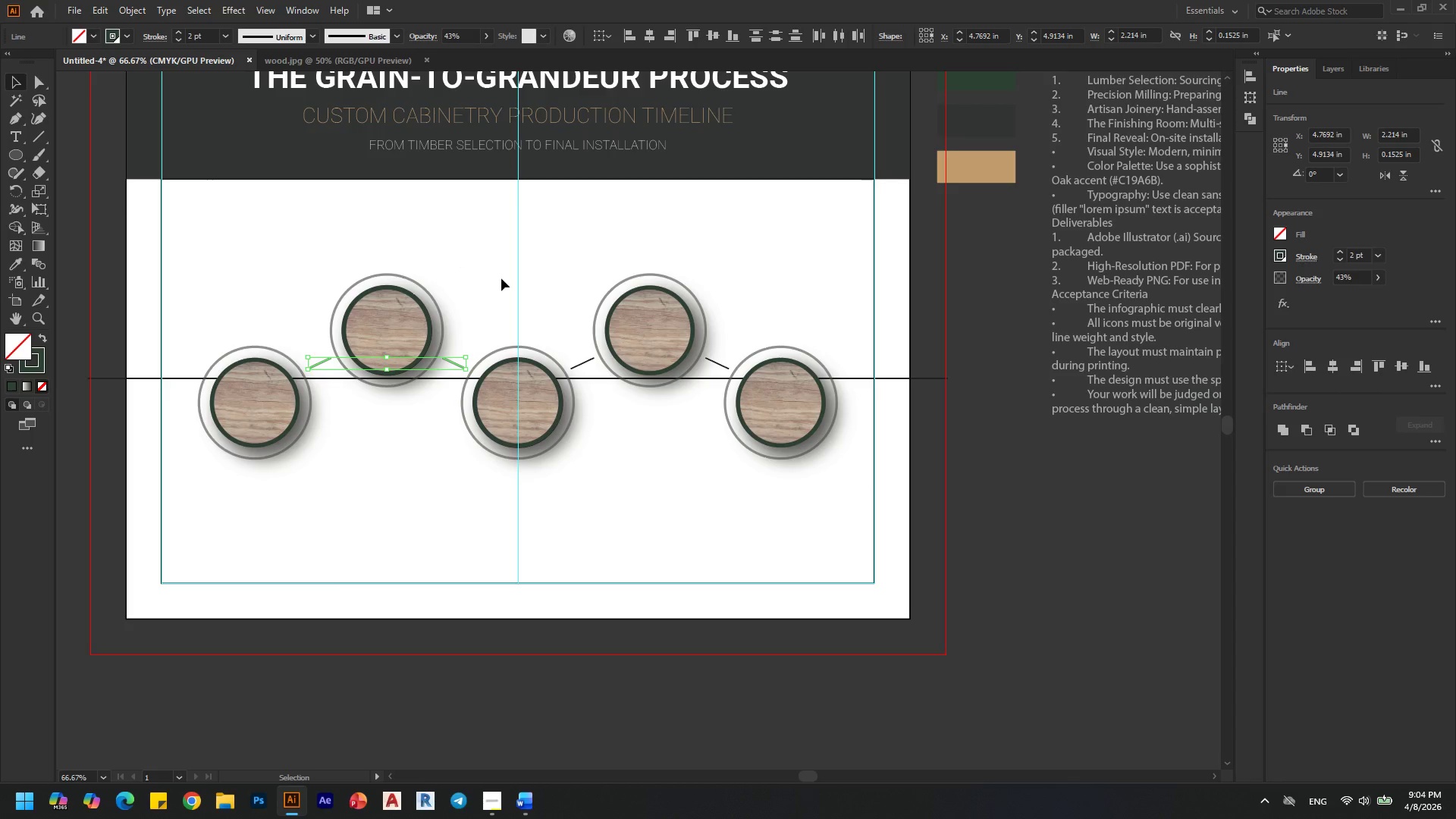 
scroll: coordinate [687, 410], scroll_direction: down, amount: 1.0
 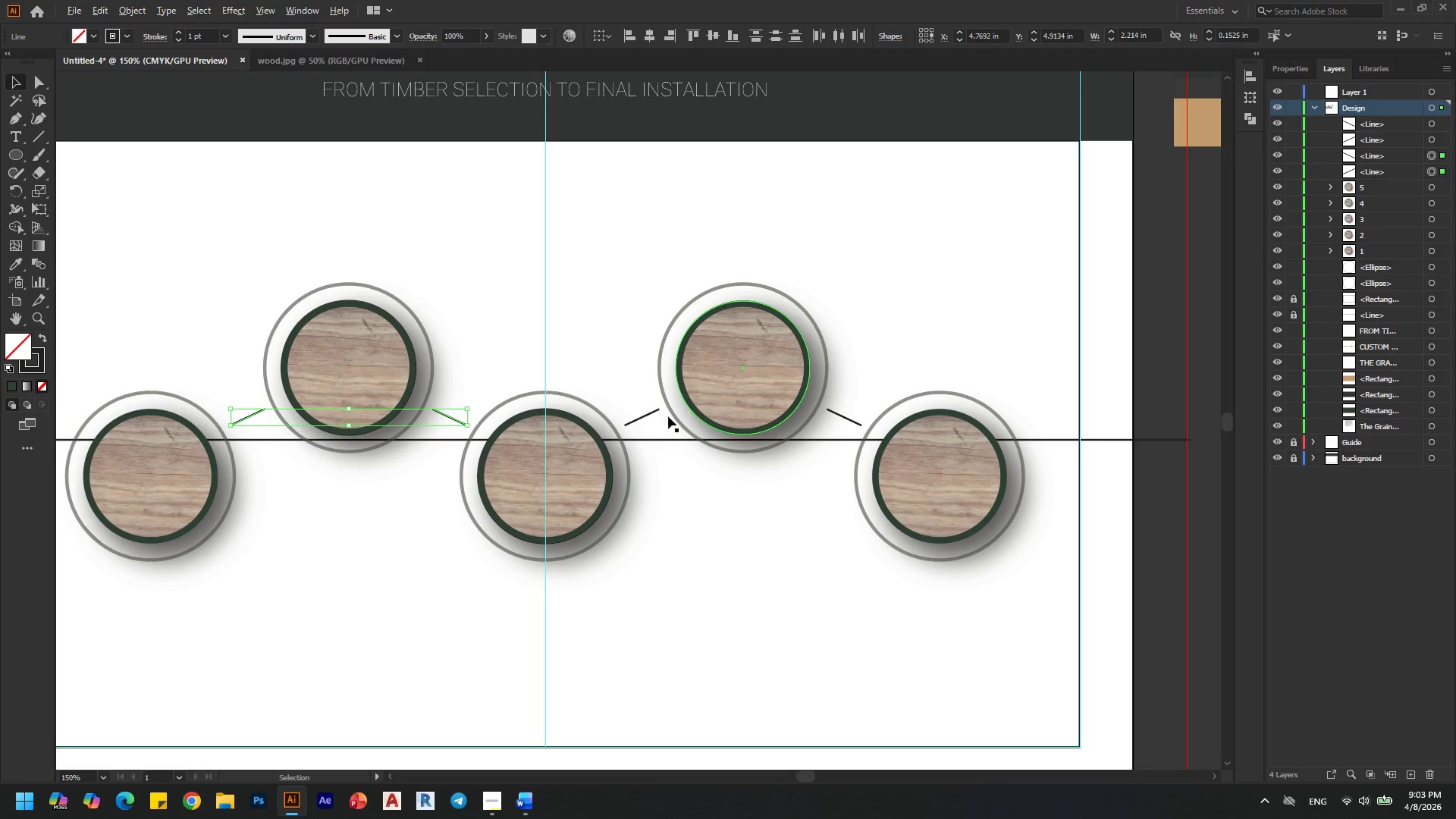 
left_click([1286, 61])
 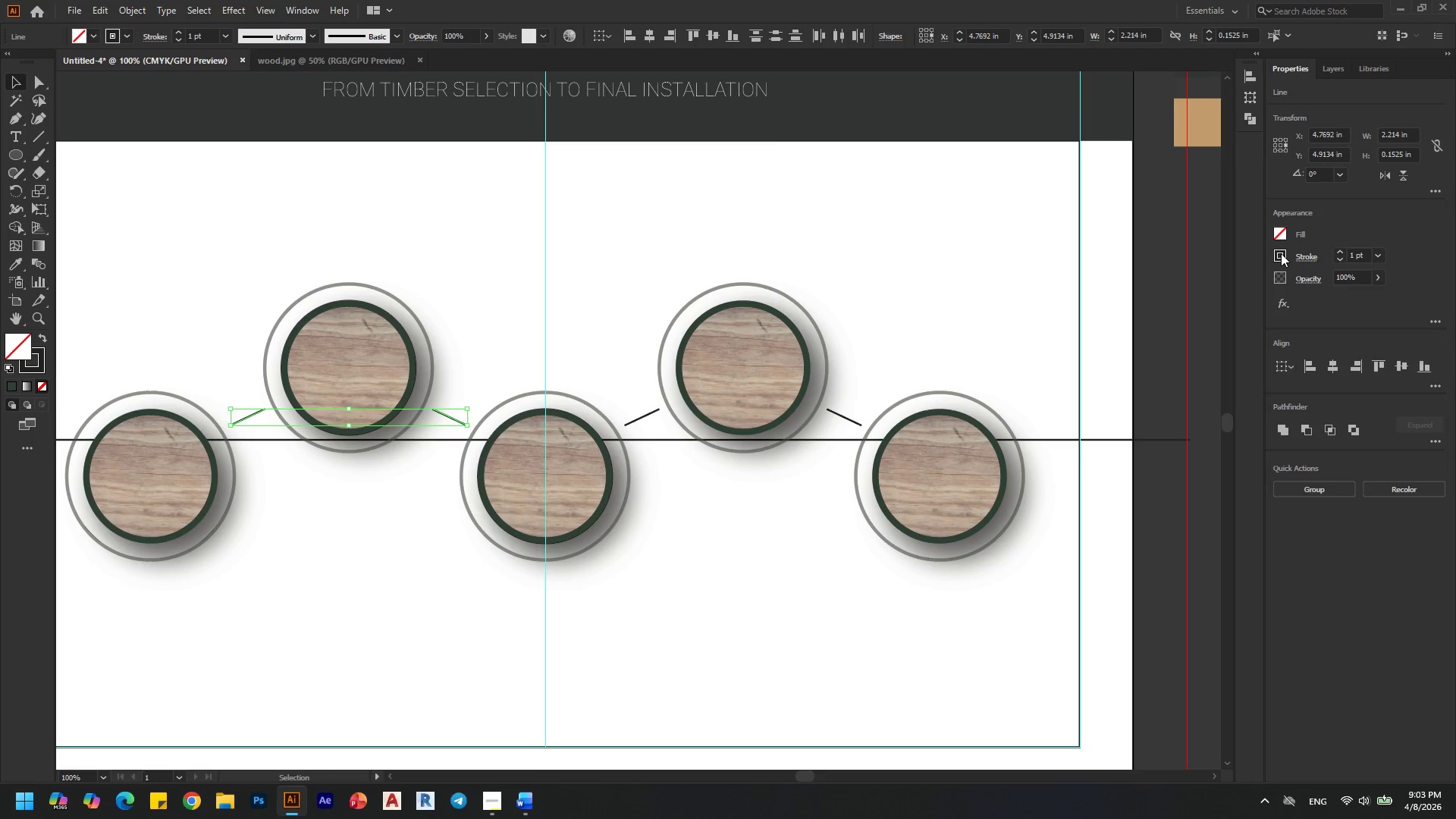 
left_click([1281, 253])
 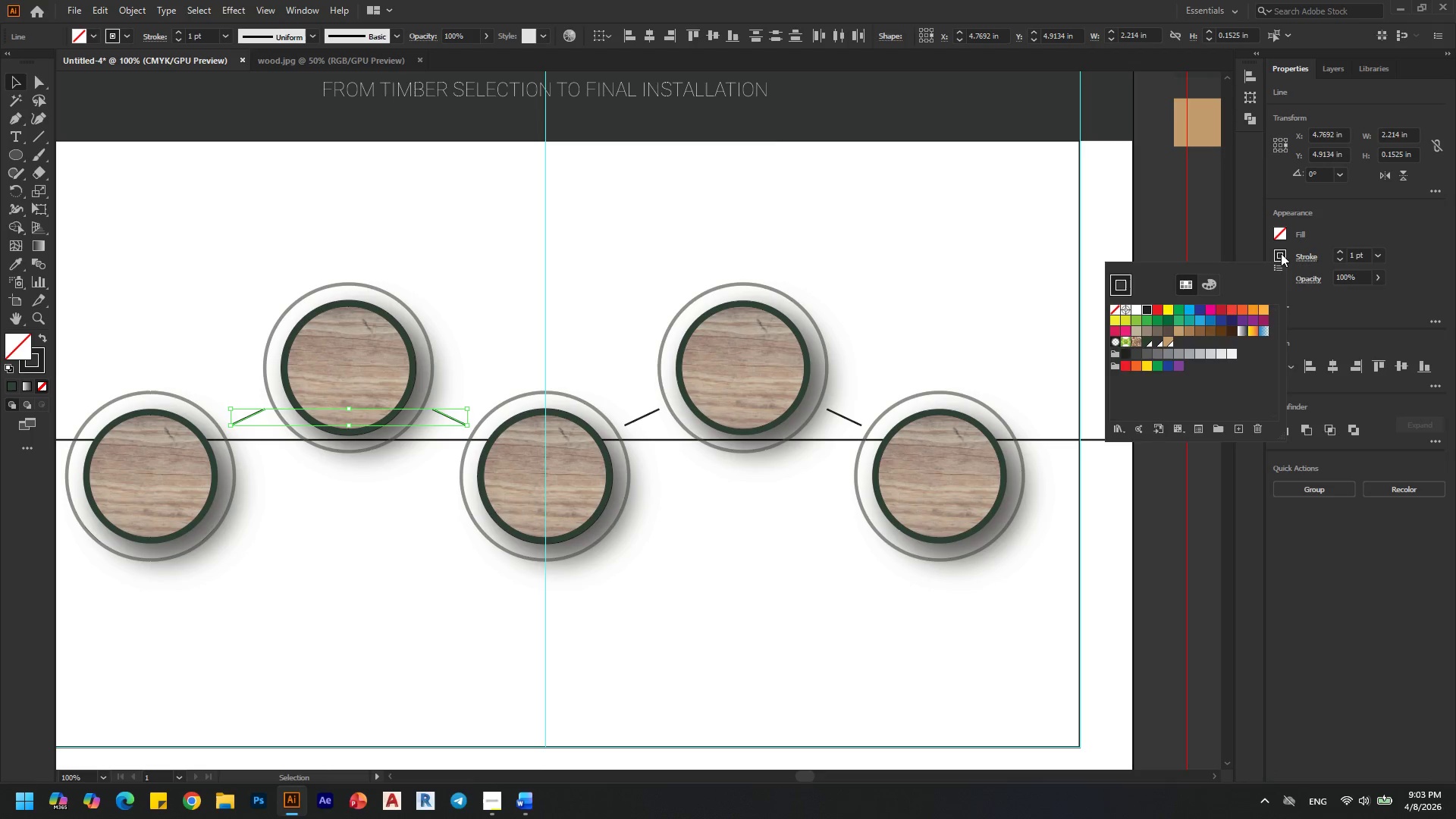 
left_click([1281, 253])
 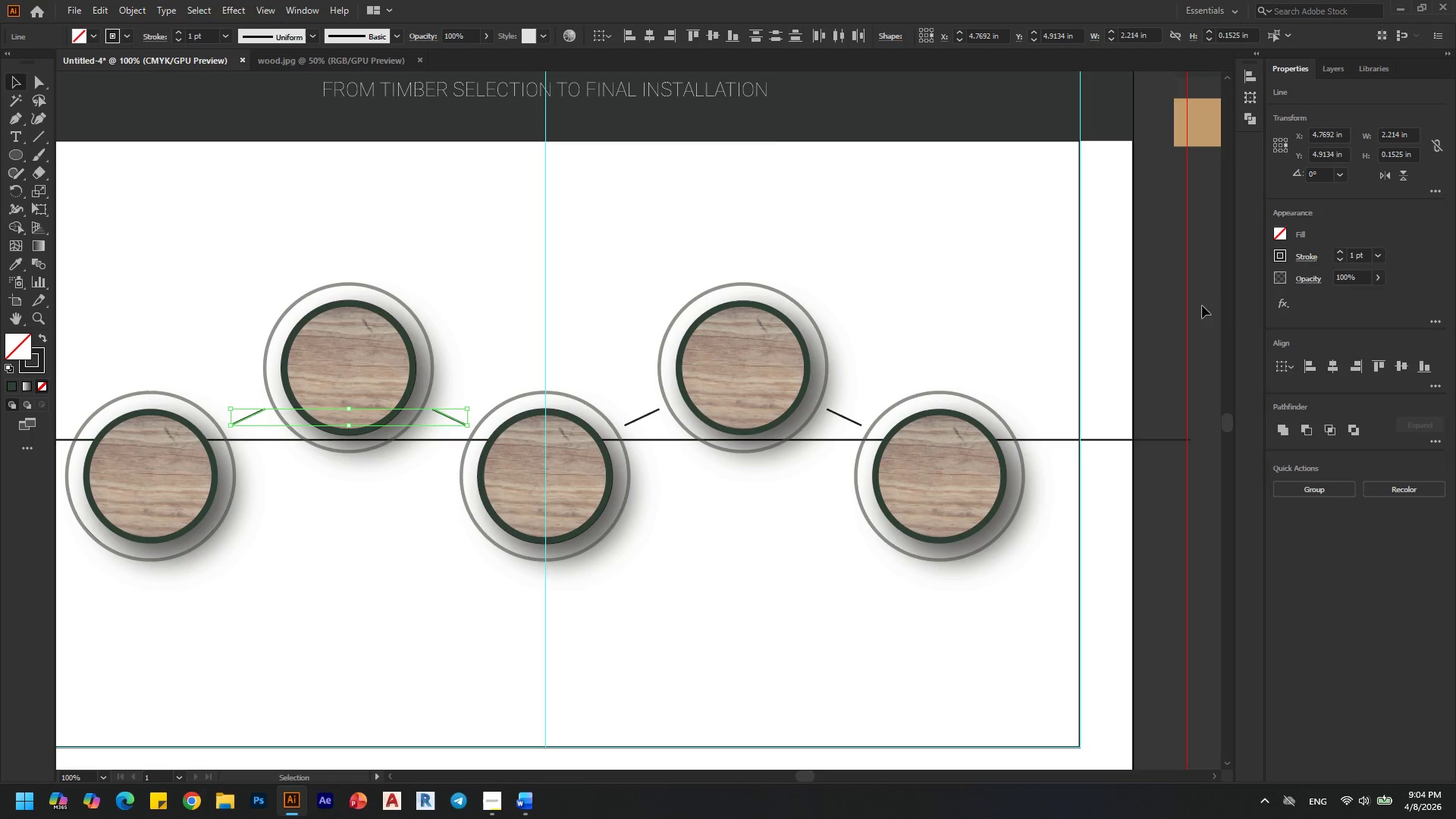 
key(I)
 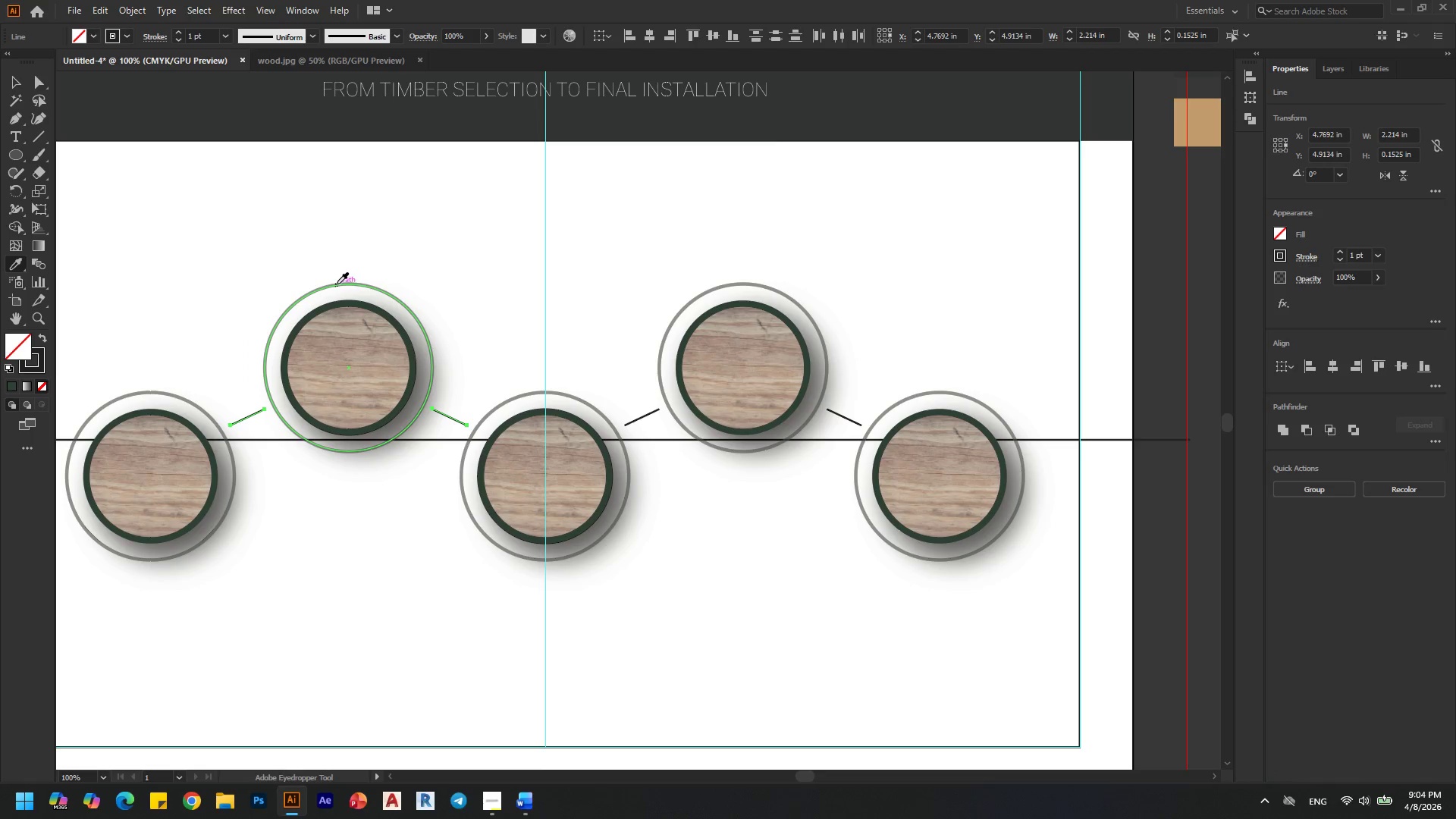 
left_click([337, 284])
 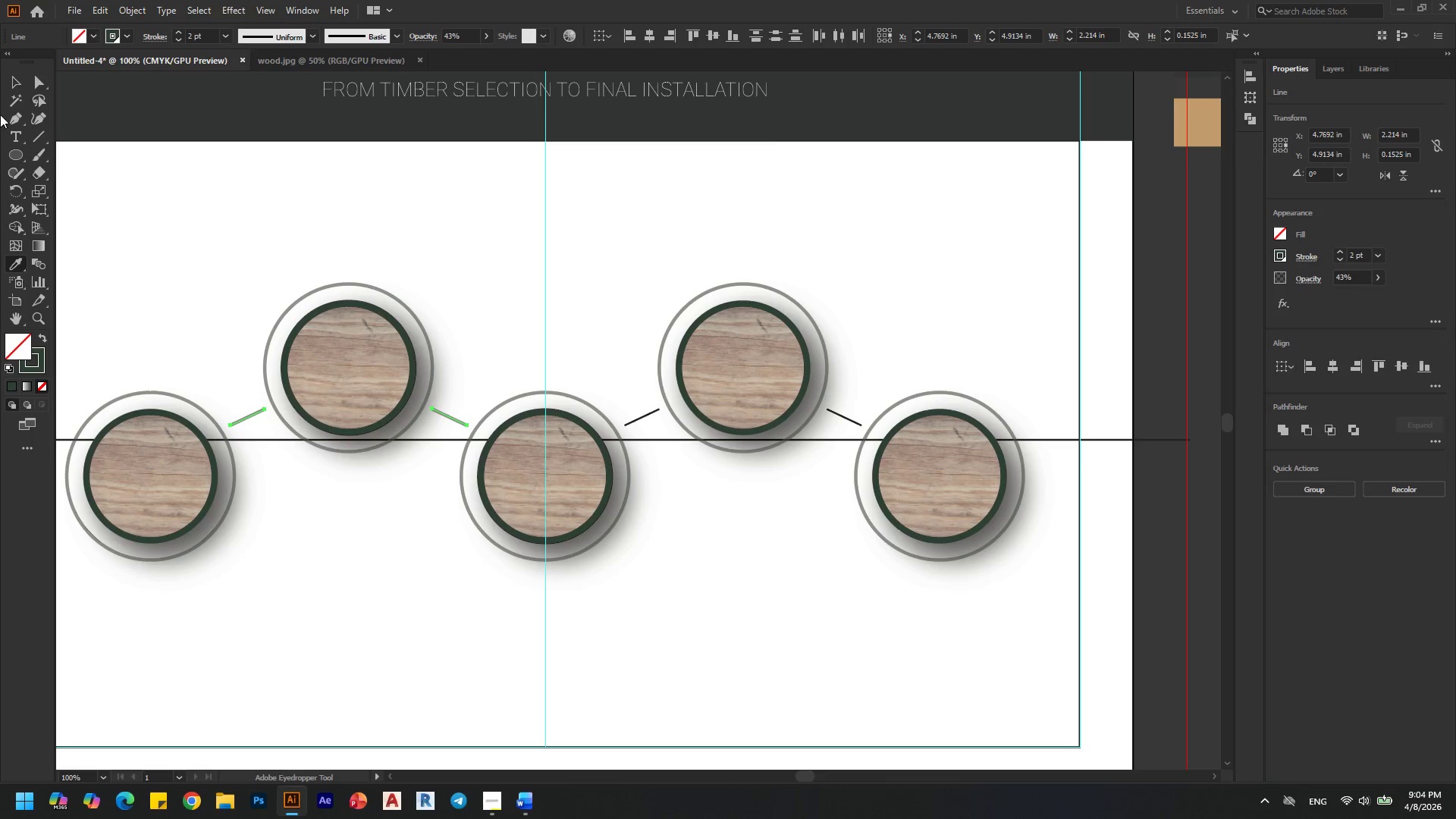 
left_click([11, 78])
 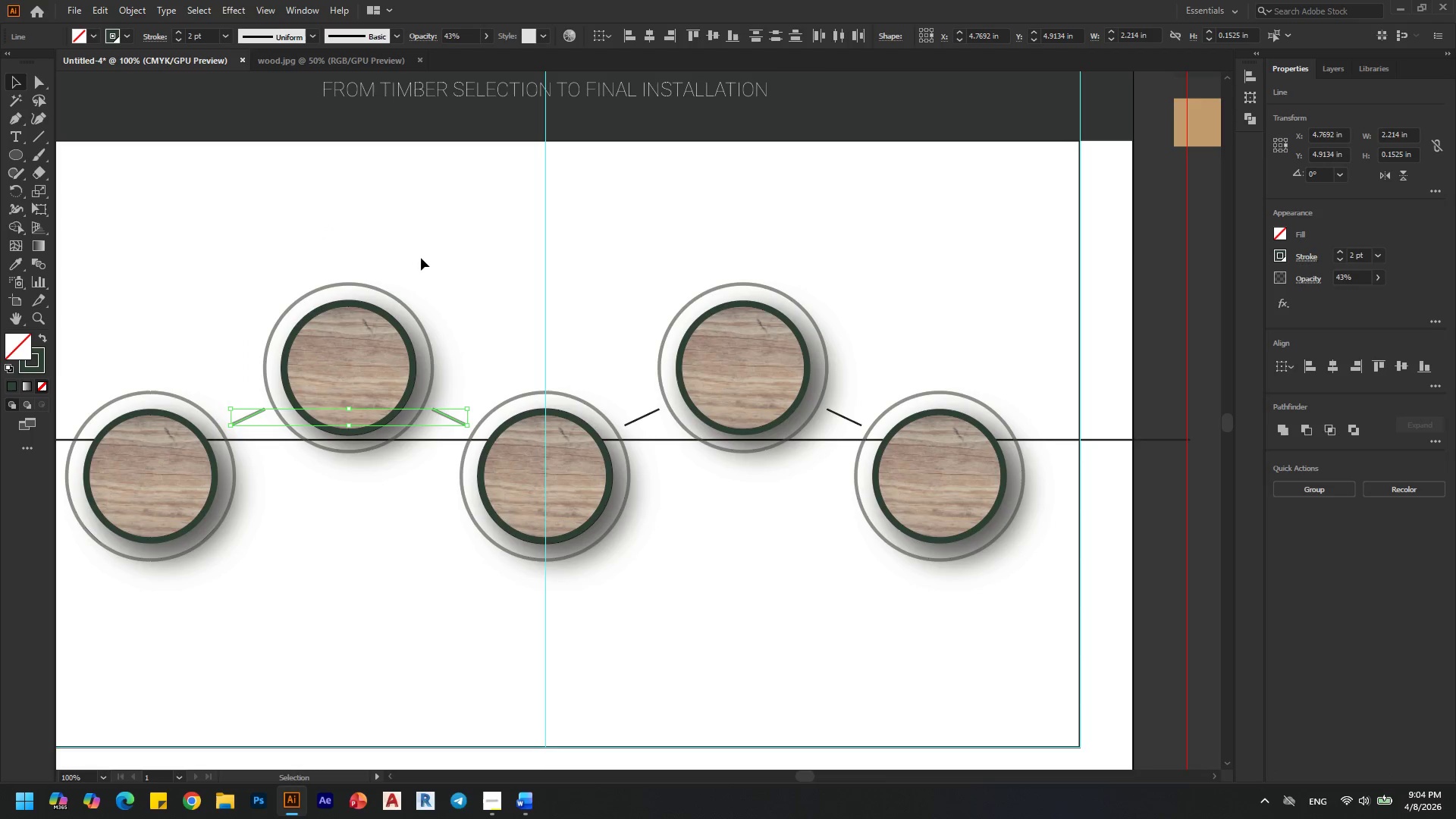 
left_click([501, 275])
 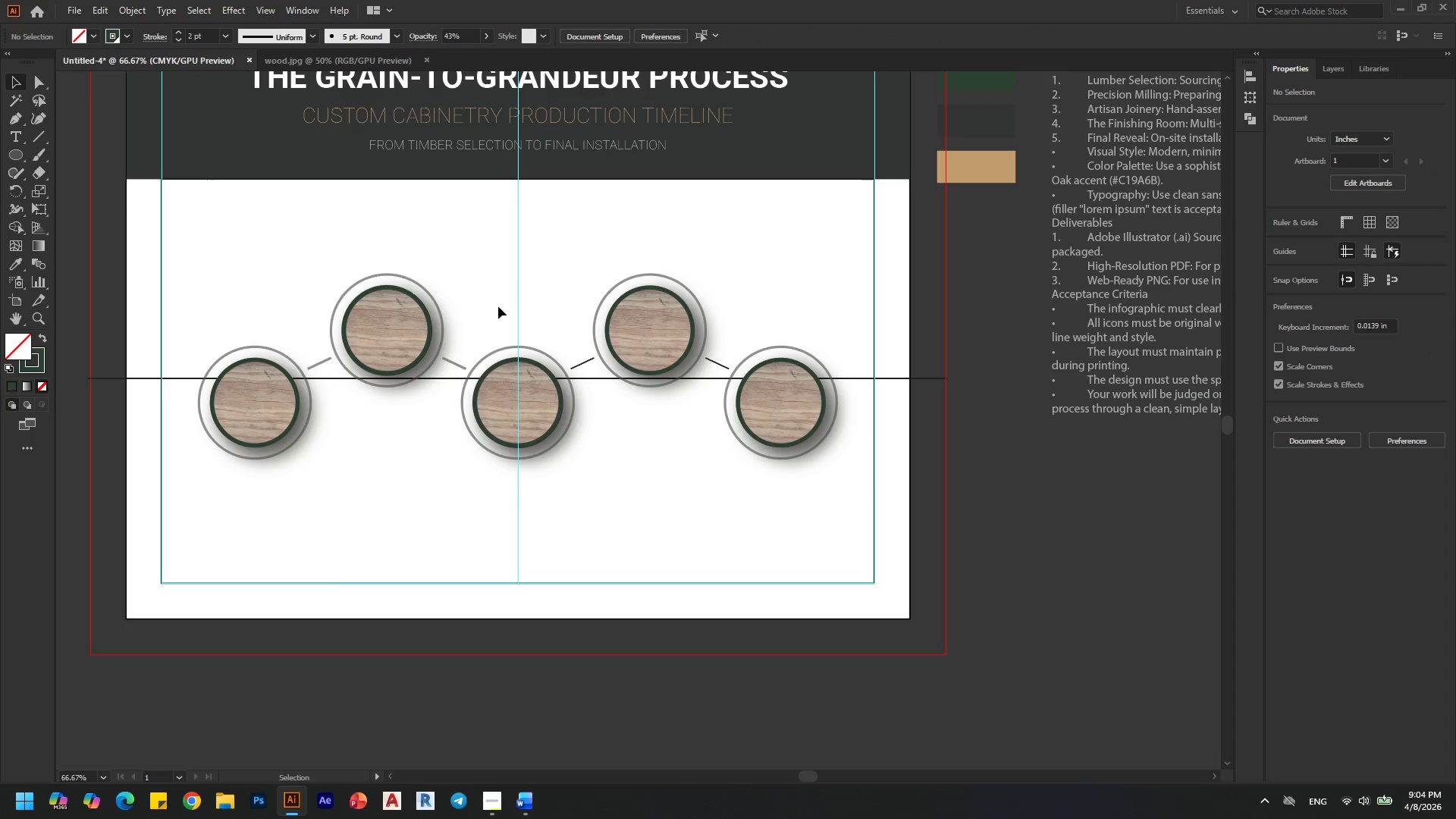 
scroll: coordinate [462, 256], scroll_direction: down, amount: 1.0
 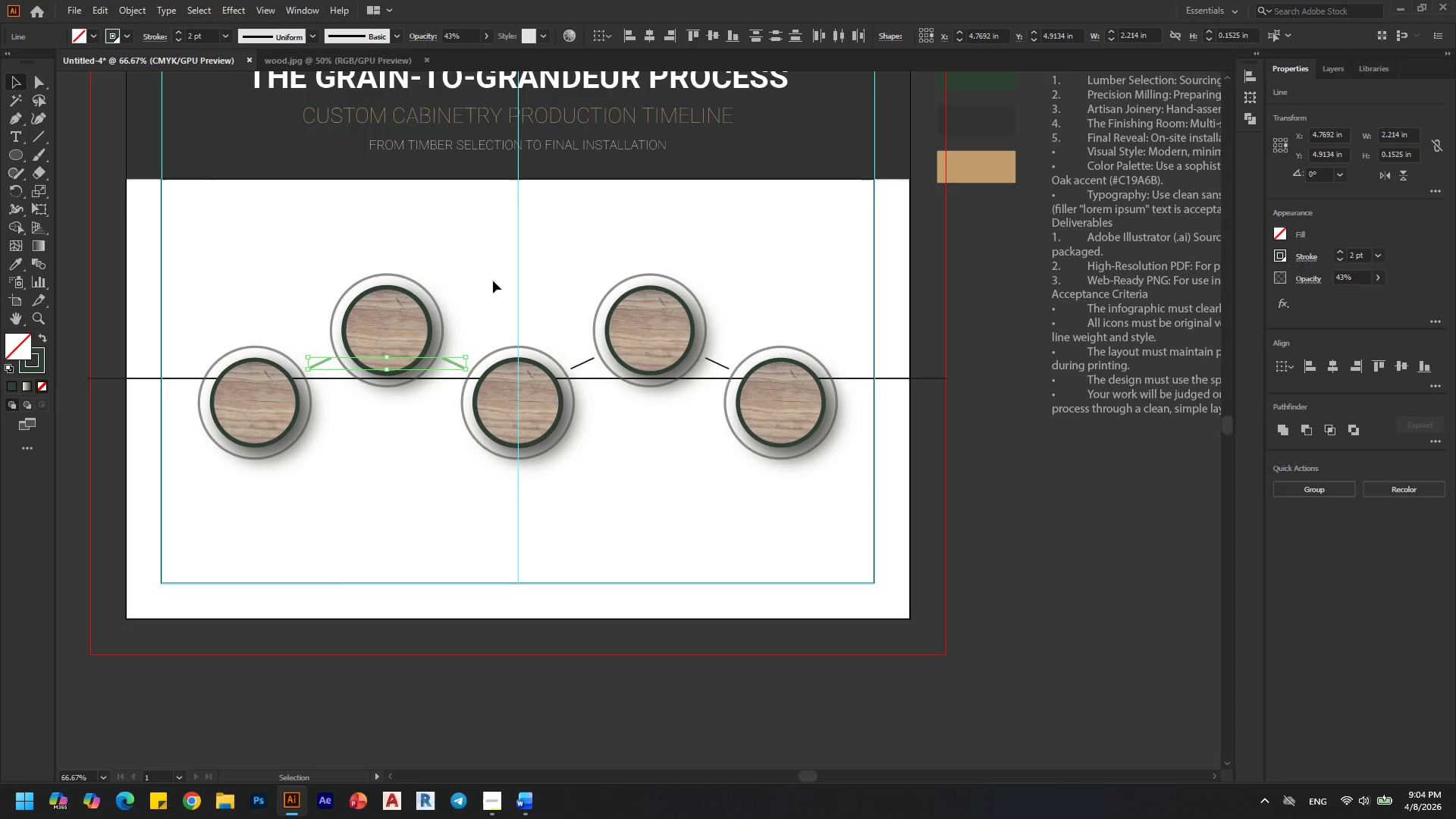 
hold_key(key=AltLeft, duration=0.64)
 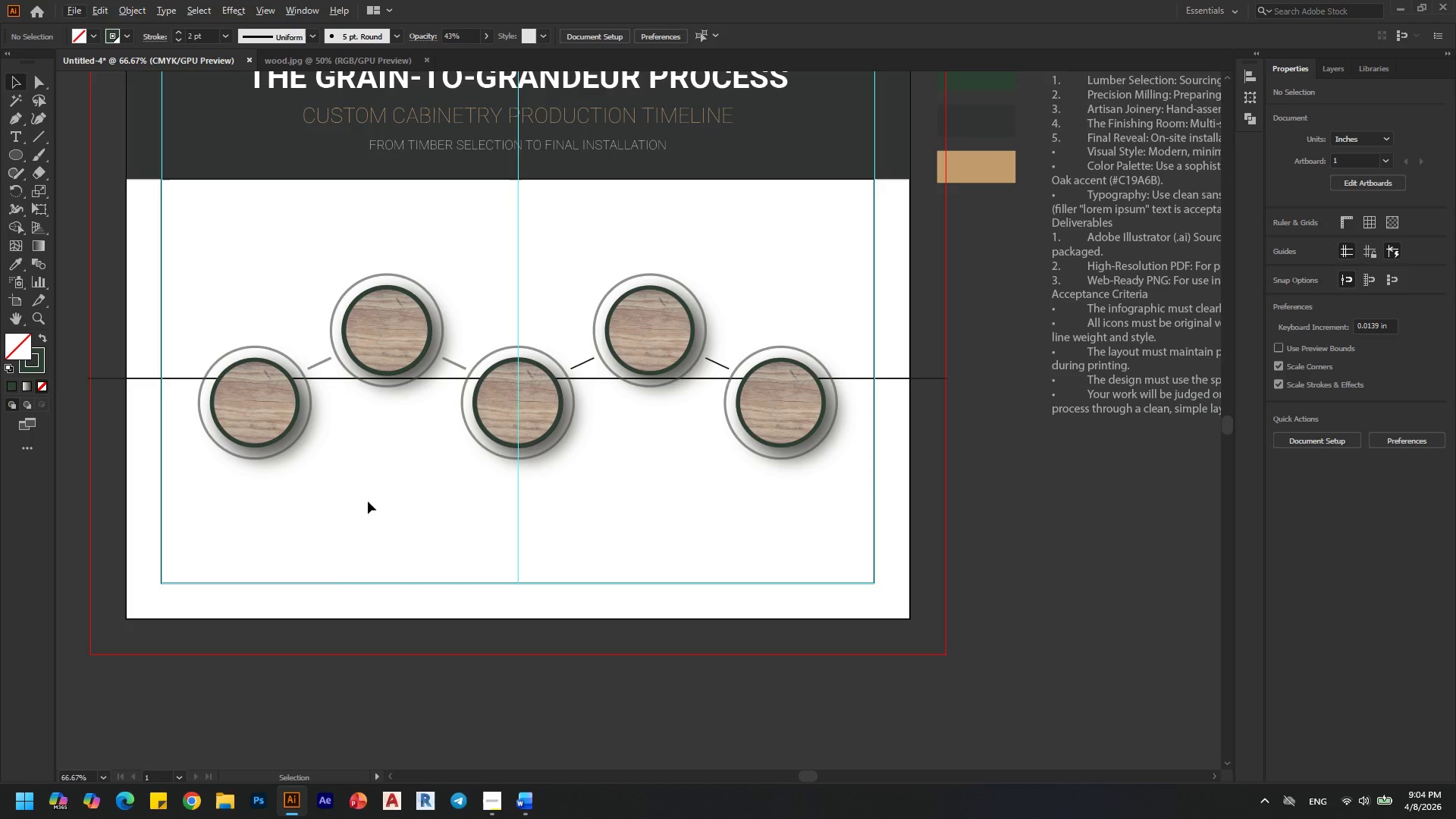 
key(Alt+AltLeft)
 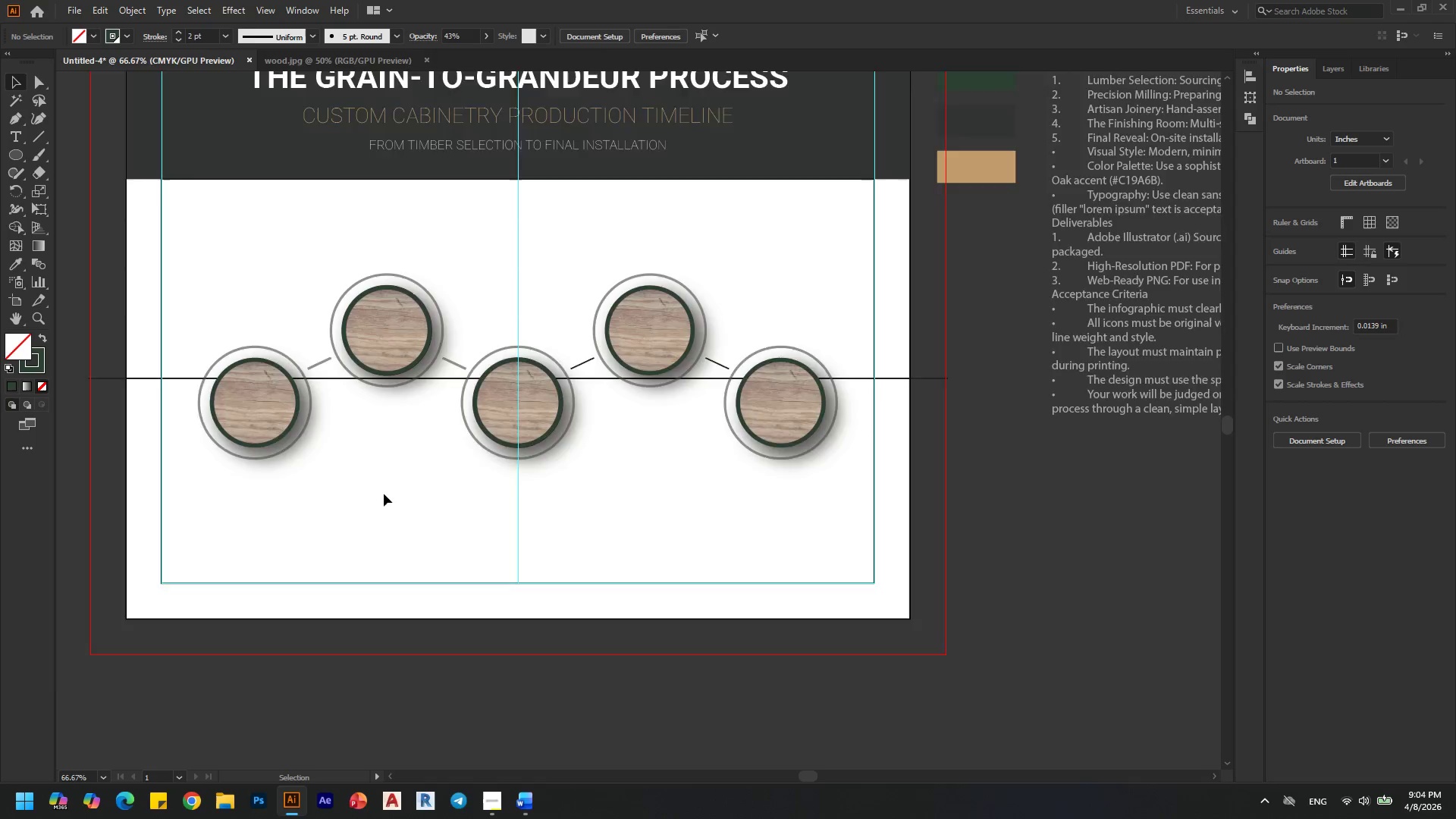 
scroll: coordinate [384, 494], scroll_direction: up, amount: 1.0
 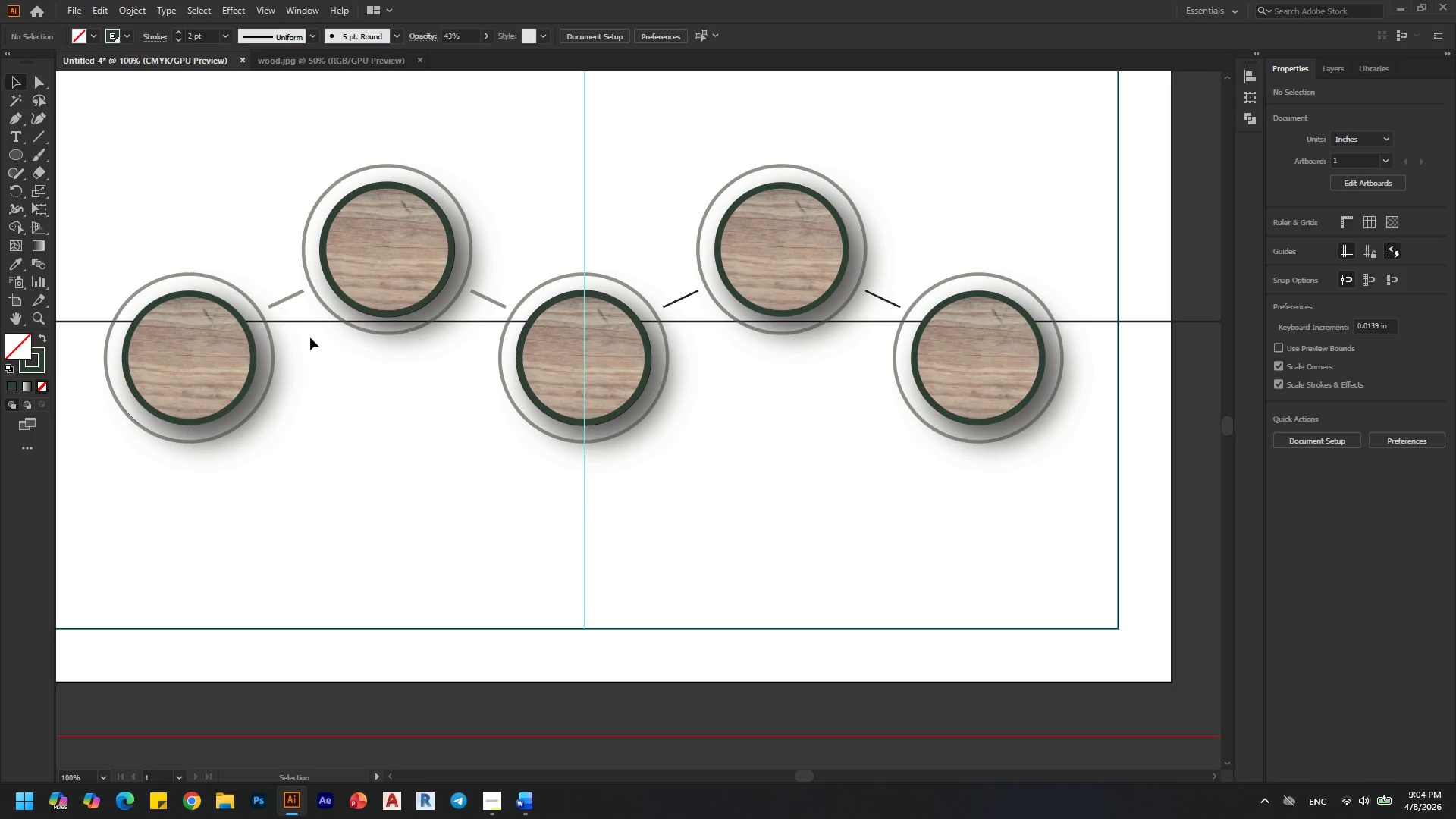 
key(Alt+AltLeft)
 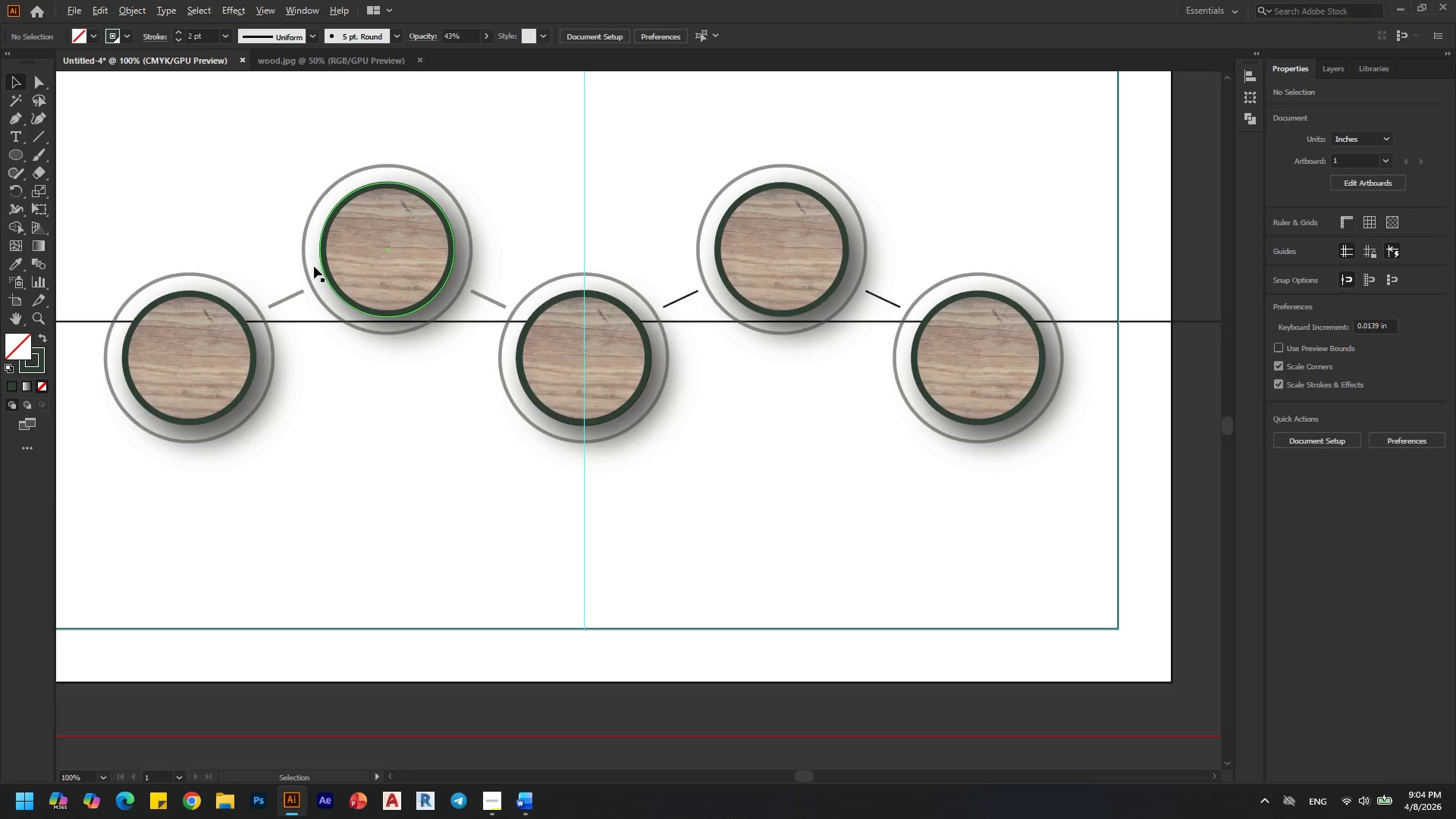 
scroll: coordinate [312, 266], scroll_direction: up, amount: 2.0
 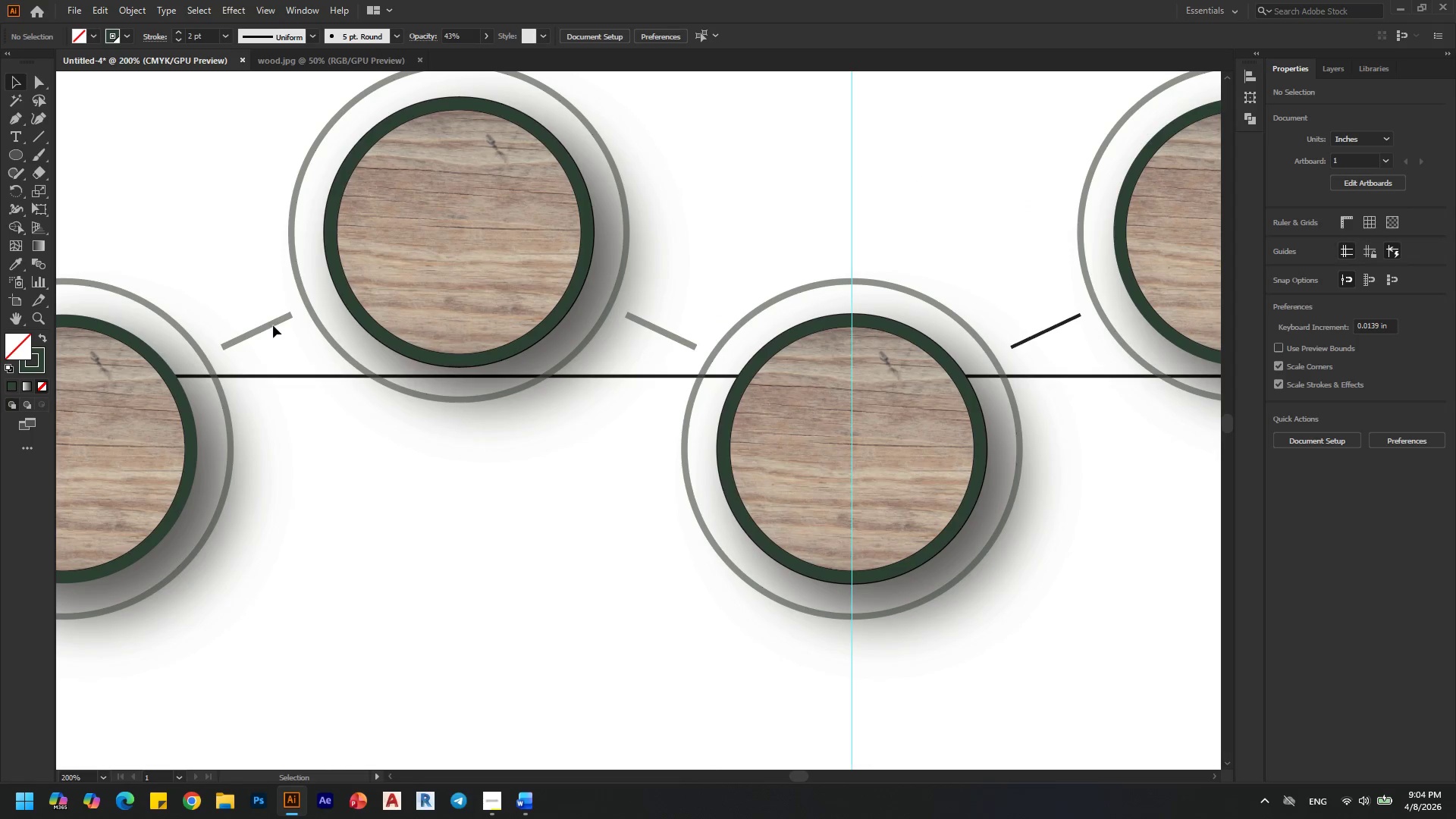 
left_click([273, 325])
 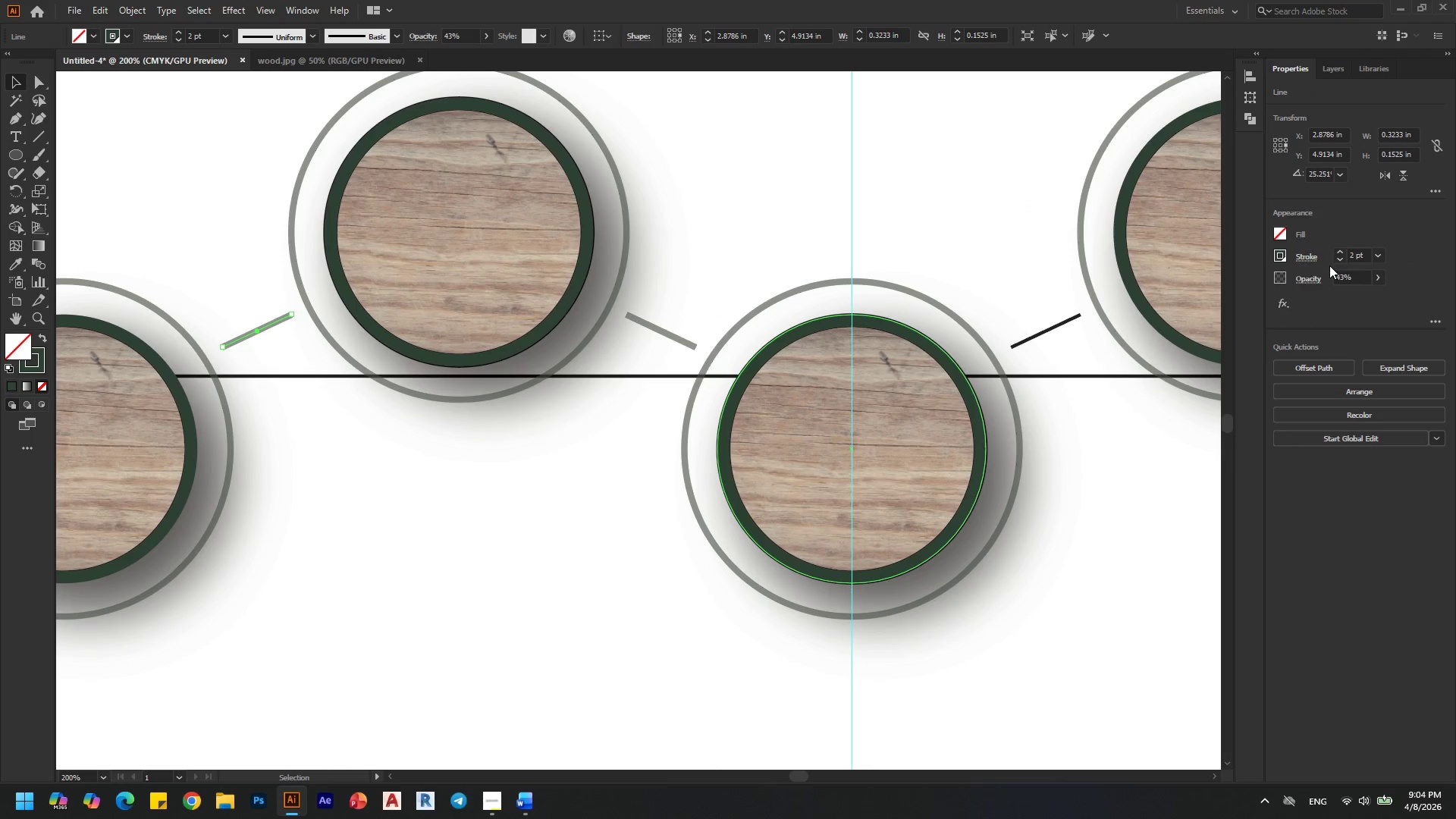 
key(Alt+AltLeft)
 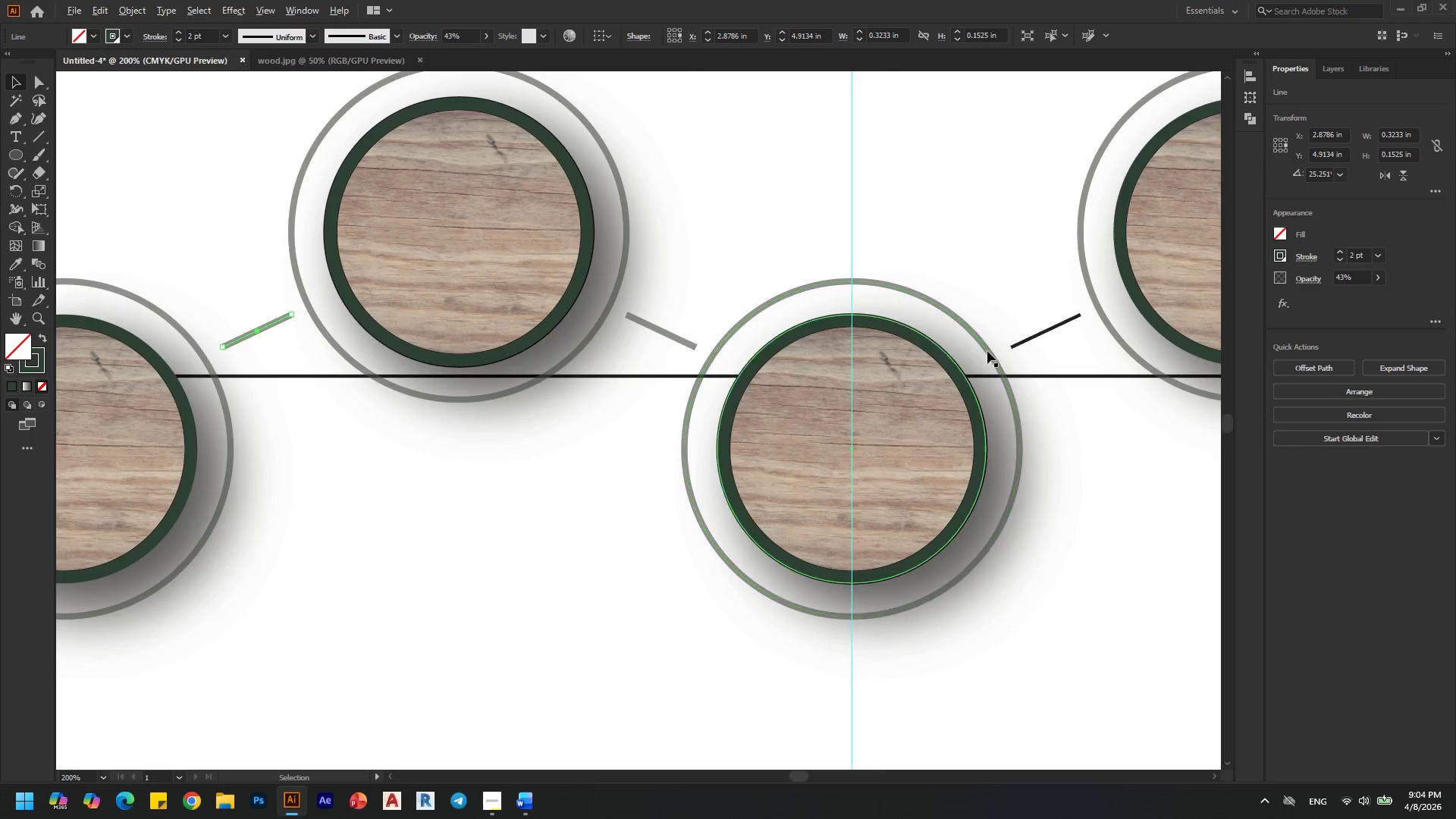 
scroll: coordinate [987, 351], scroll_direction: down, amount: 1.0
 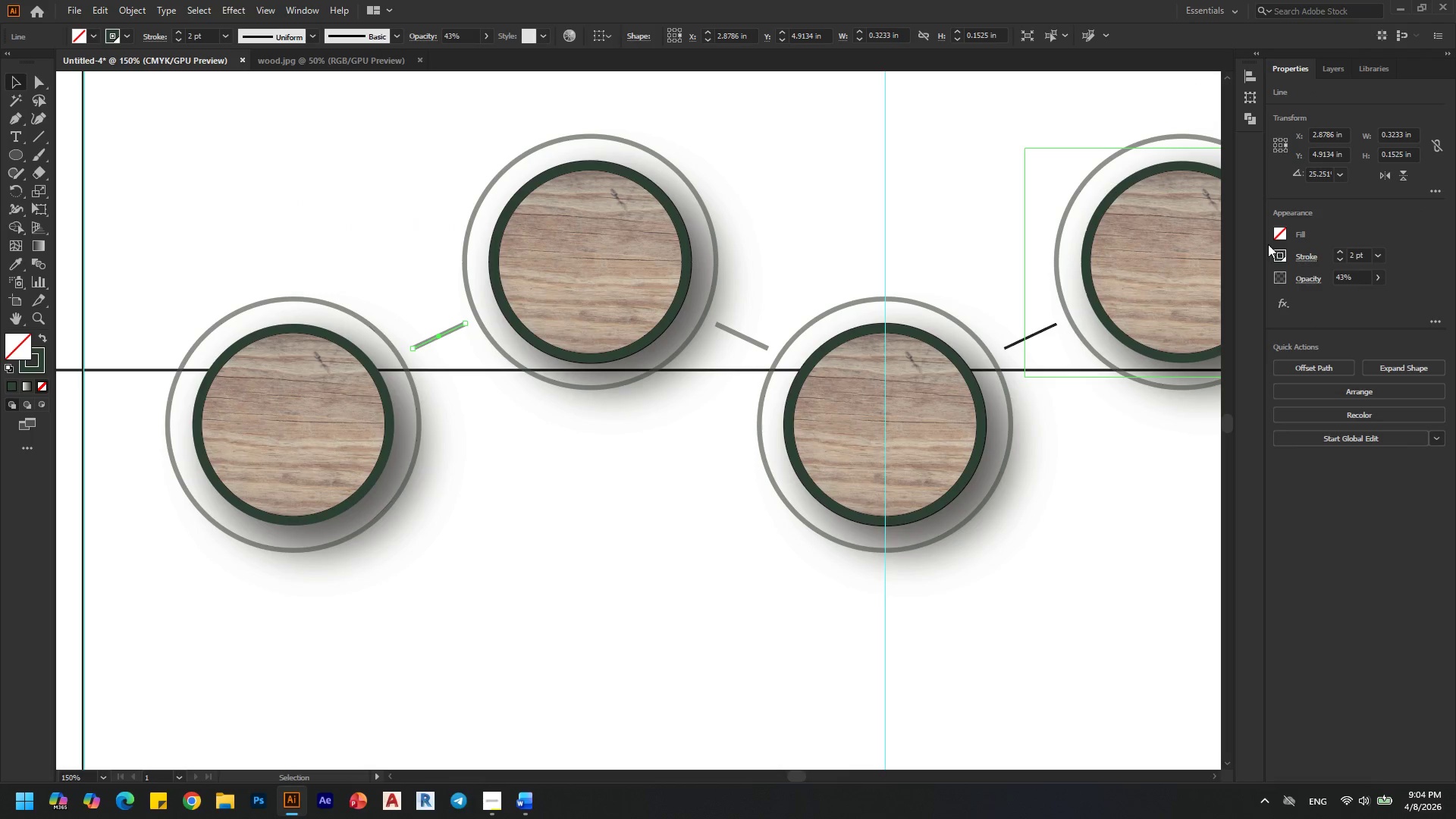 
left_click([1300, 253])
 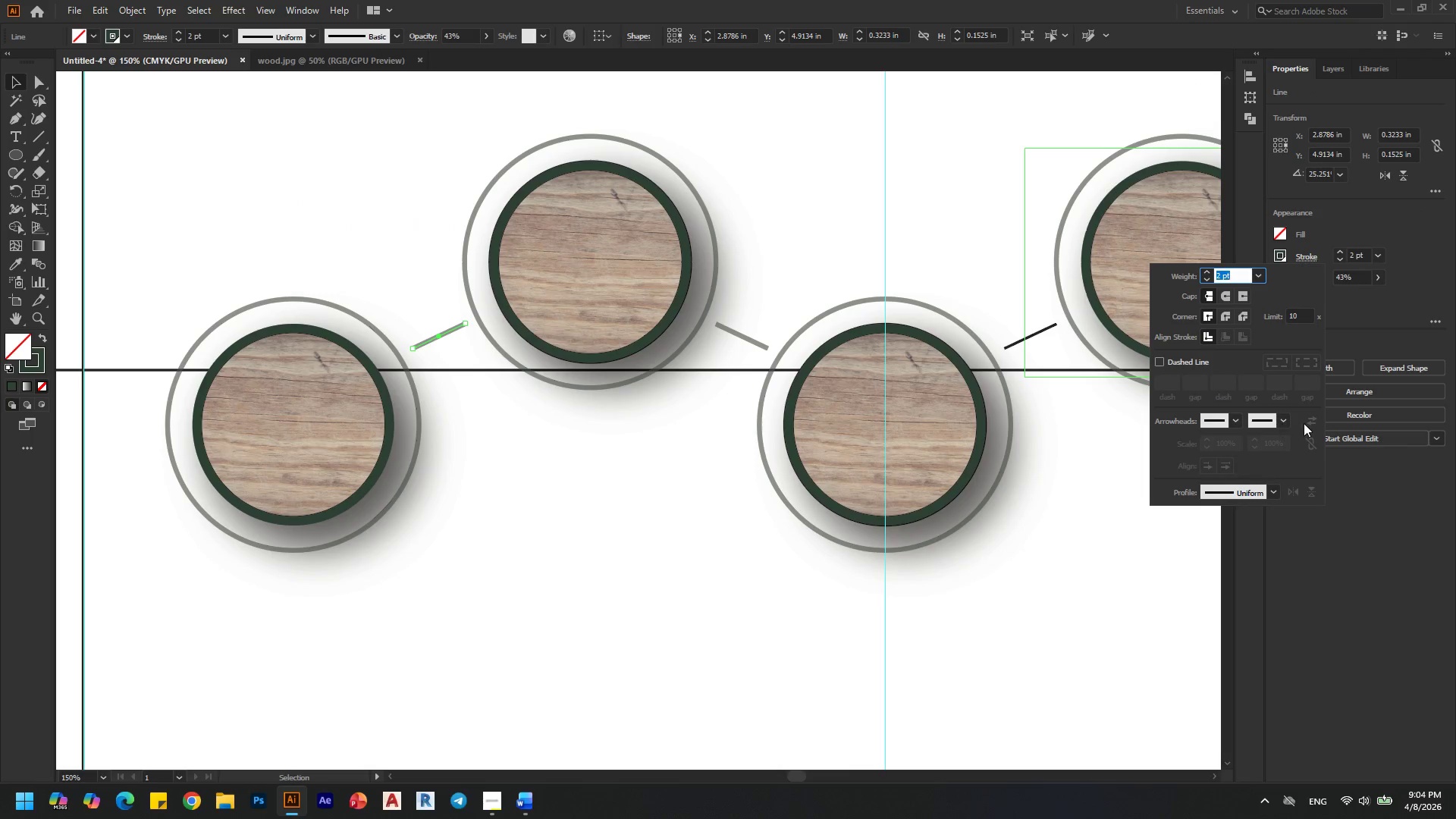 
left_click([1278, 423])
 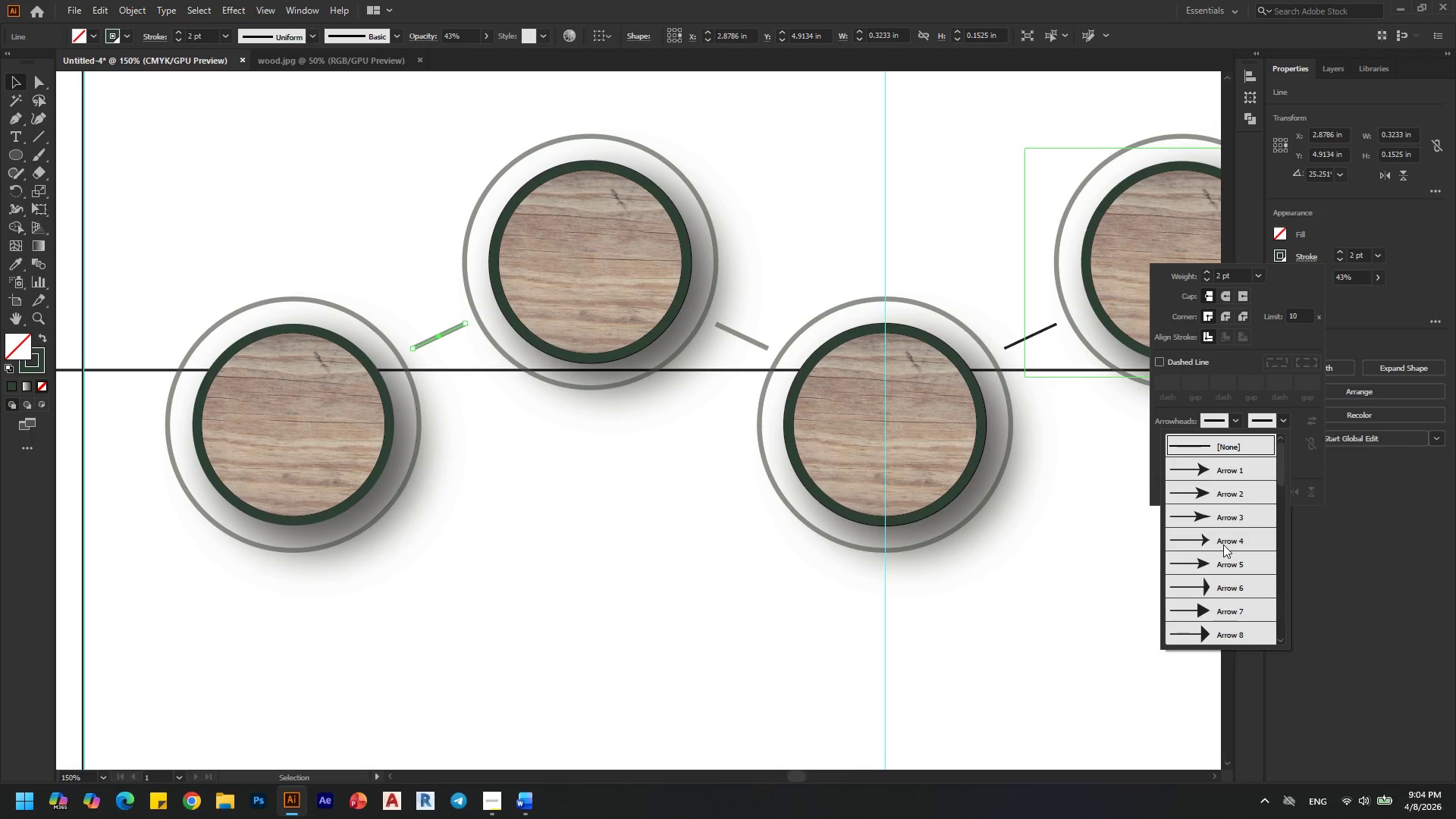 
scroll: coordinate [1223, 544], scroll_direction: down, amount: 1.0
 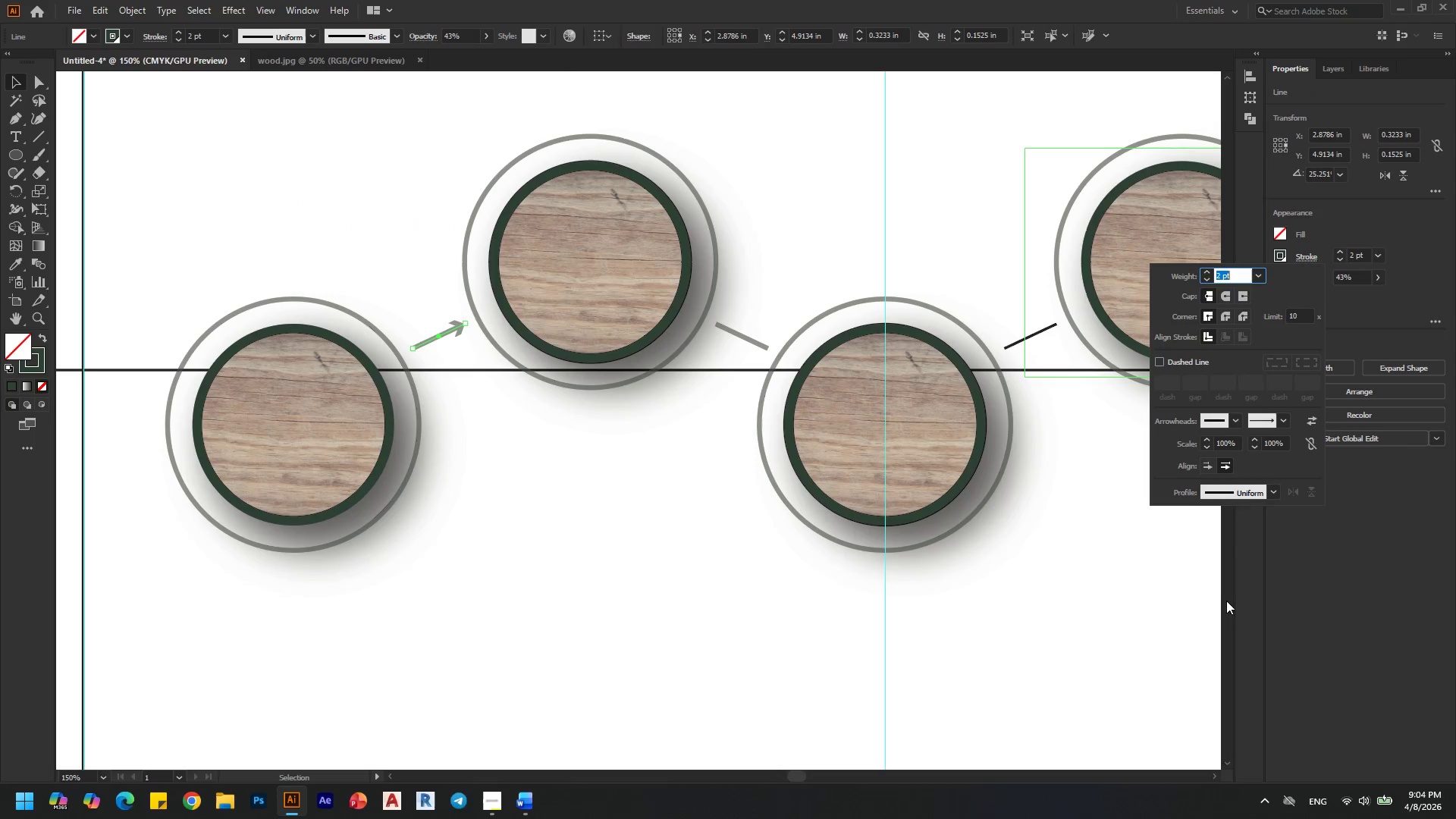 
left_click([676, 533])
 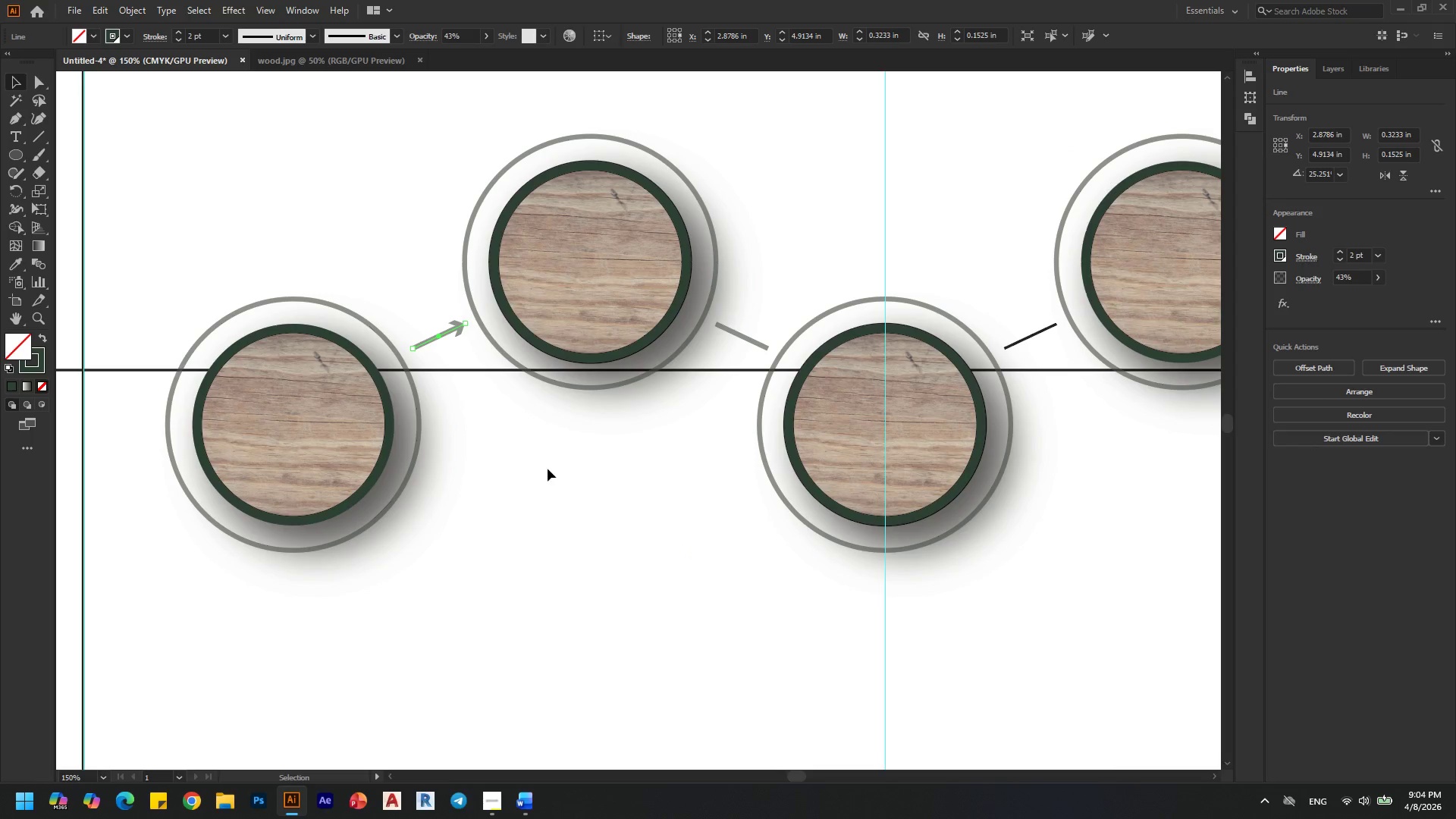 
left_click([541, 462])
 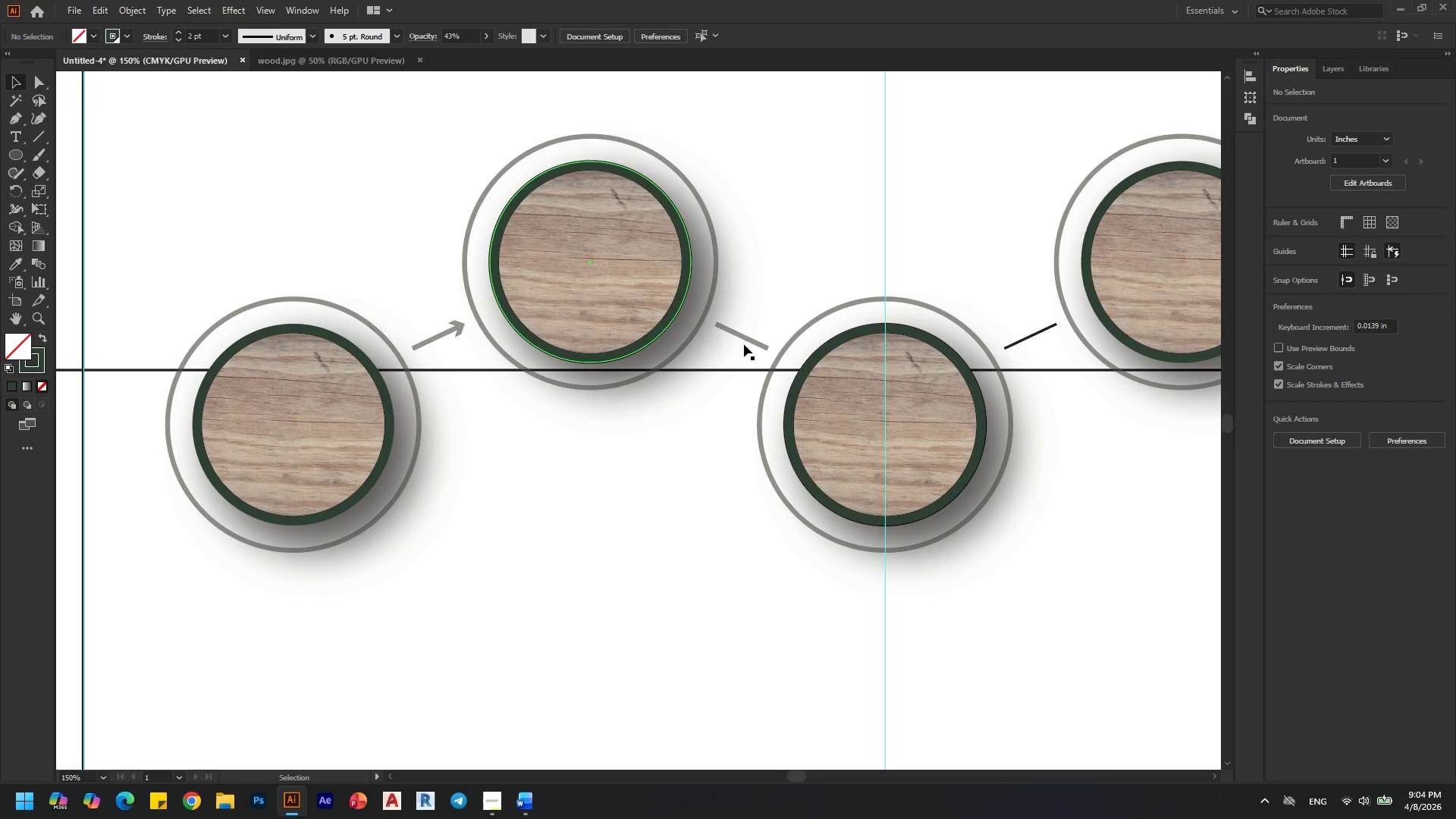 
left_click([749, 340])
 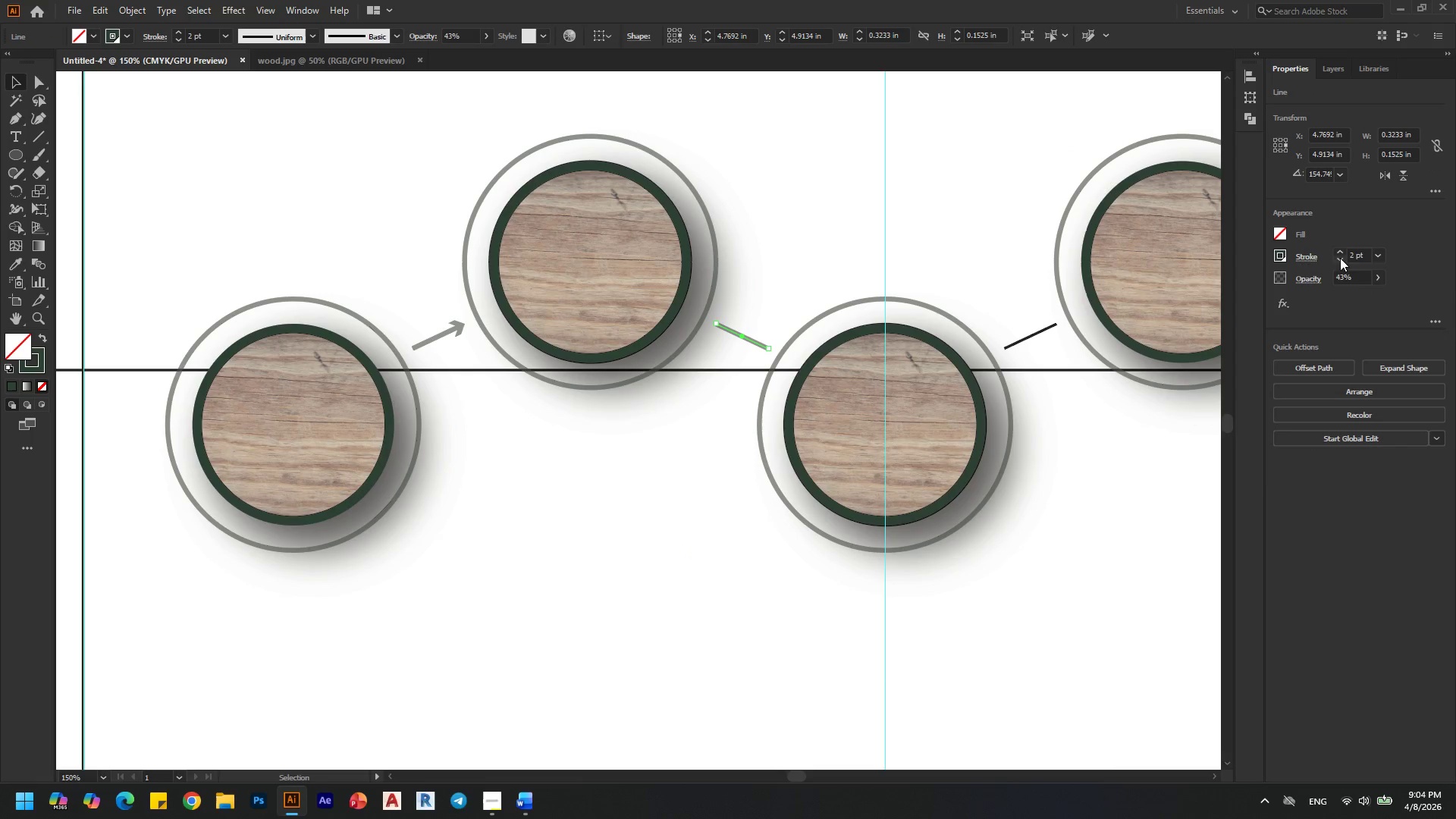 
left_click([1310, 257])
 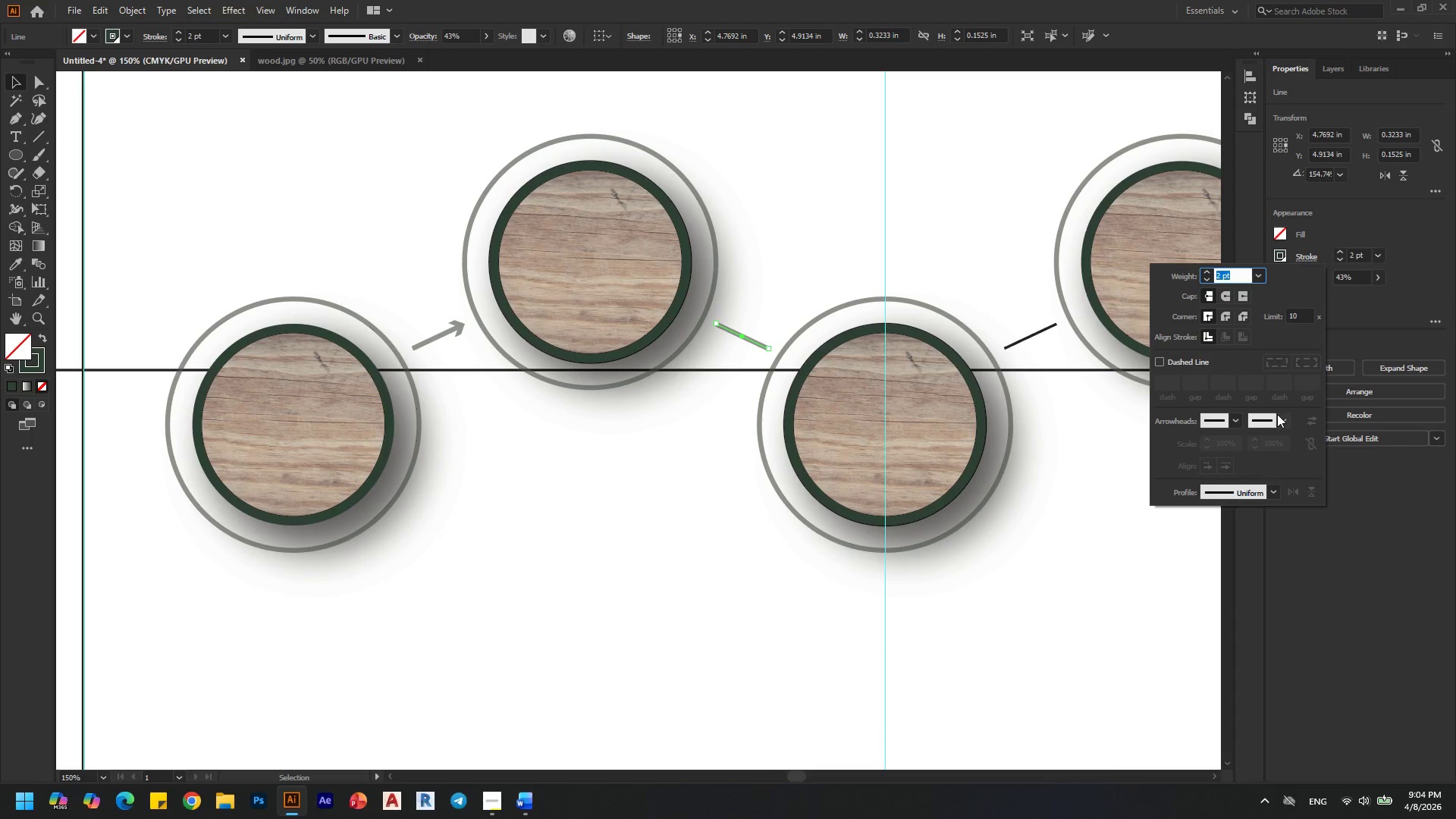 
left_click([1279, 417])
 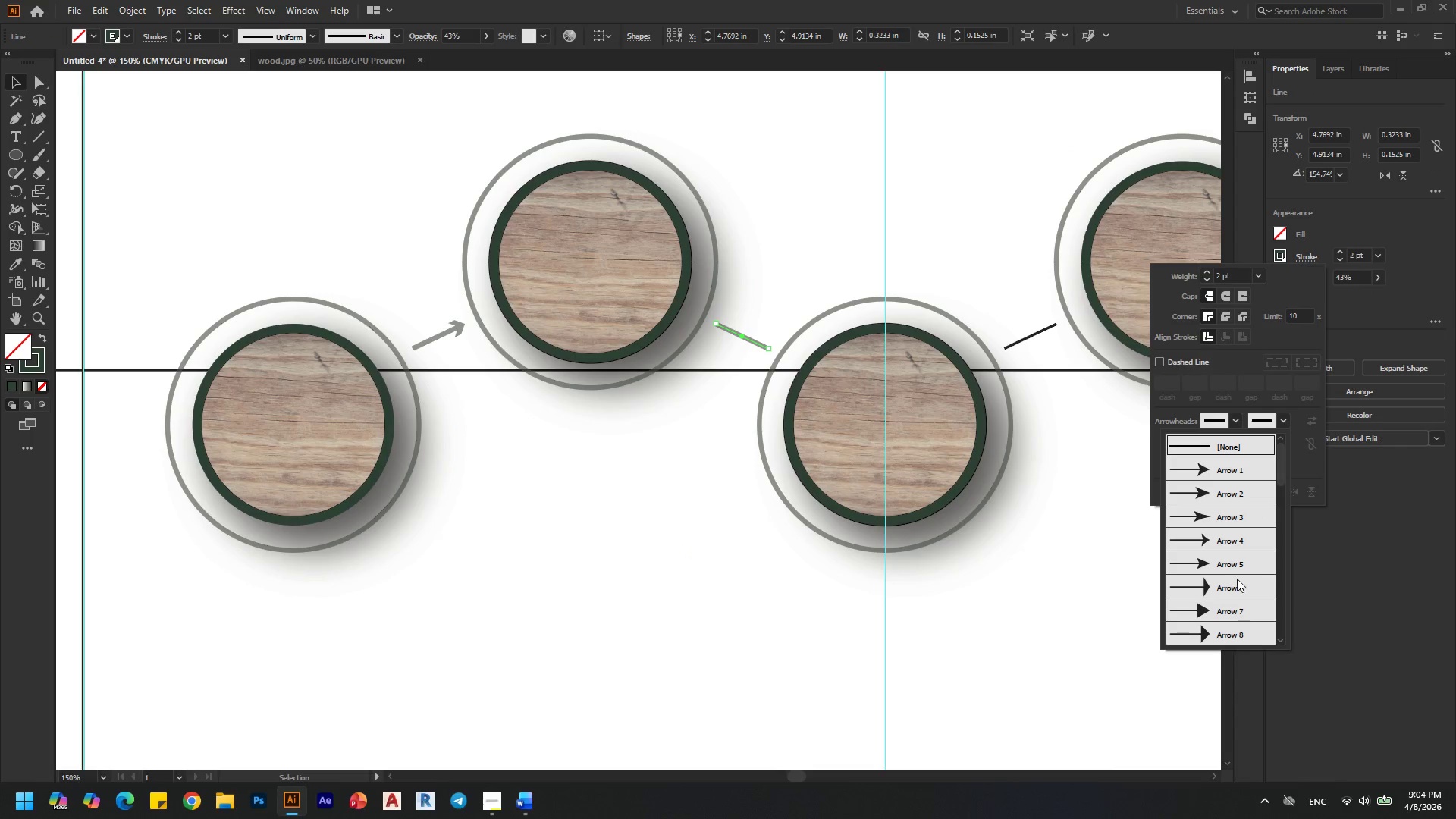 
scroll: coordinate [1225, 592], scroll_direction: down, amount: 2.0
 